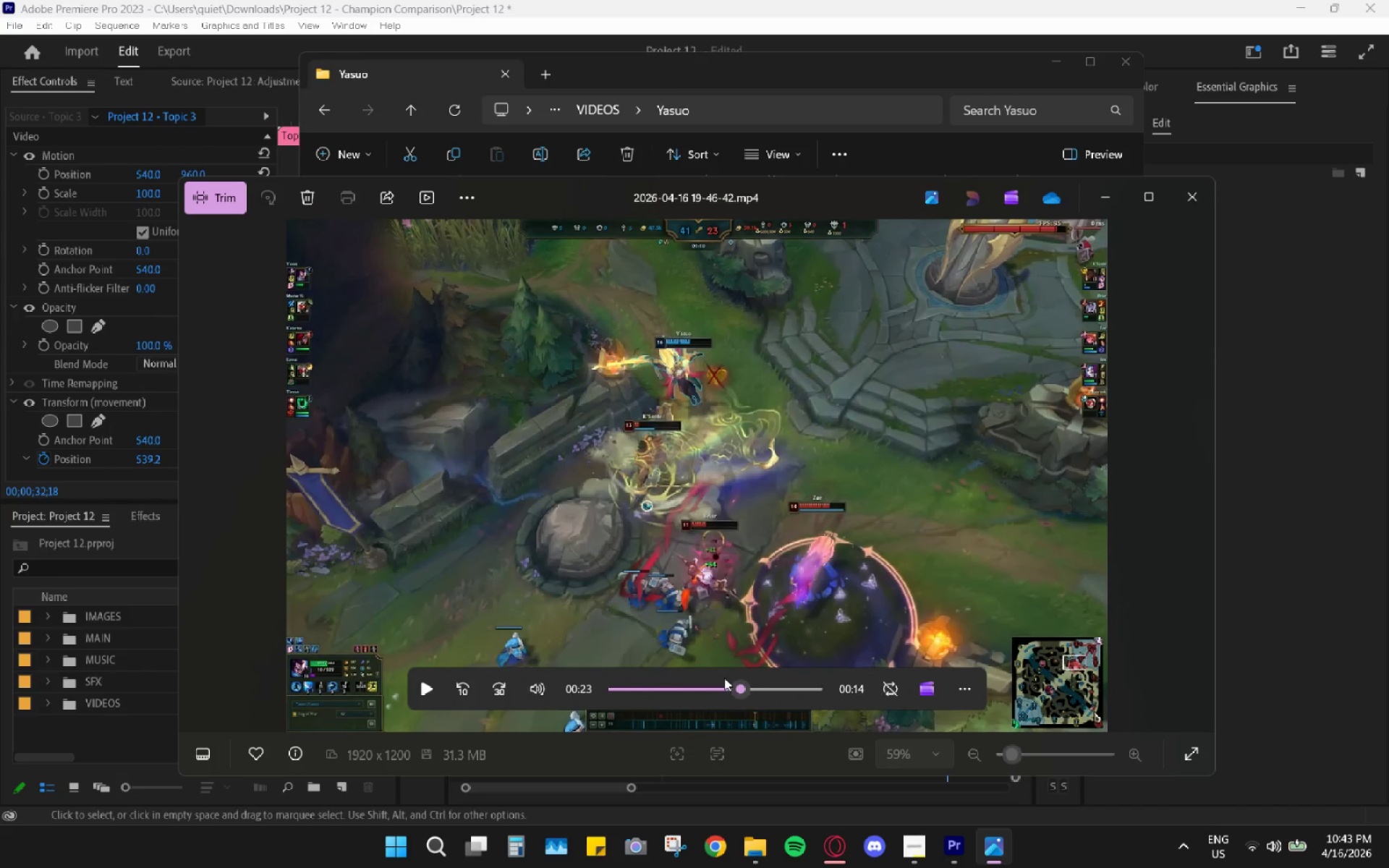 
left_click([724, 678])
 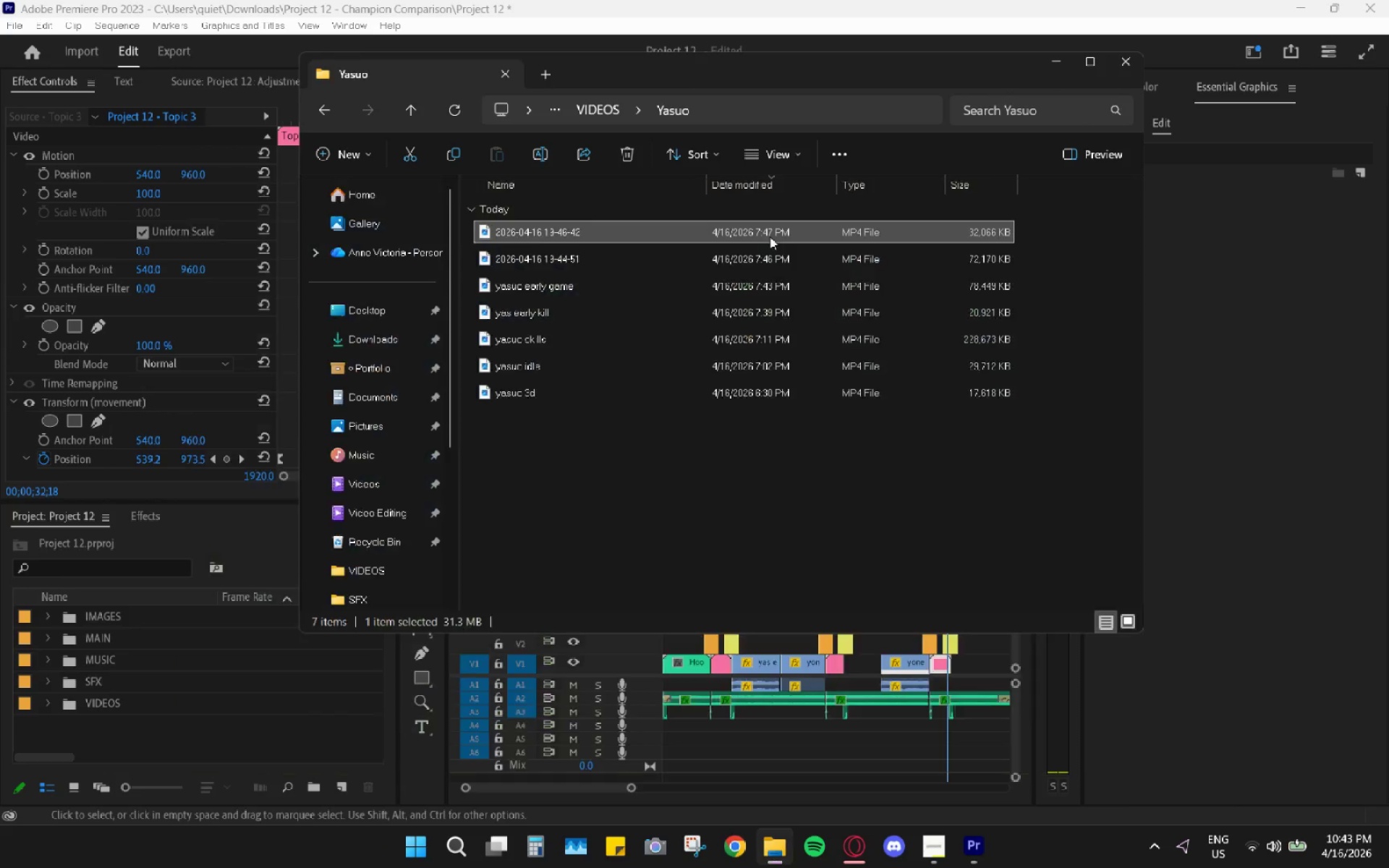 
right_click([573, 226])
 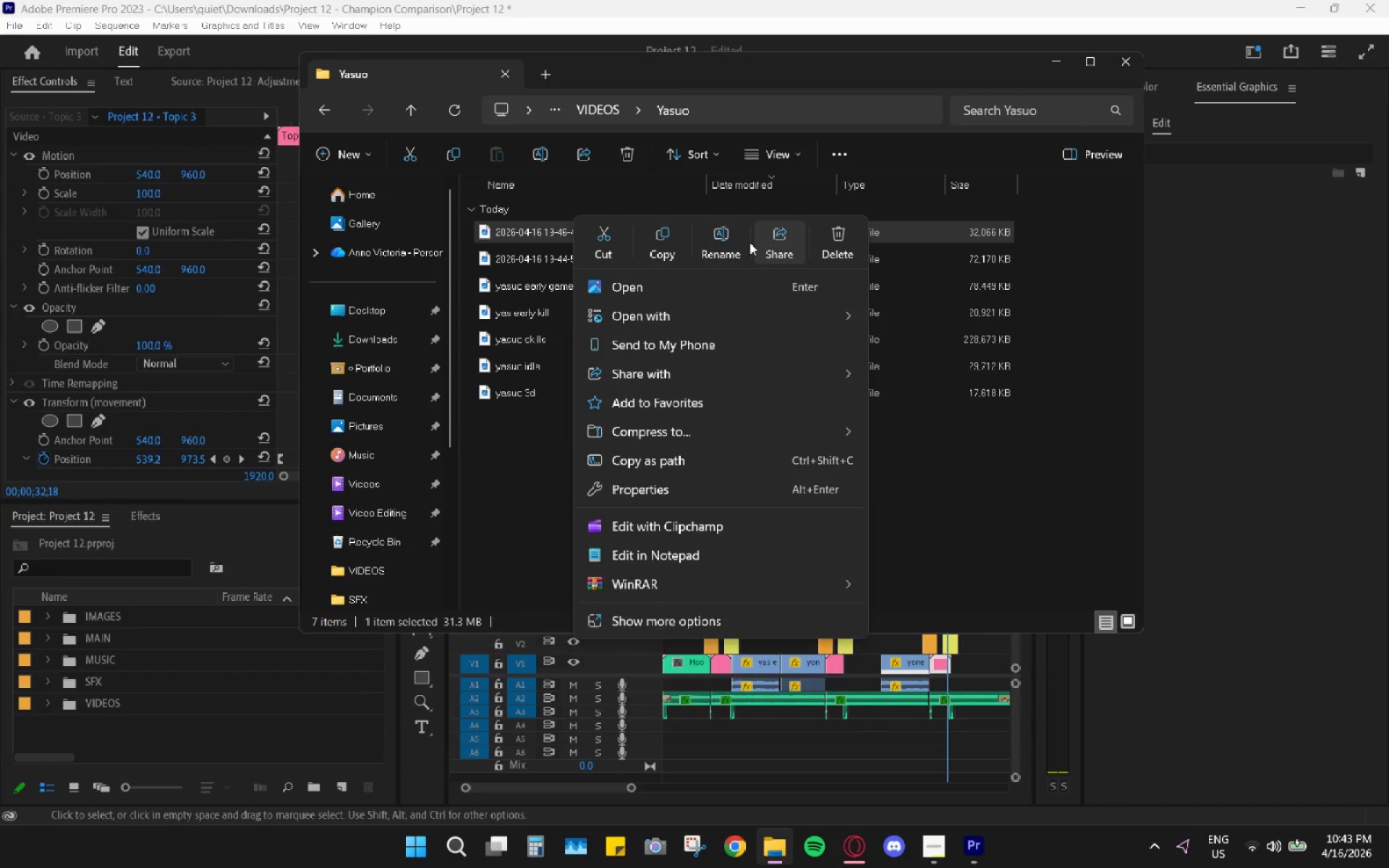 
left_click([729, 239])
 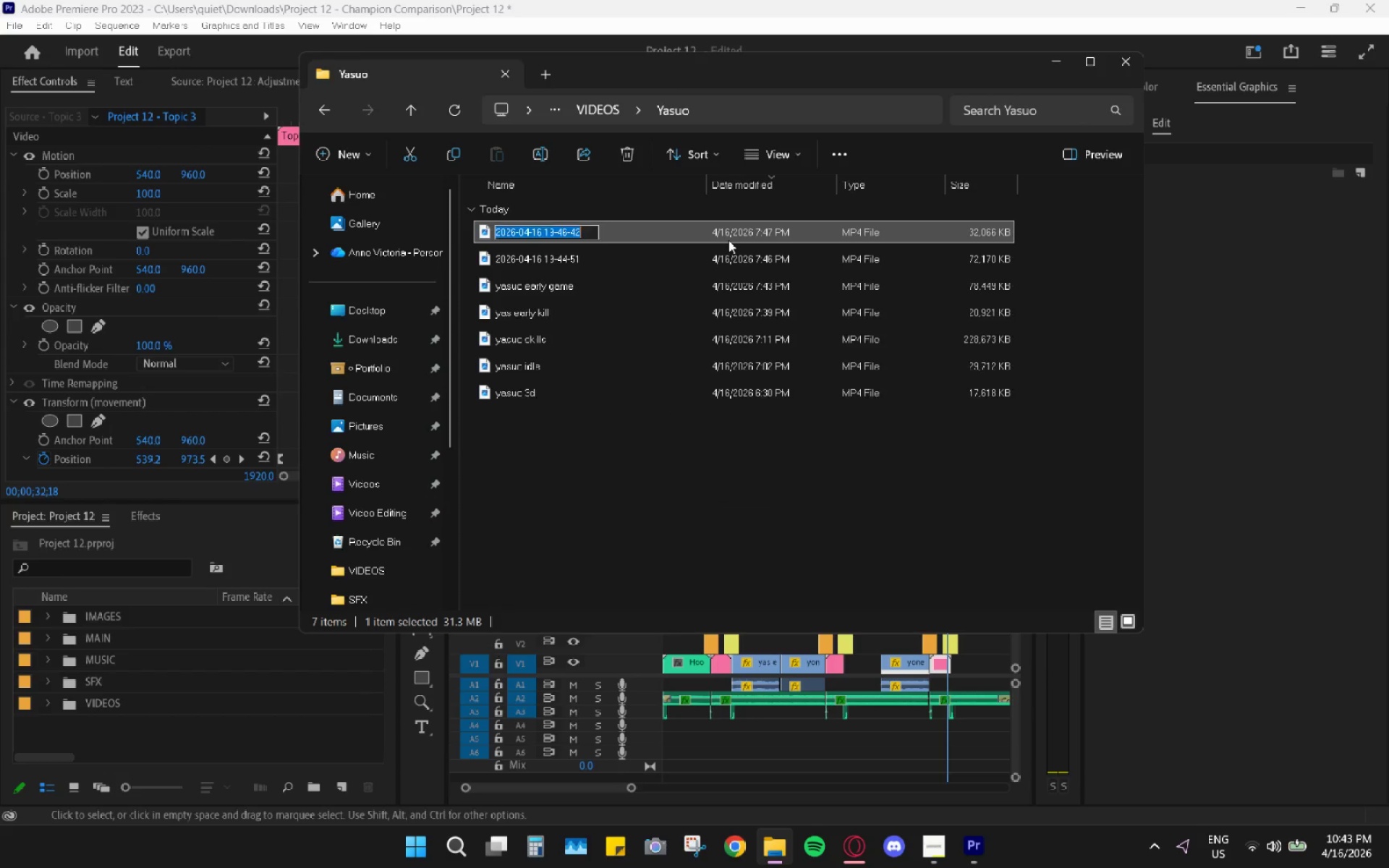 
type(yas difficult to master)
 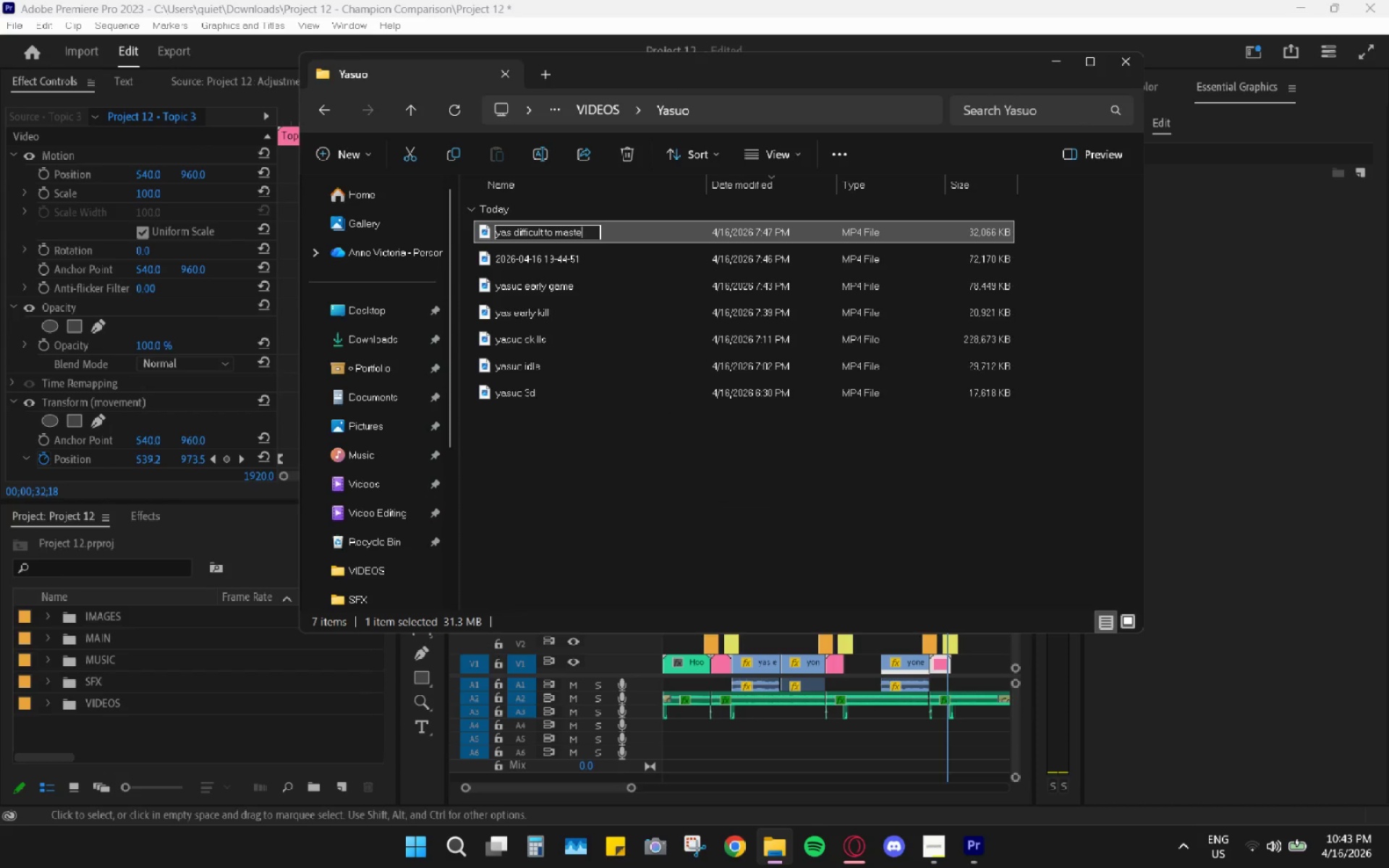 
key(Enter)
 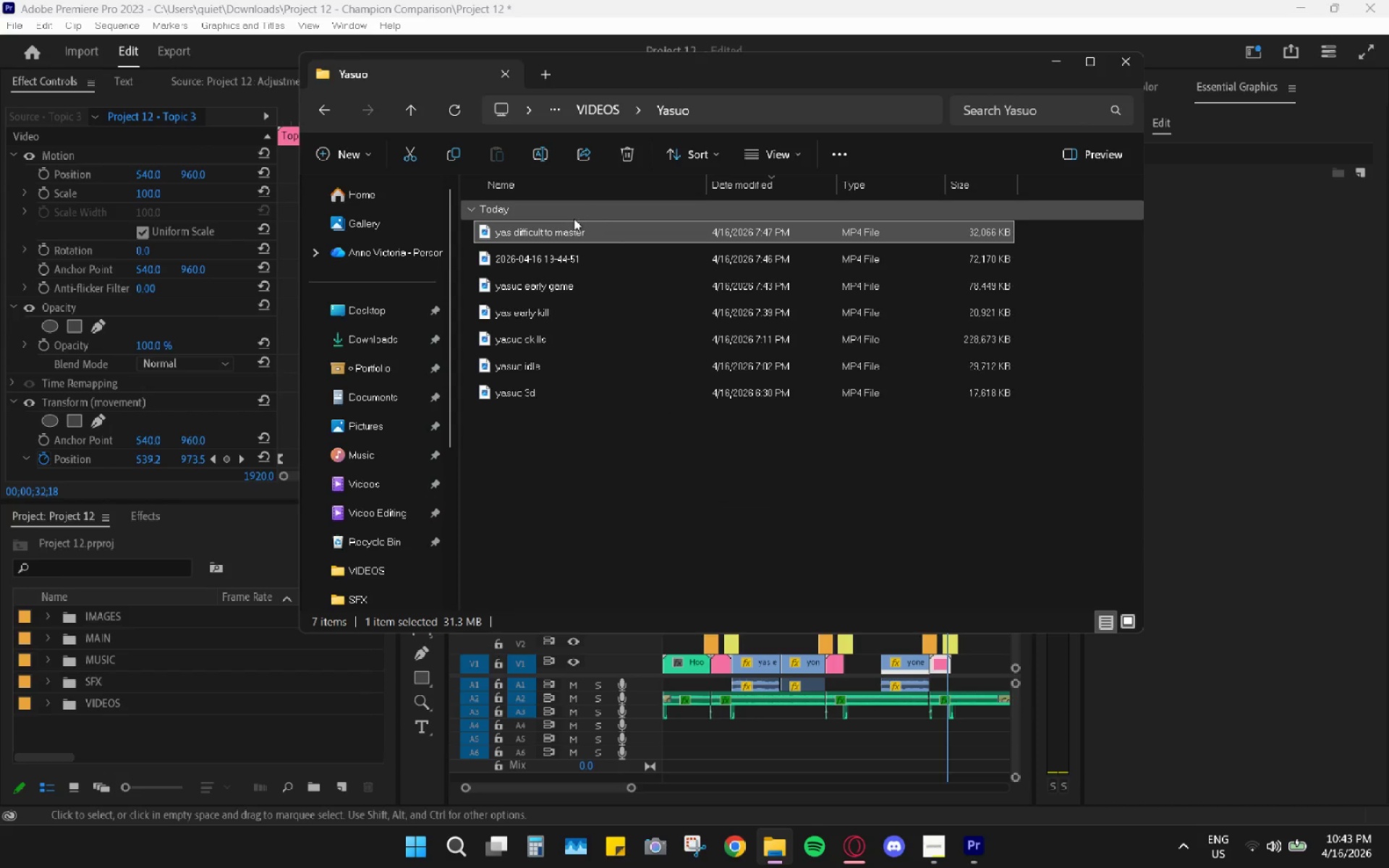 
left_click_drag(start_coordinate=[563, 235], to_coordinate=[106, 700])
 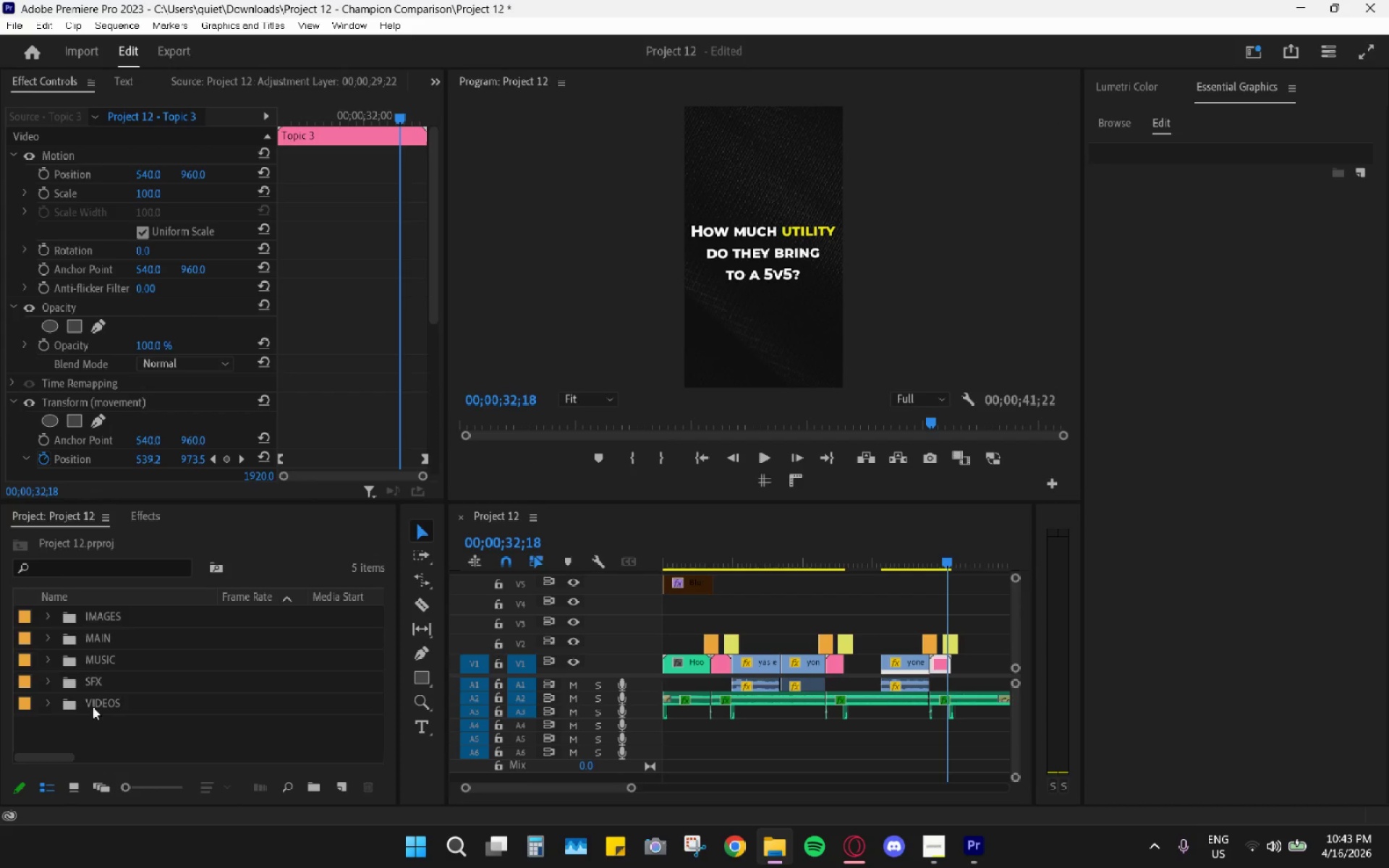 
left_click([45, 707])
 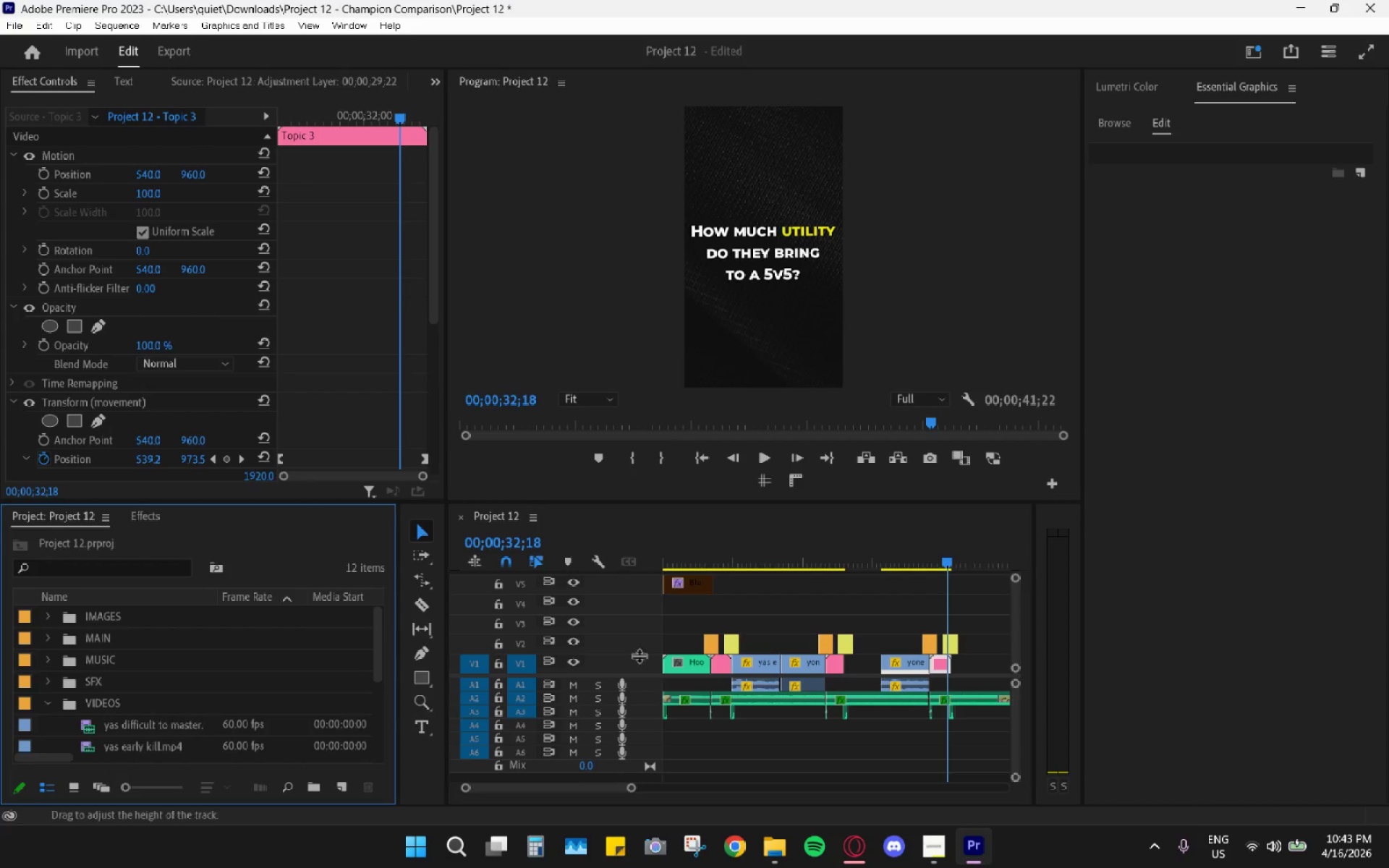 
scroll: coordinate [783, 661], scroll_direction: down, amount: 8.0
 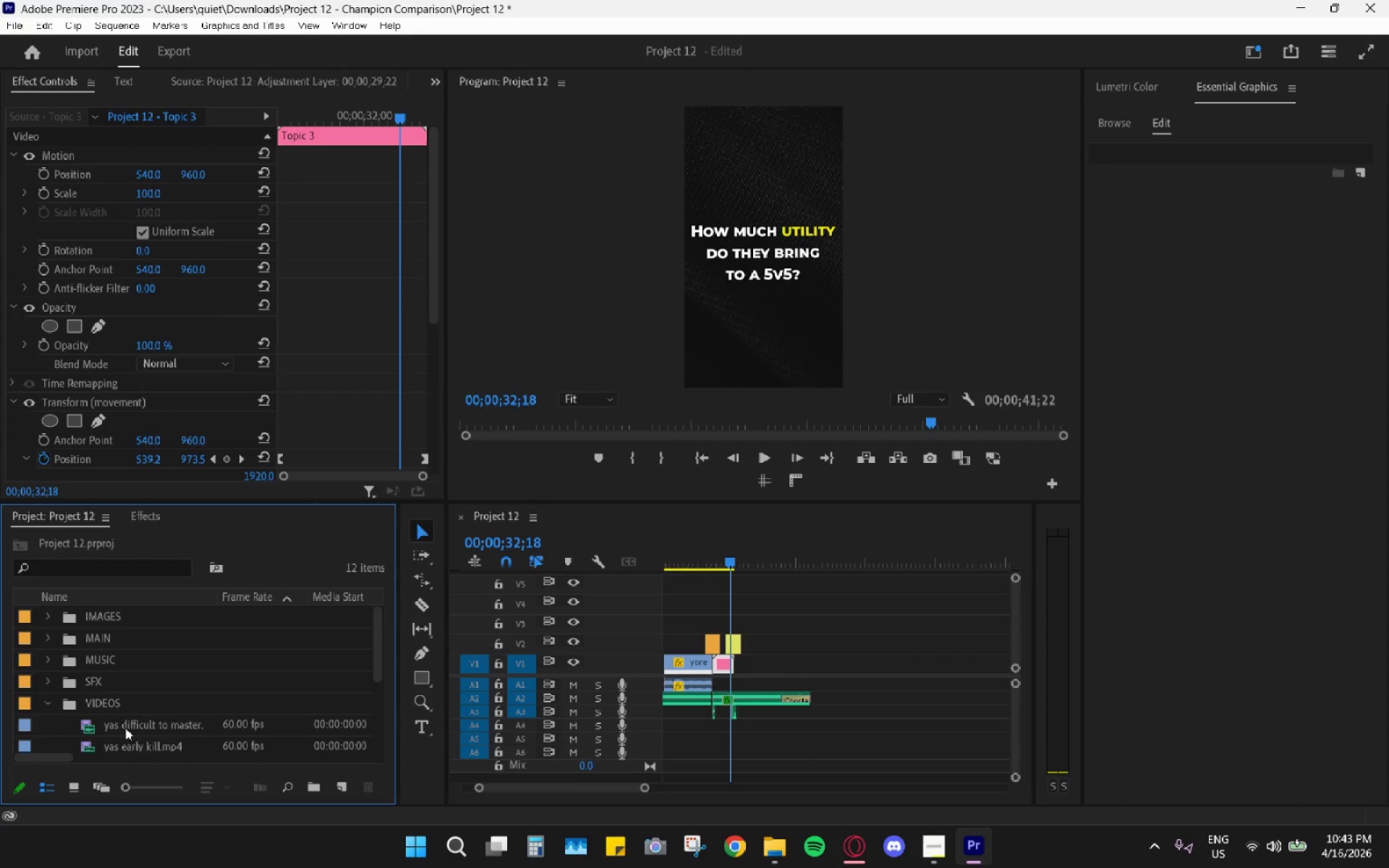 
left_click_drag(start_coordinate=[125, 728], to_coordinate=[849, 684])
 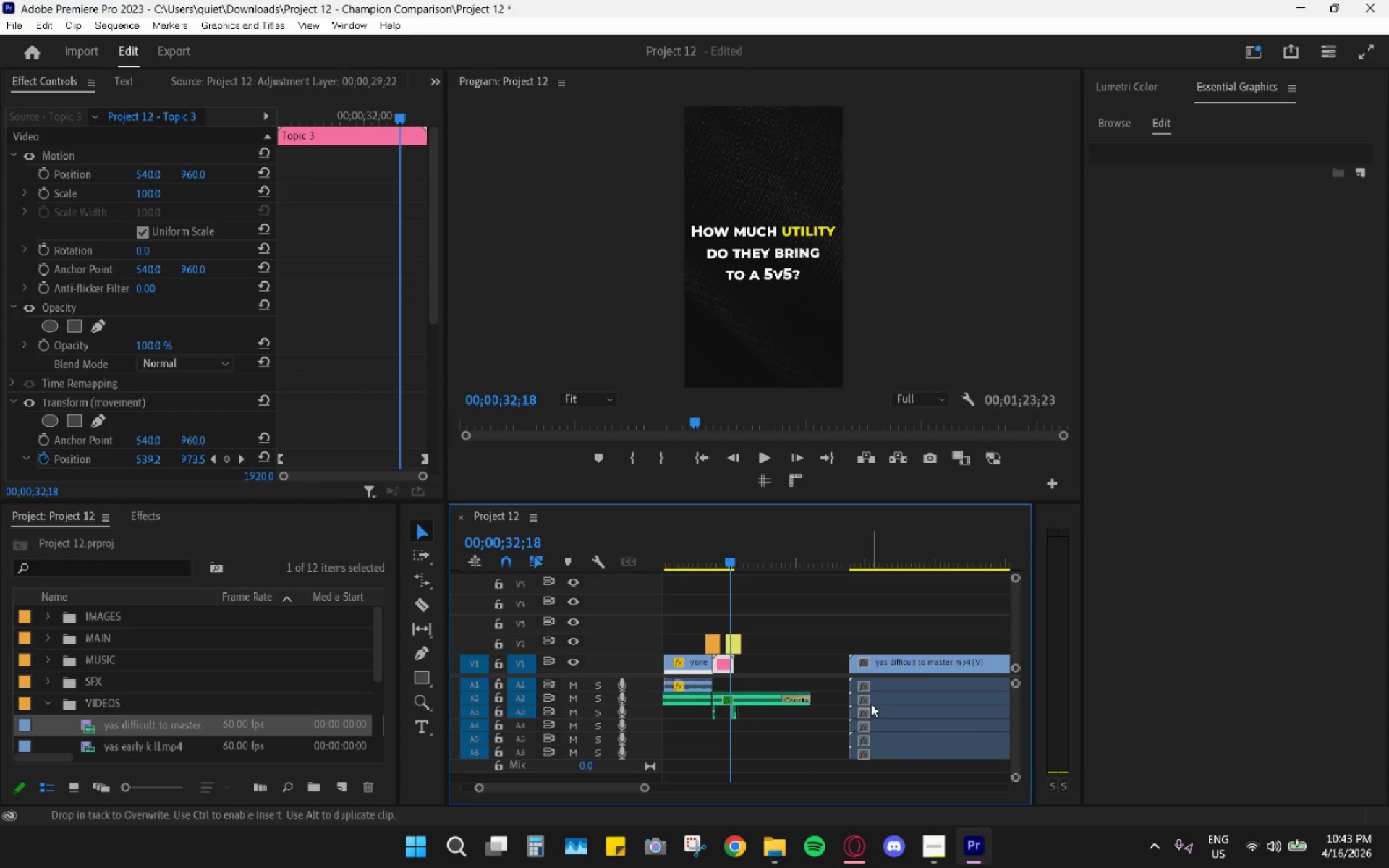 
hold_key(key=AltLeft, duration=1.51)
left_click_drag(start_coordinate=[862, 770], to_coordinate=[891, 701])
 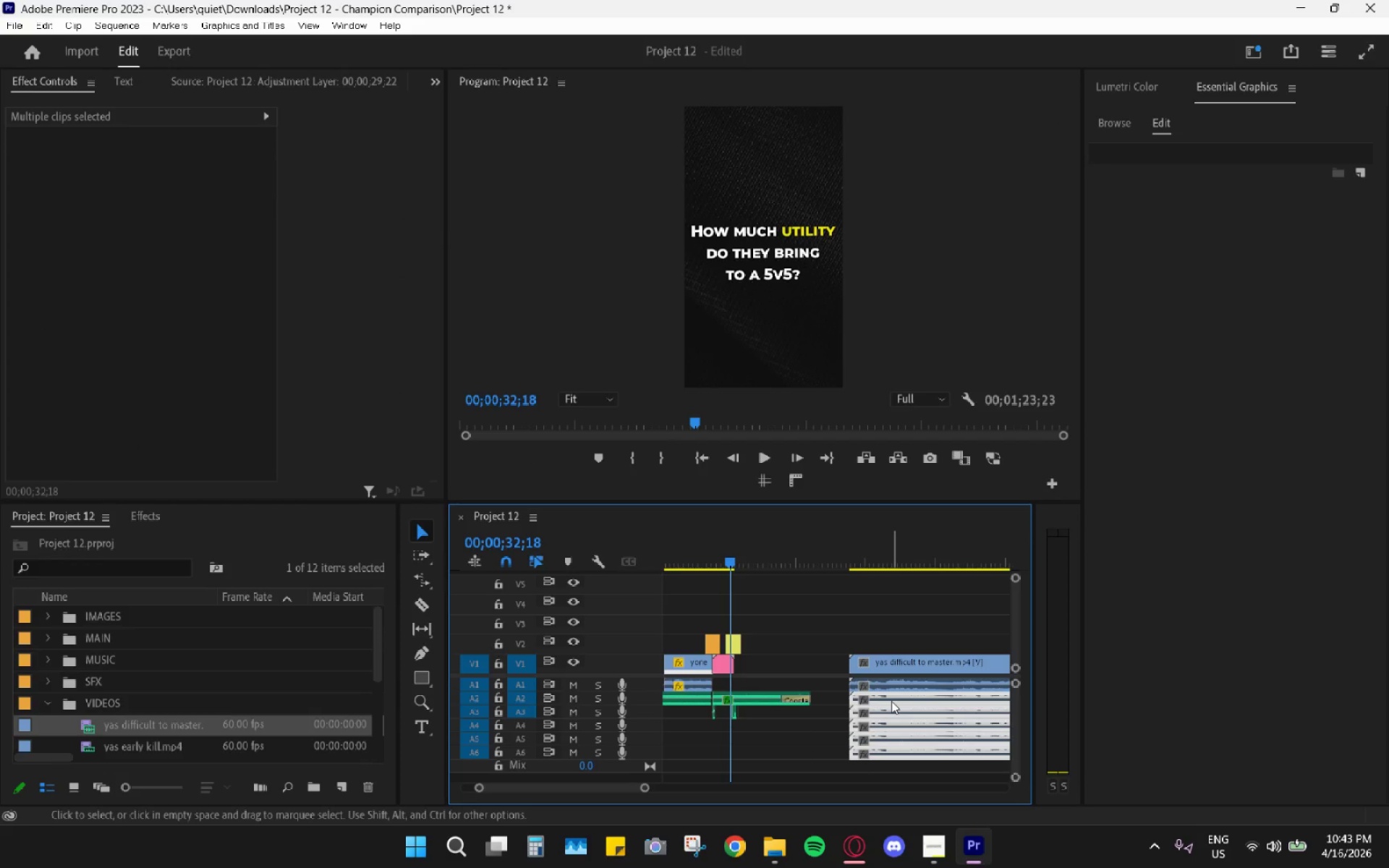 
key(H)
 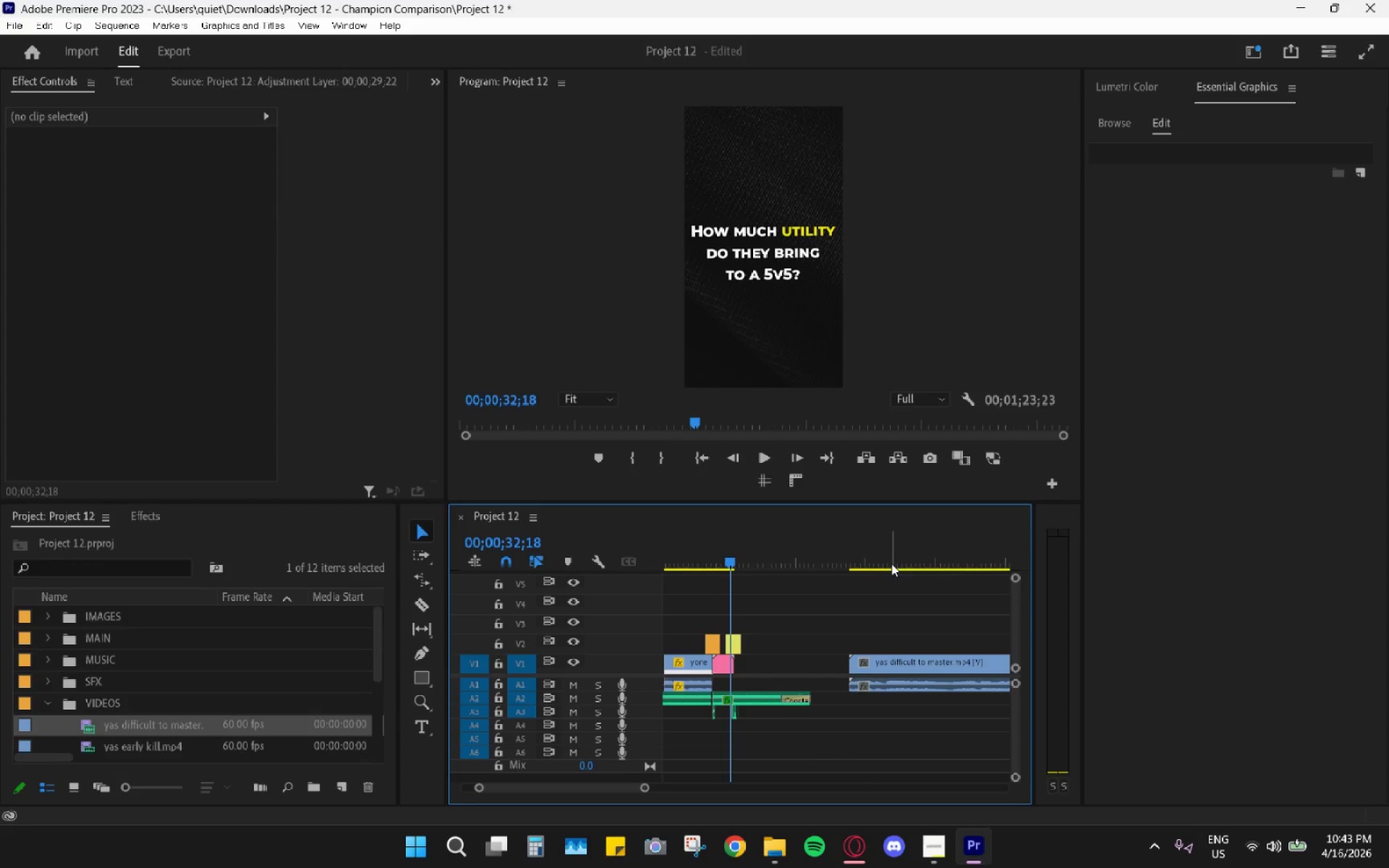 
left_click_drag(start_coordinate=[893, 553], to_coordinate=[907, 556])
 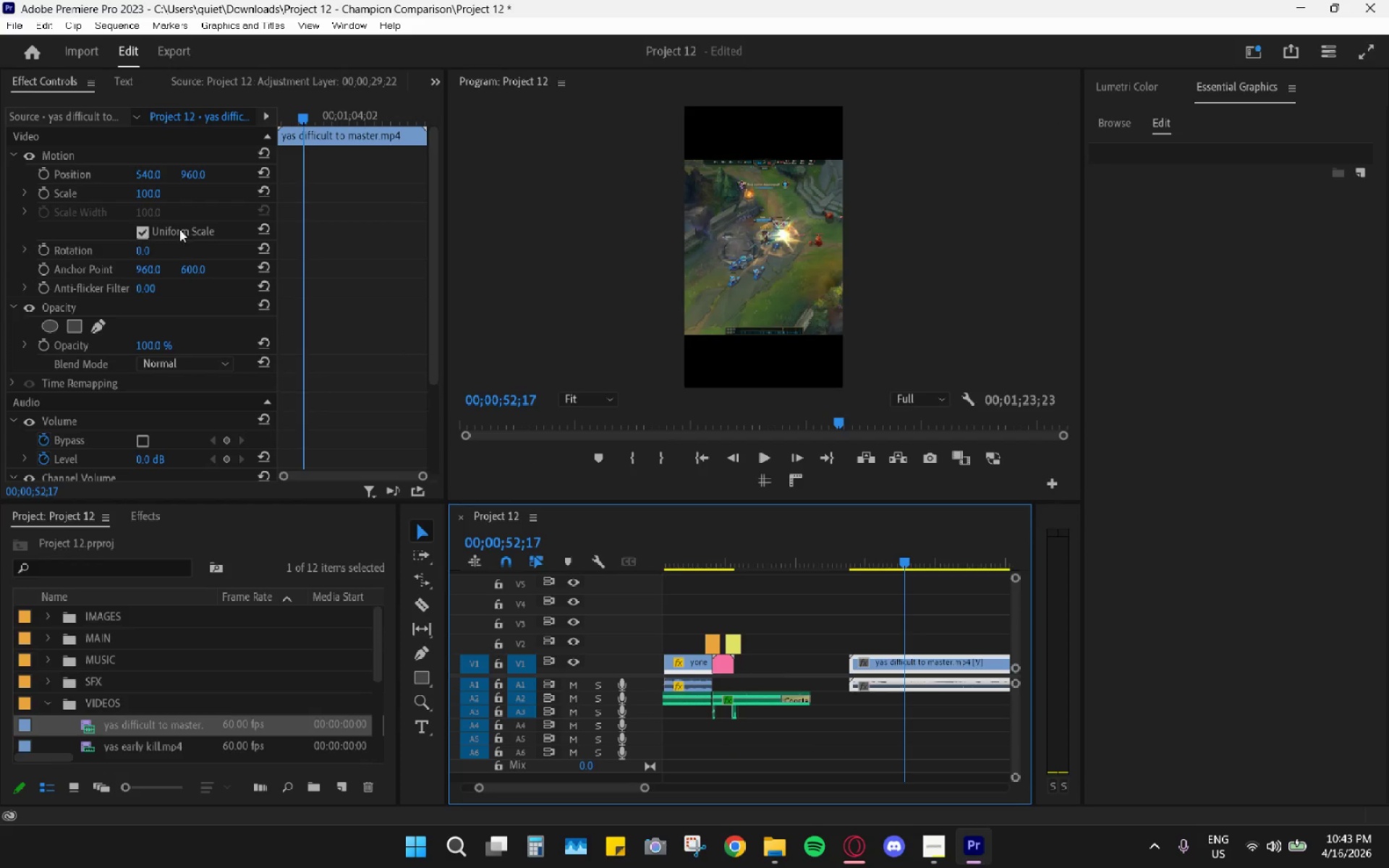 
left_click([151, 188])
 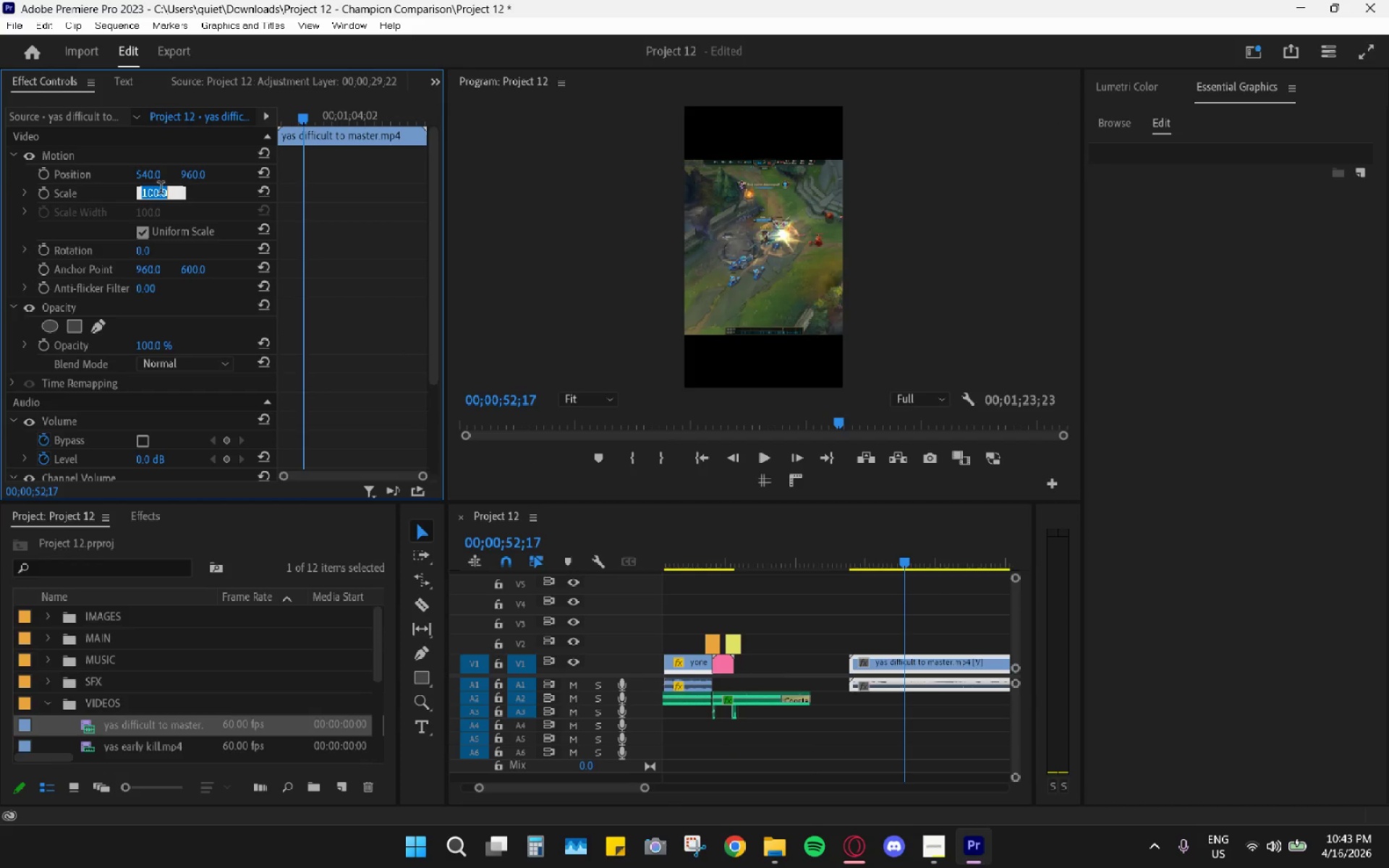 
key(Numpad1)
 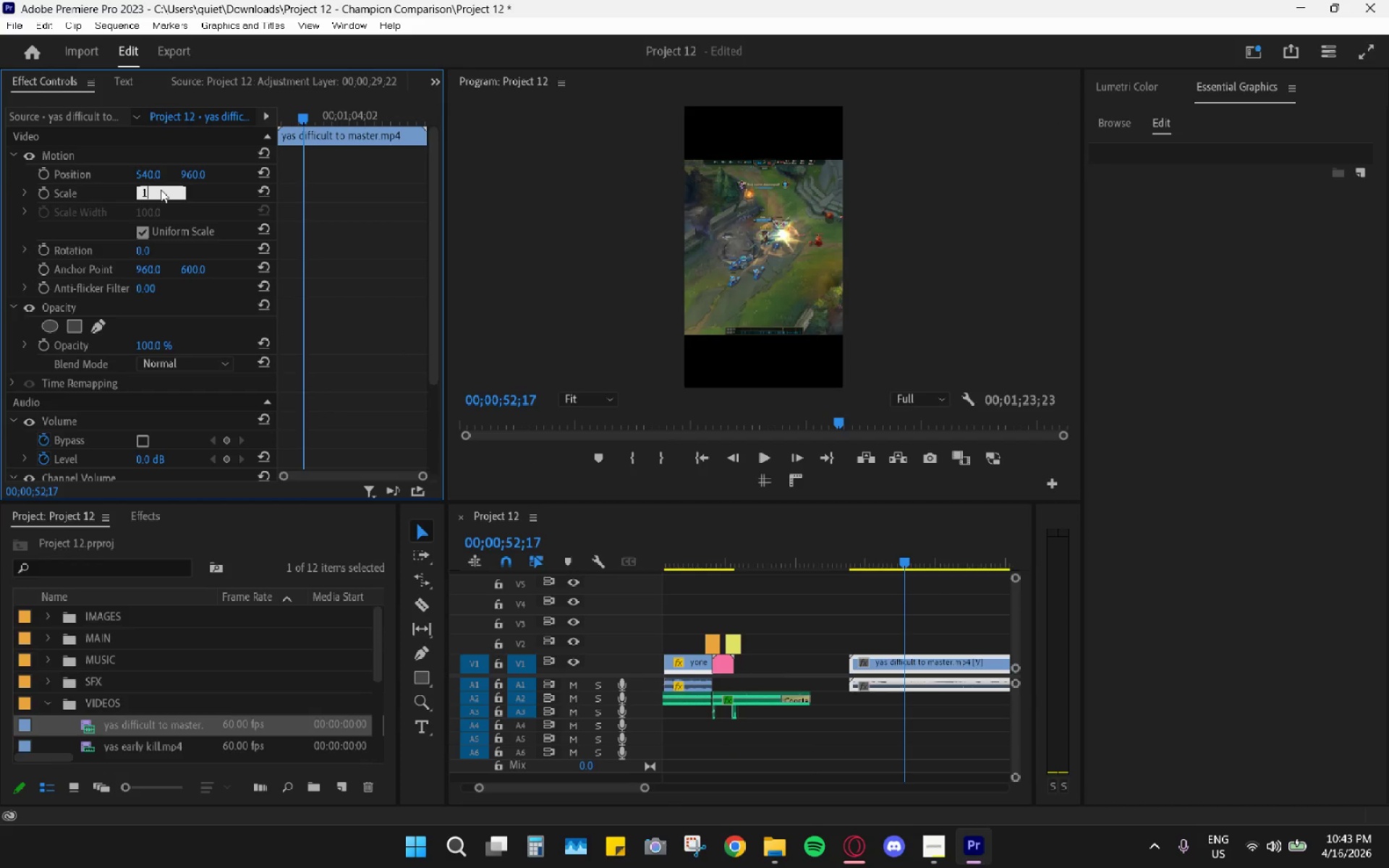 
key(Numpad8)
 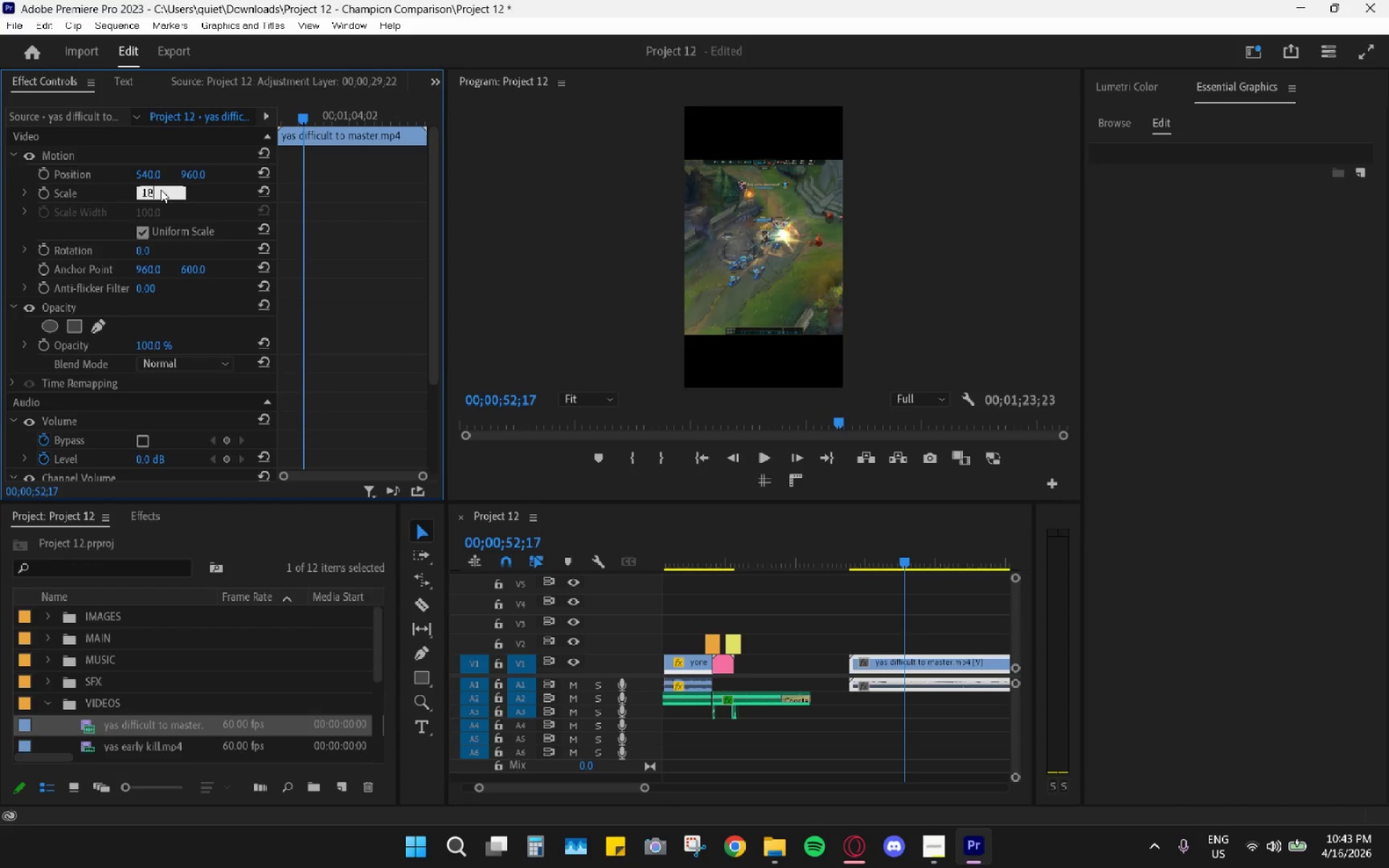 
key(Numpad0)
 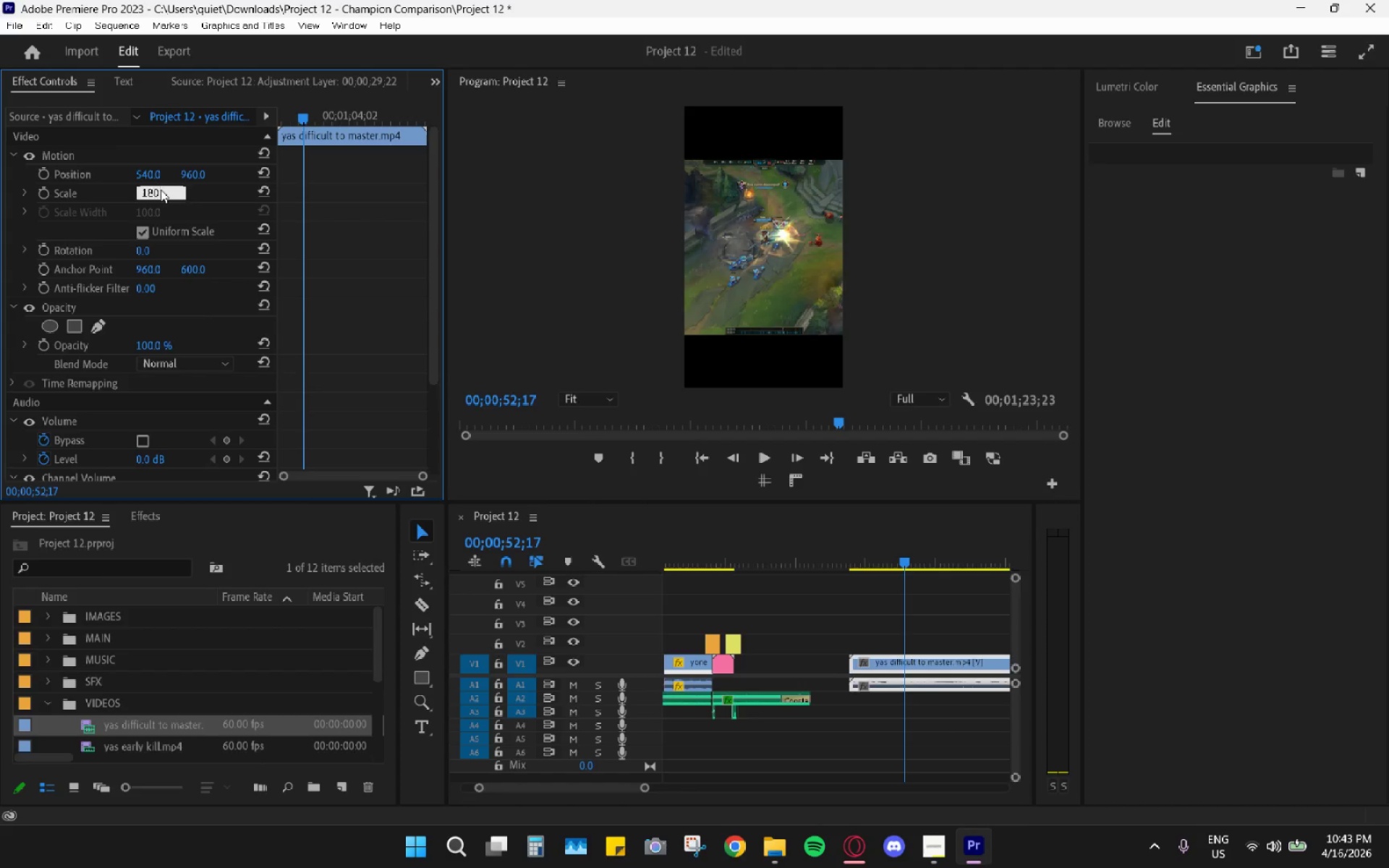 
key(Enter)
 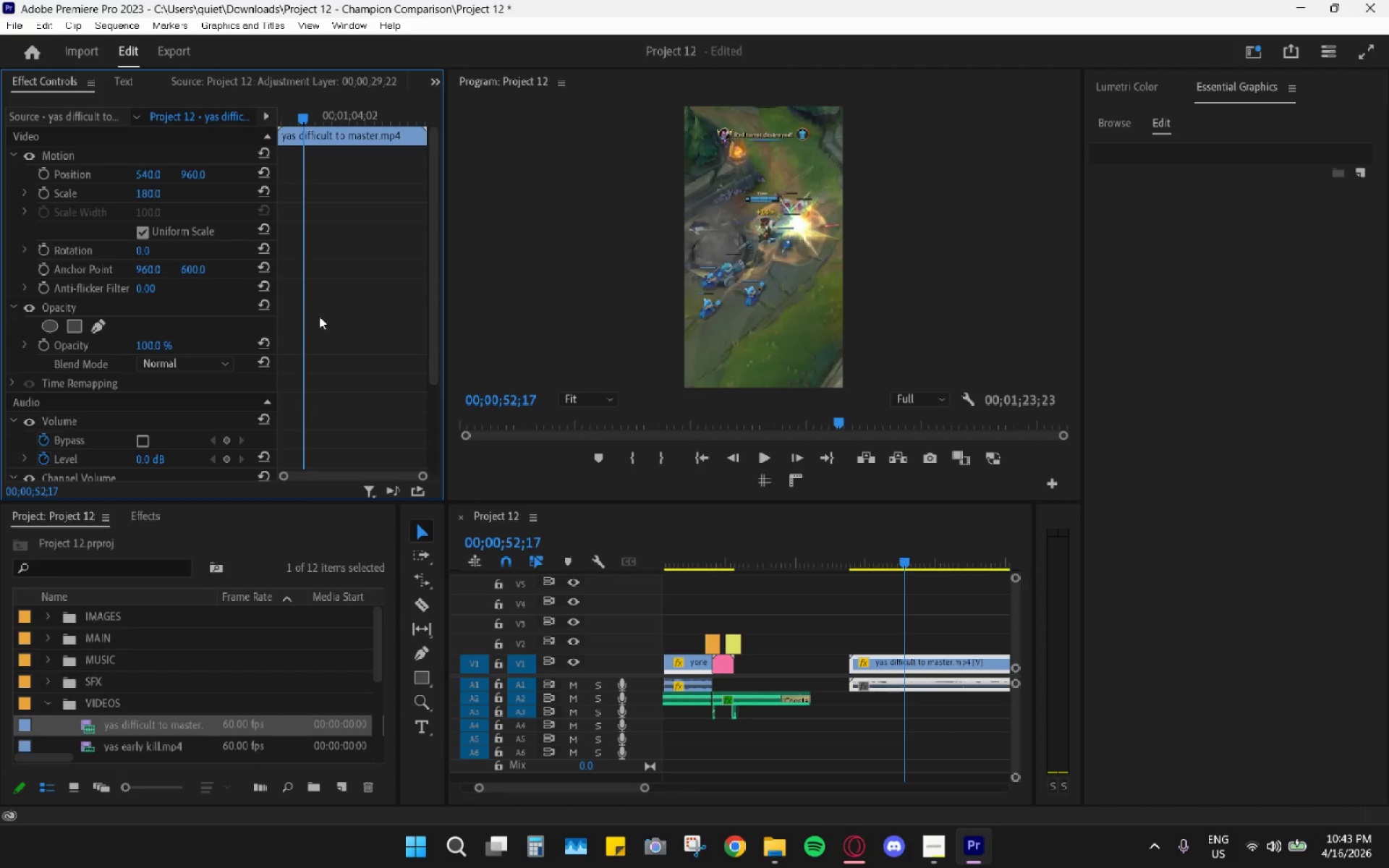 
key(Space)
 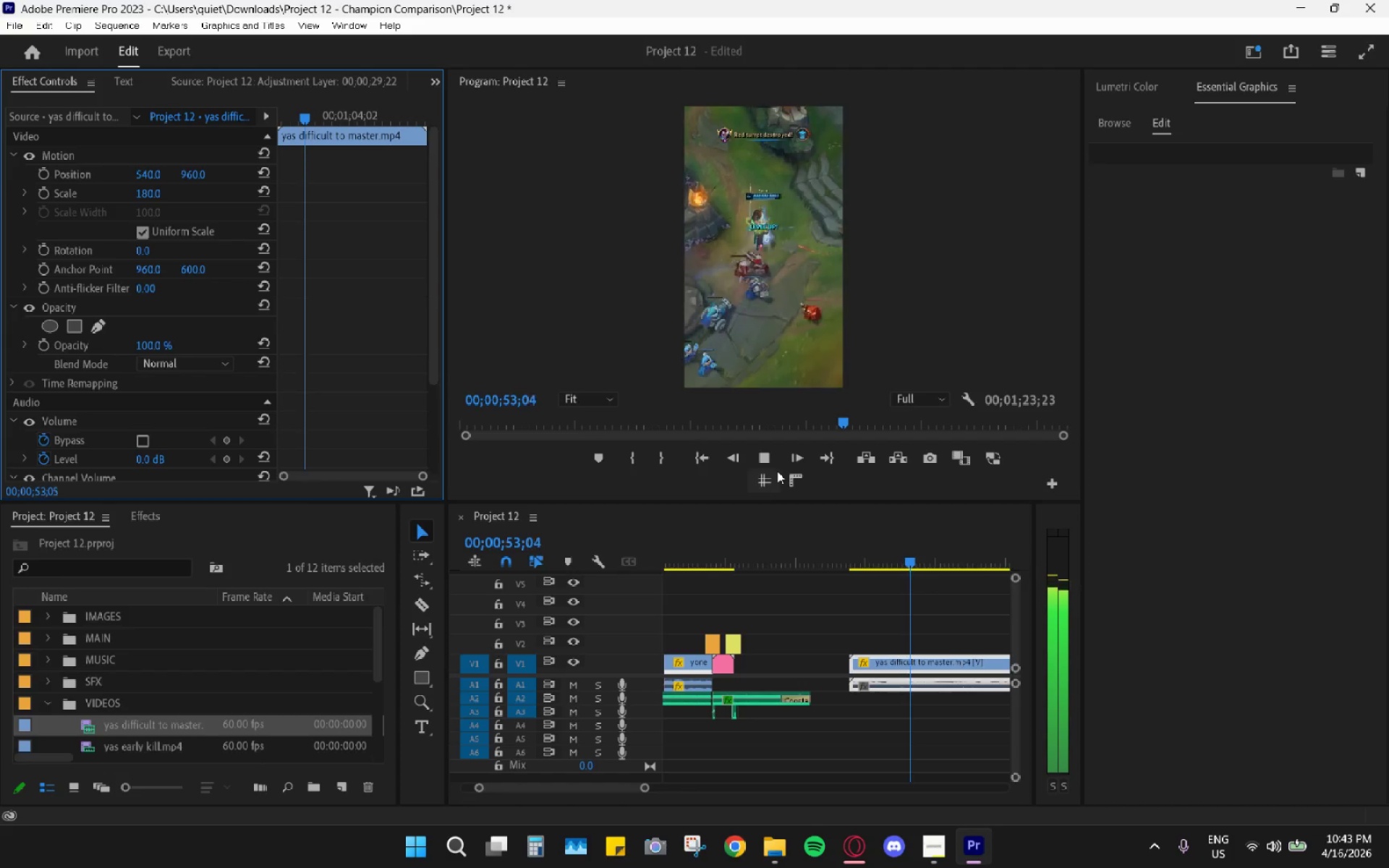 
key(Space)
 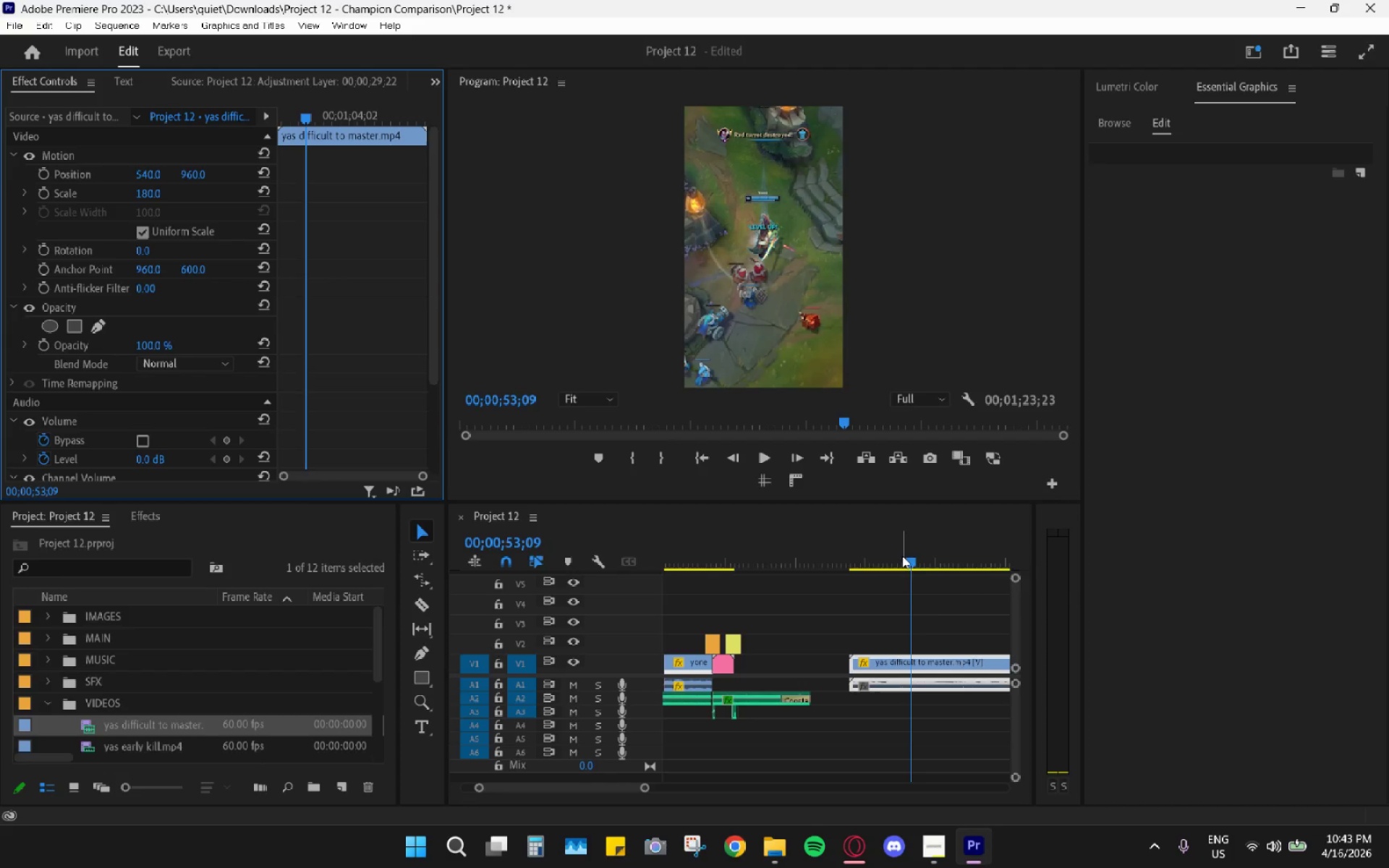 
key(Space)
 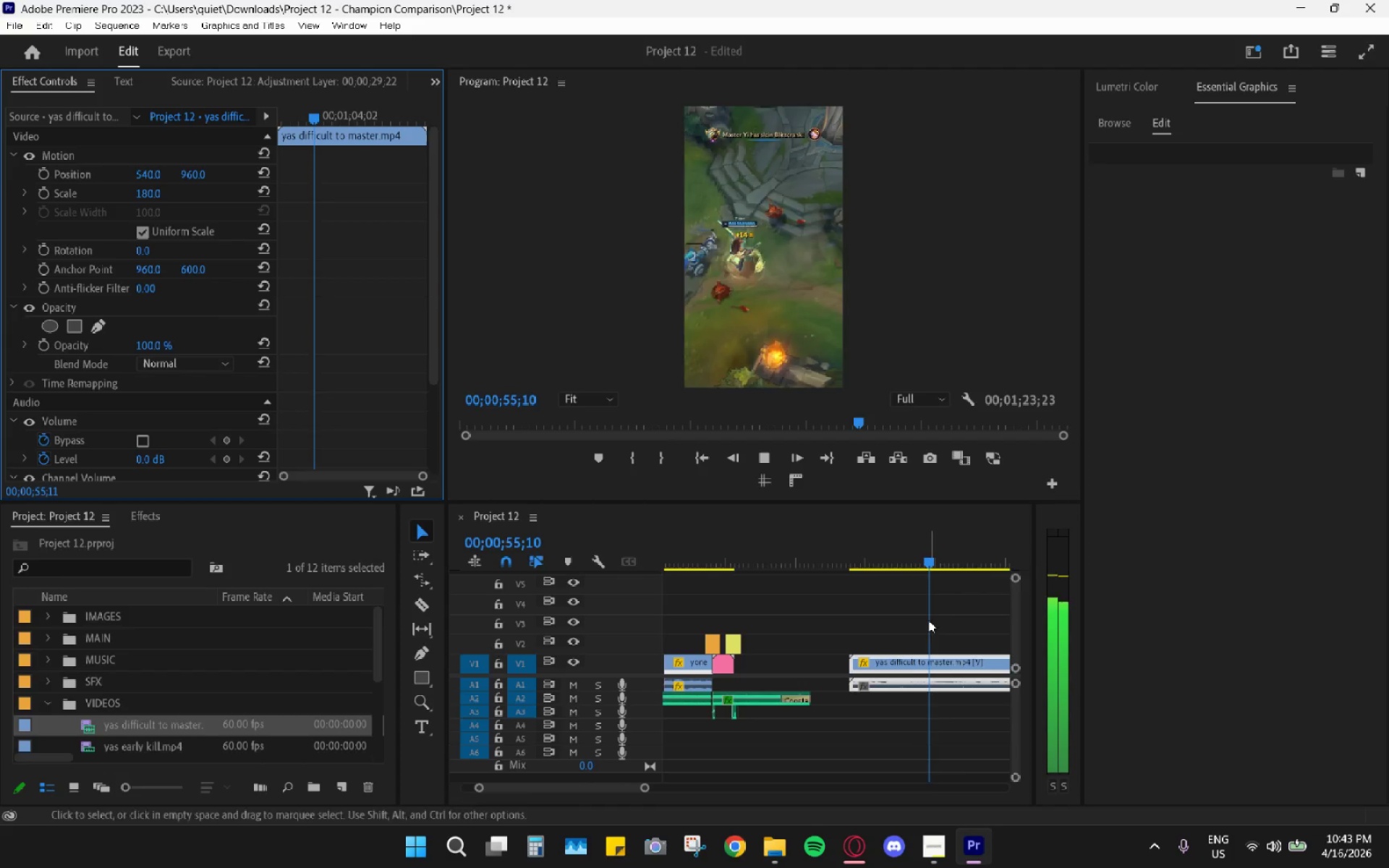 
hold_key(key=AltLeft, duration=0.36)
hold_key(key=AltLeft, duration=0.55)
scroll: coordinate [918, 688], scroll_direction: up, amount: 2.0
 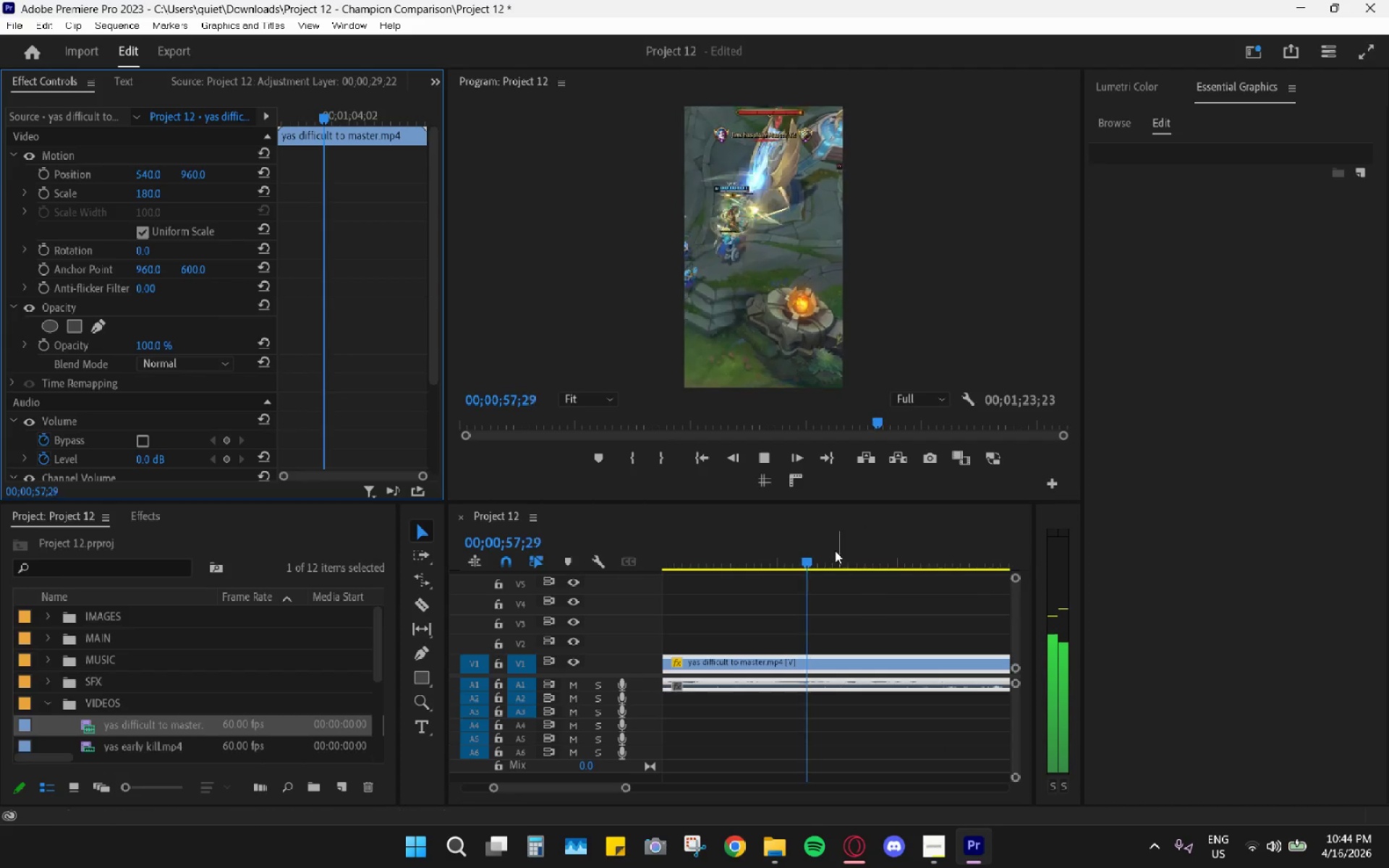 
left_click_drag(start_coordinate=[810, 550], to_coordinate=[893, 576])
 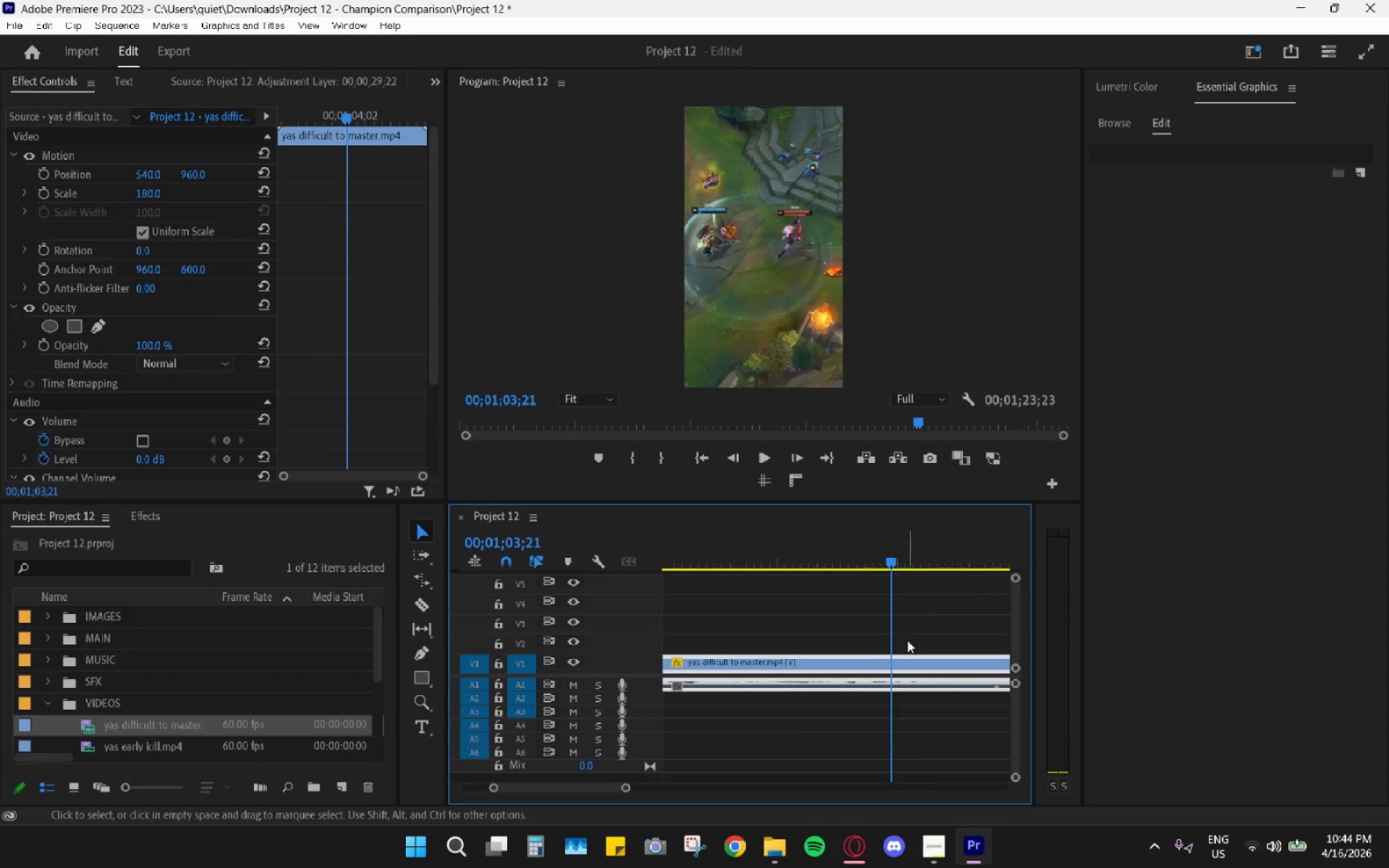 
key(C)
 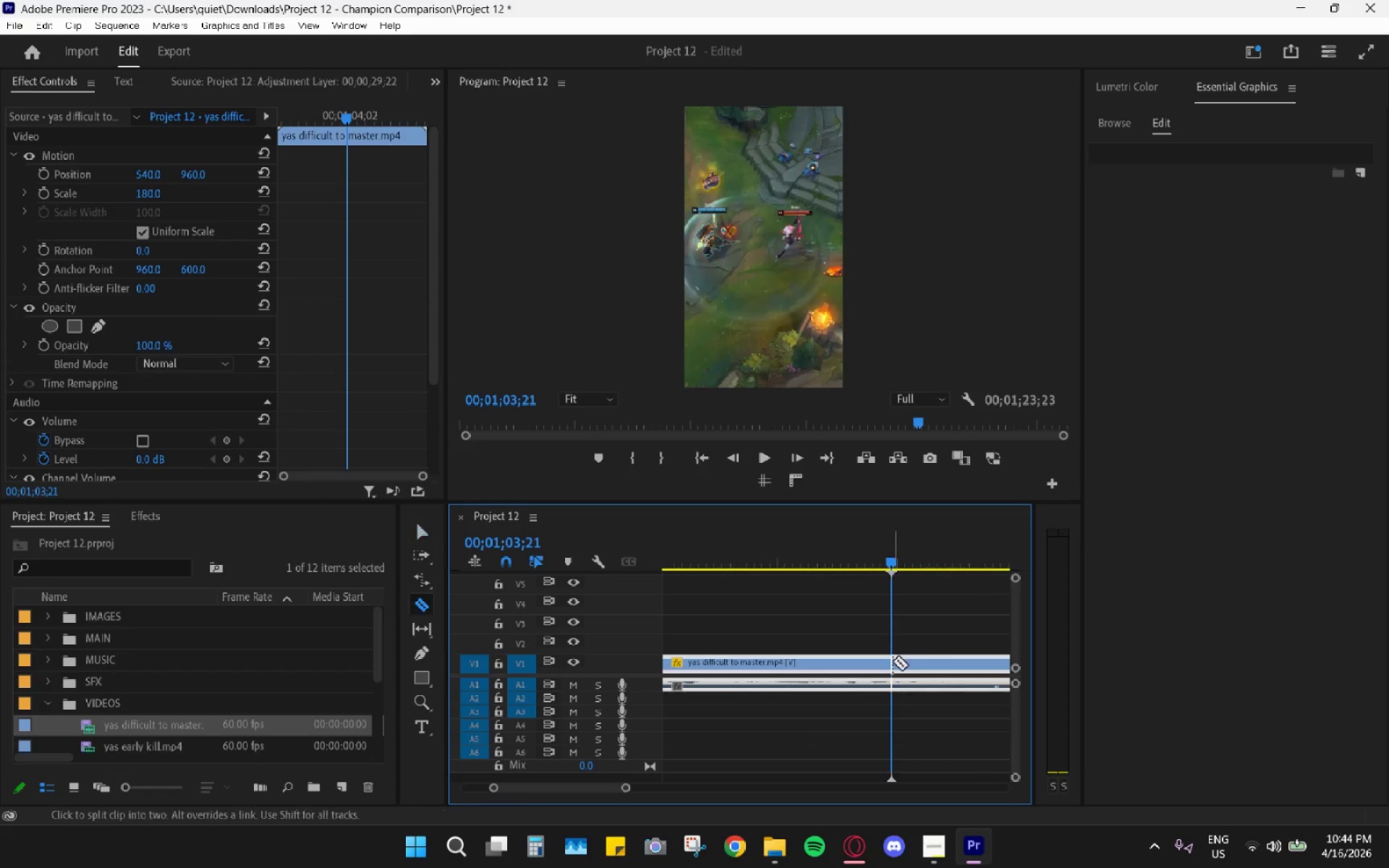 
left_click([893, 665])
 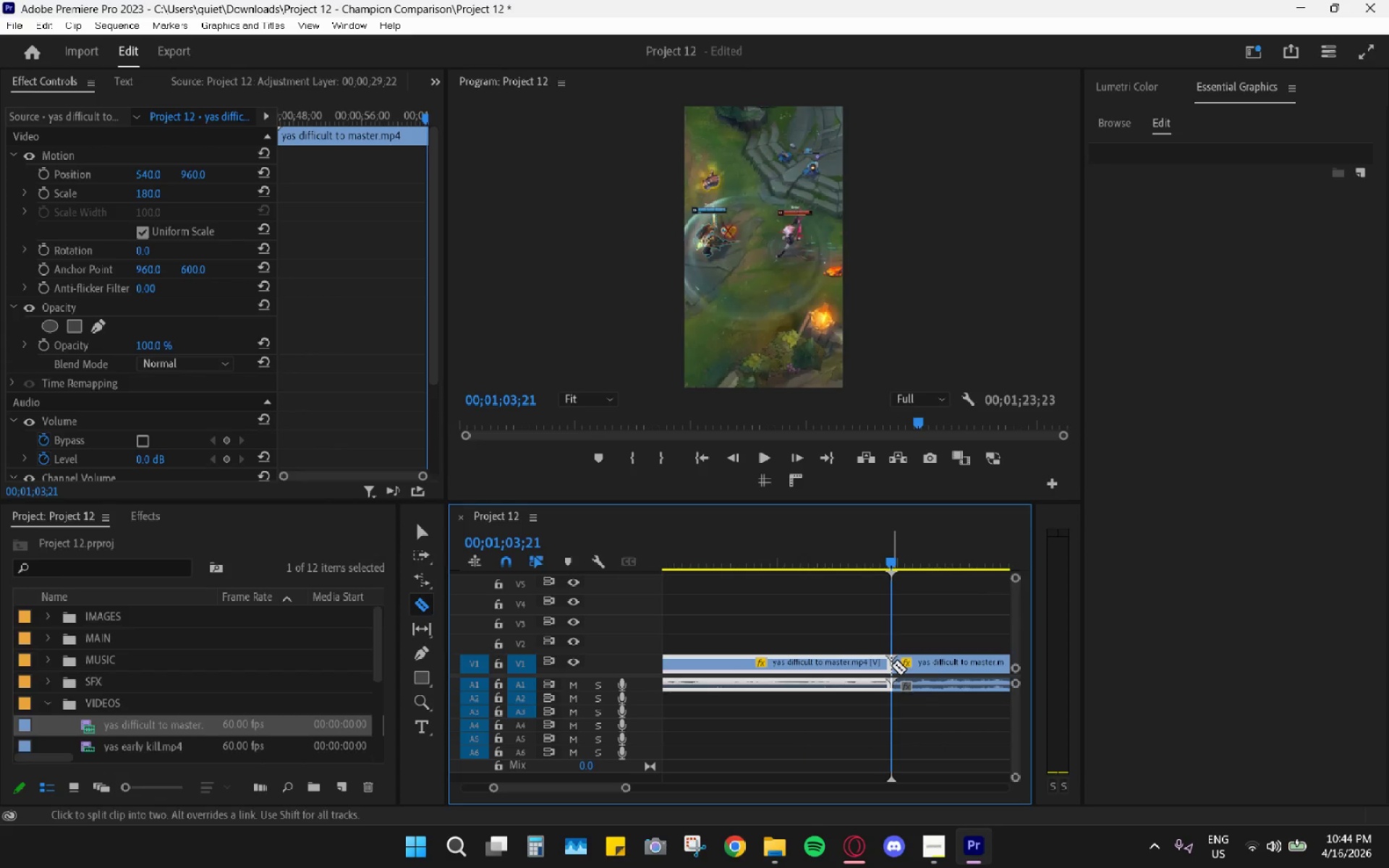 
key(H)
 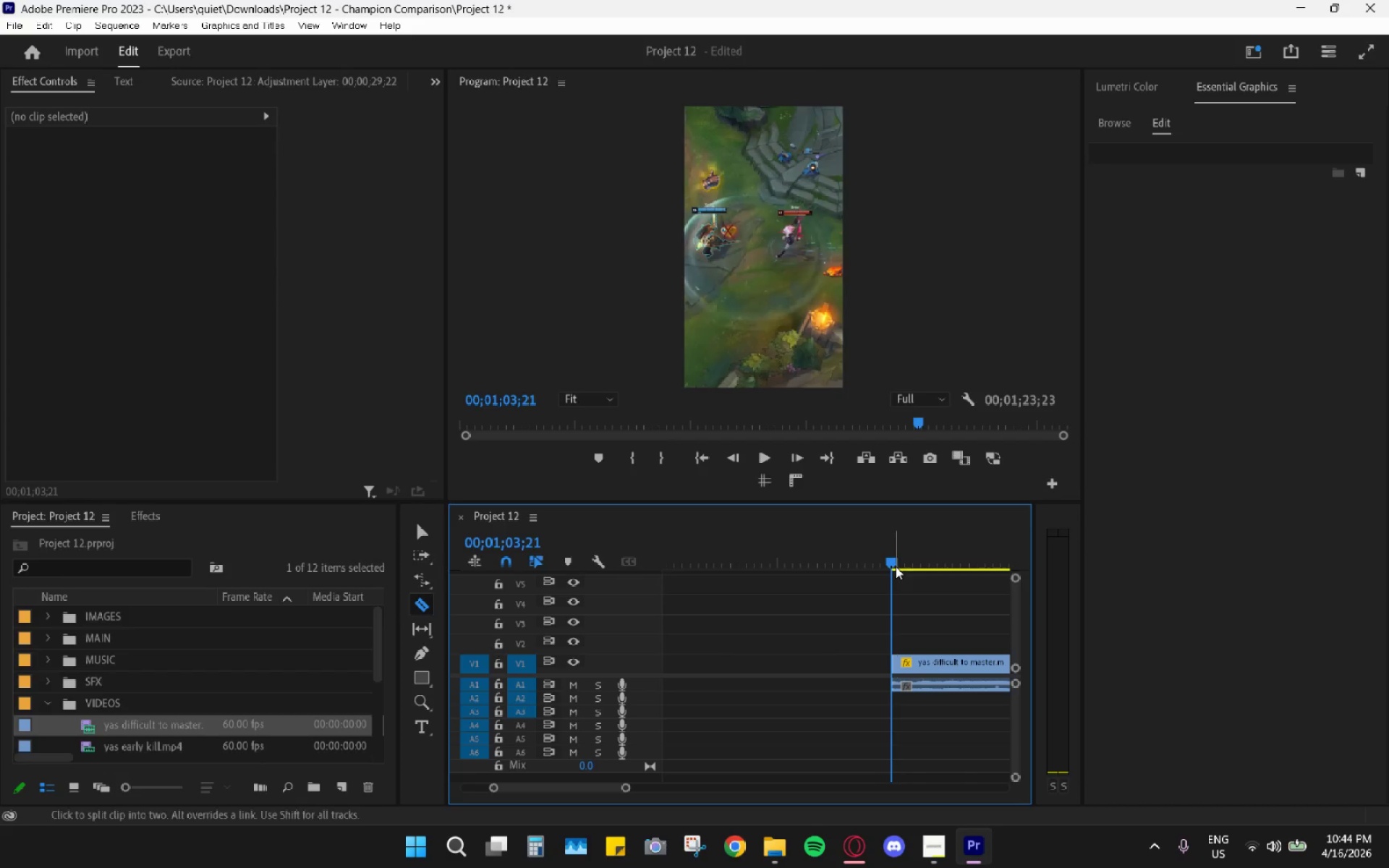 
key(Space)
 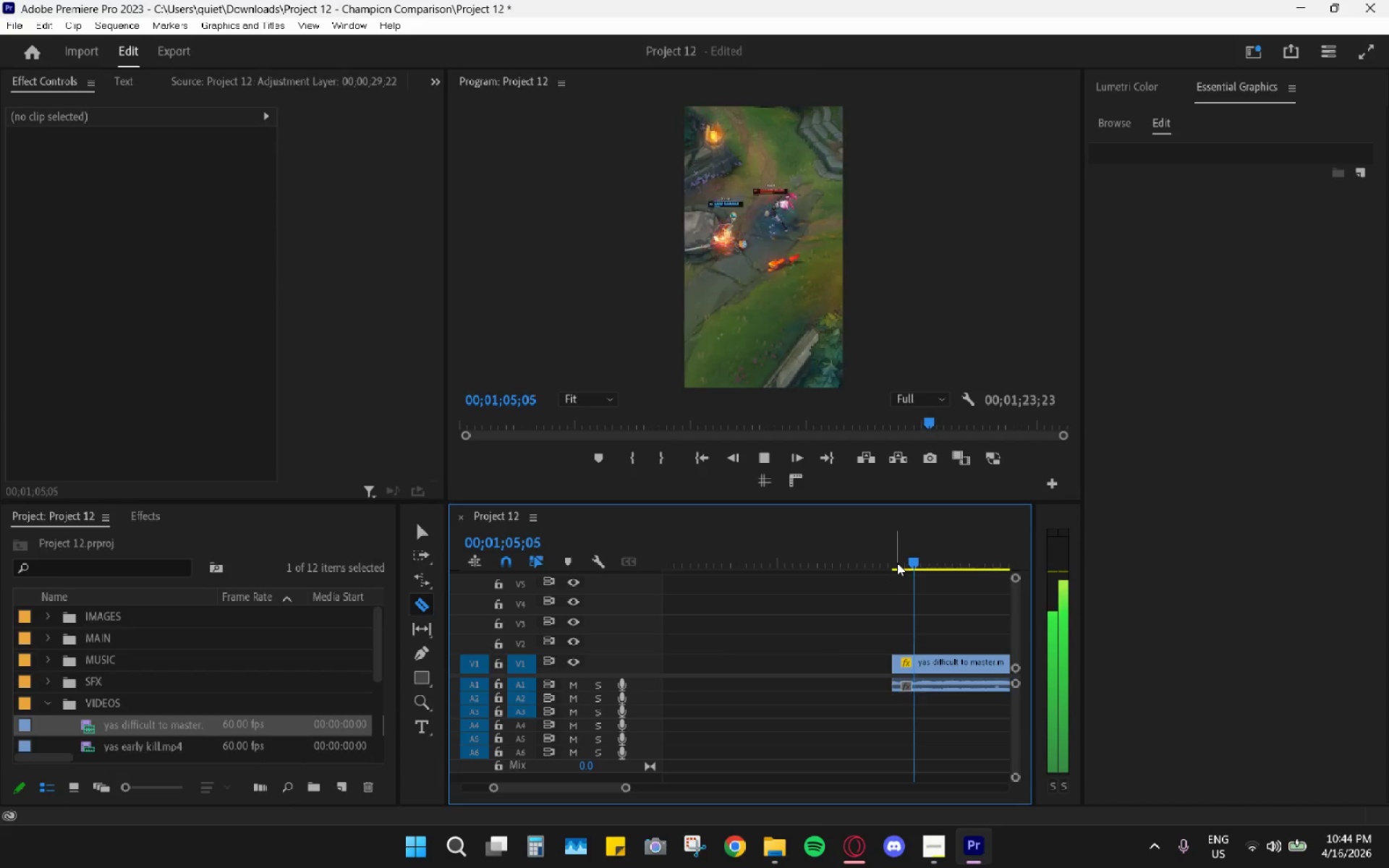 
key(Space)
 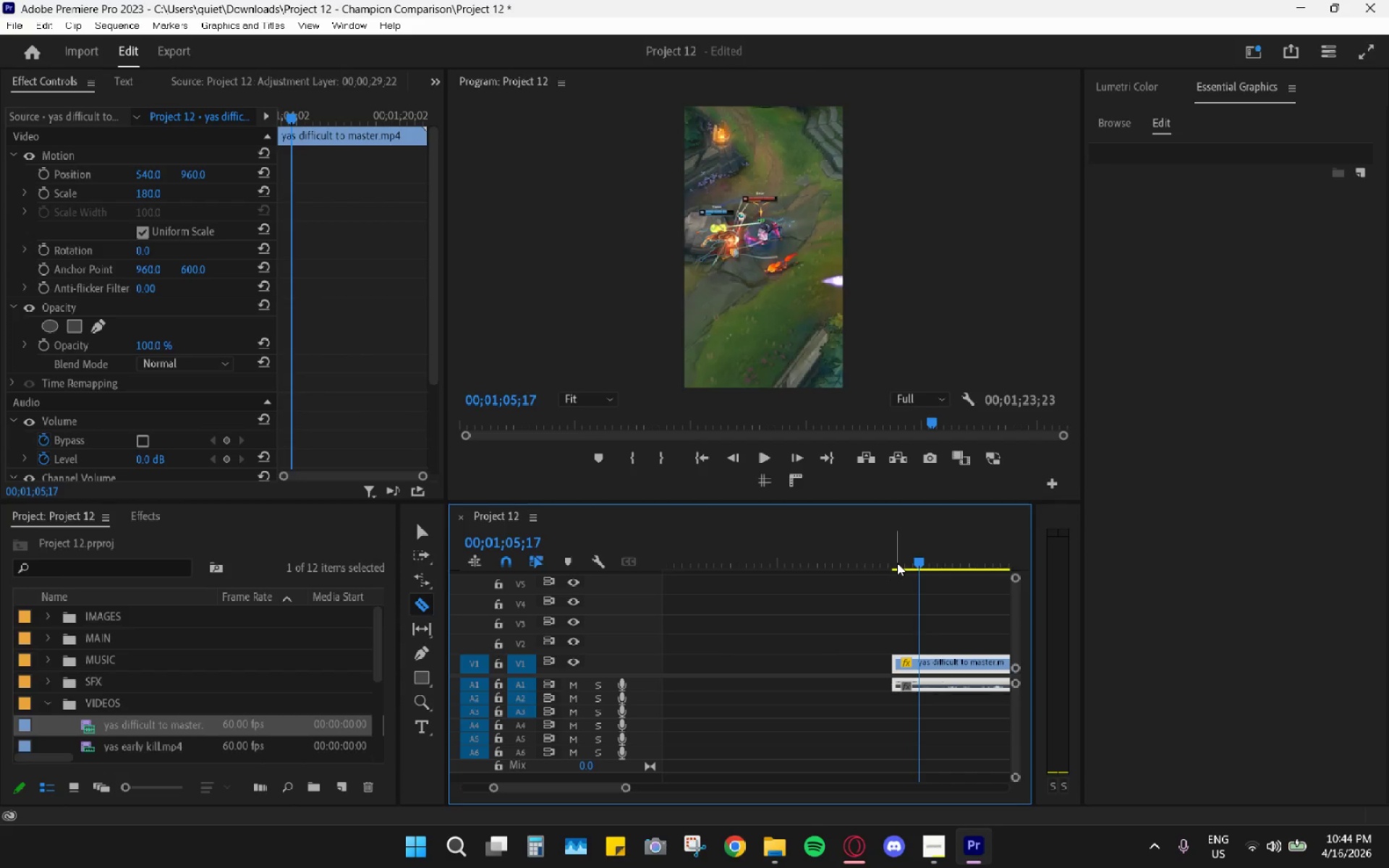 
key(Space)
 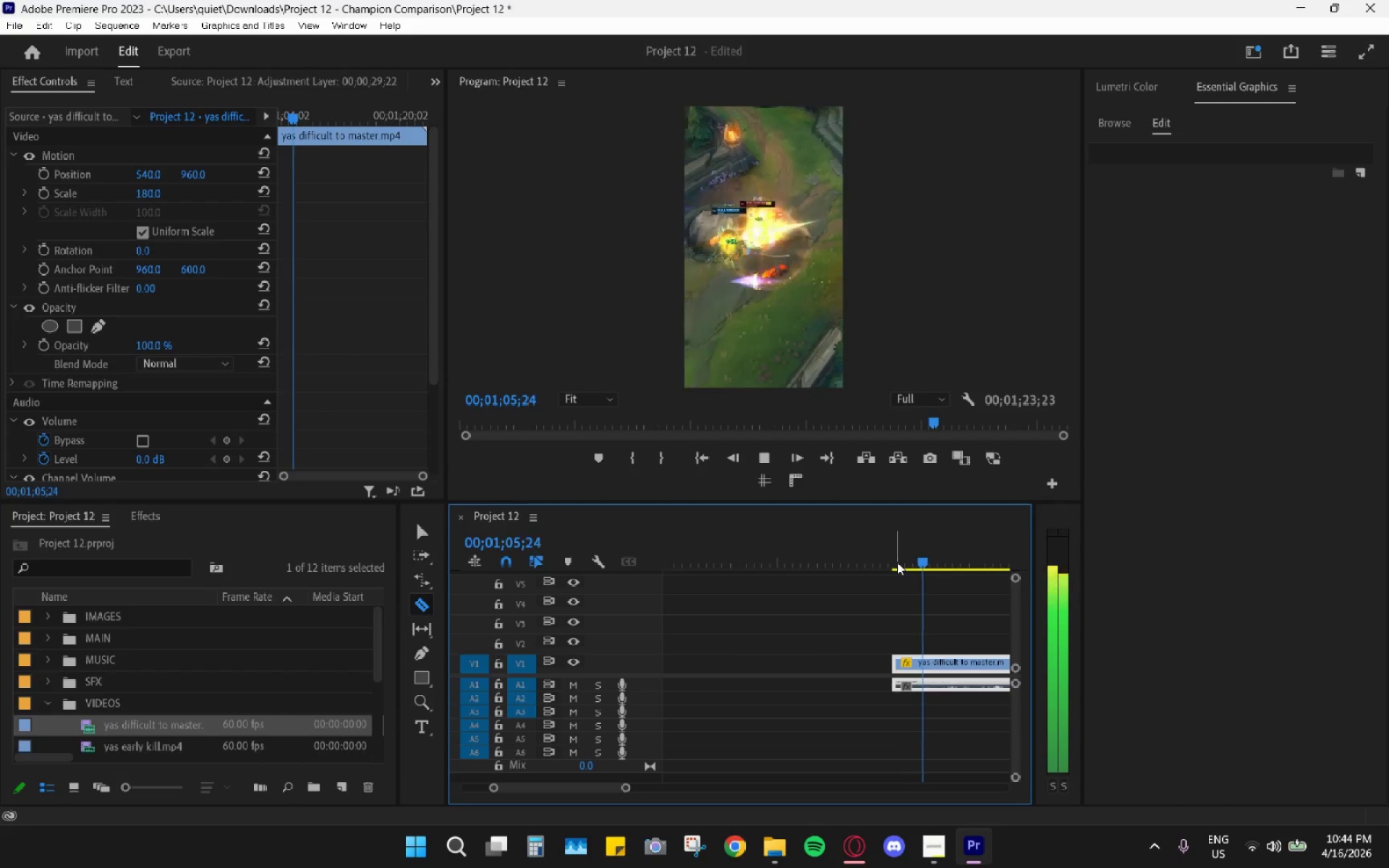 
key(Space)
 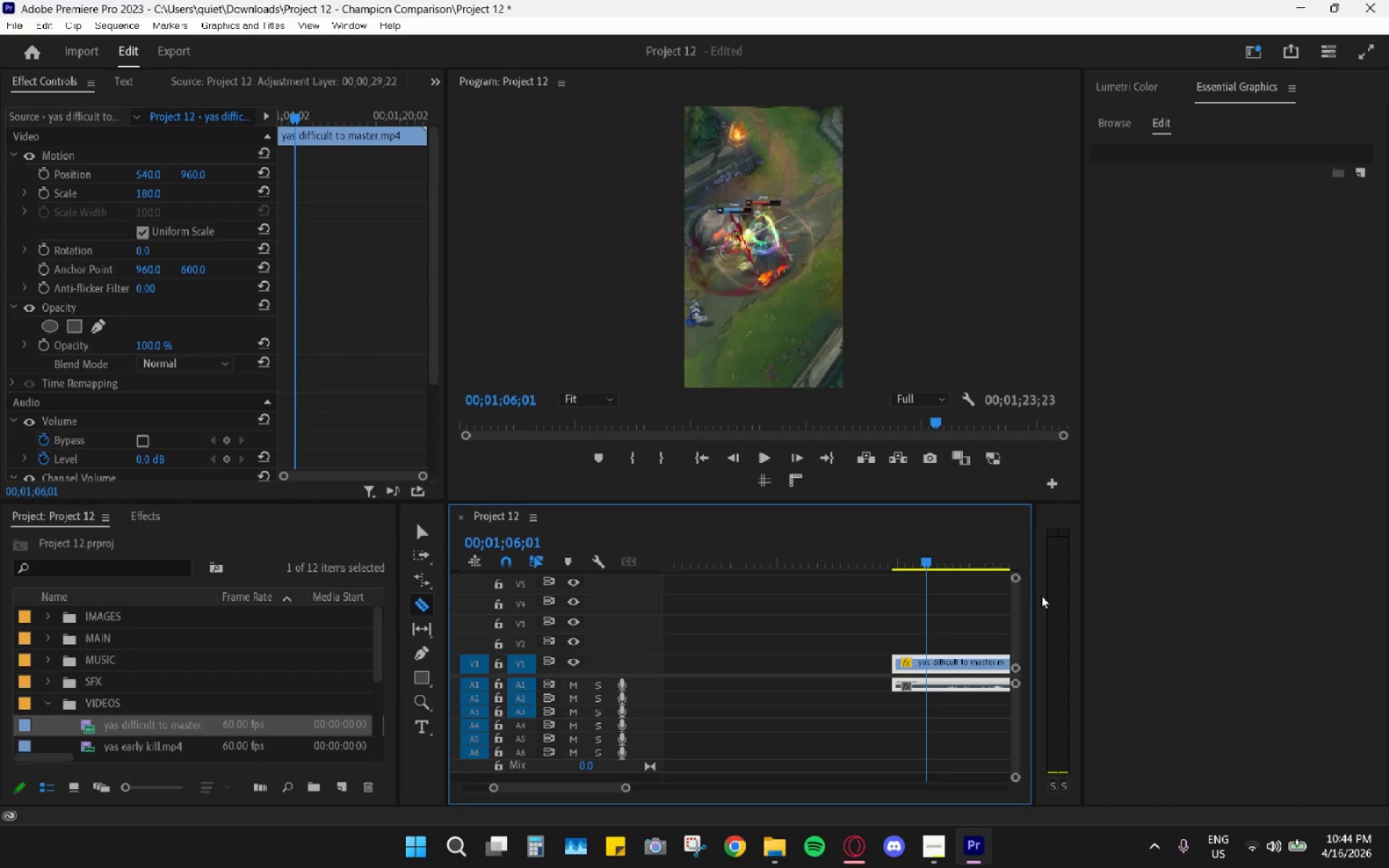 
key(Space)
 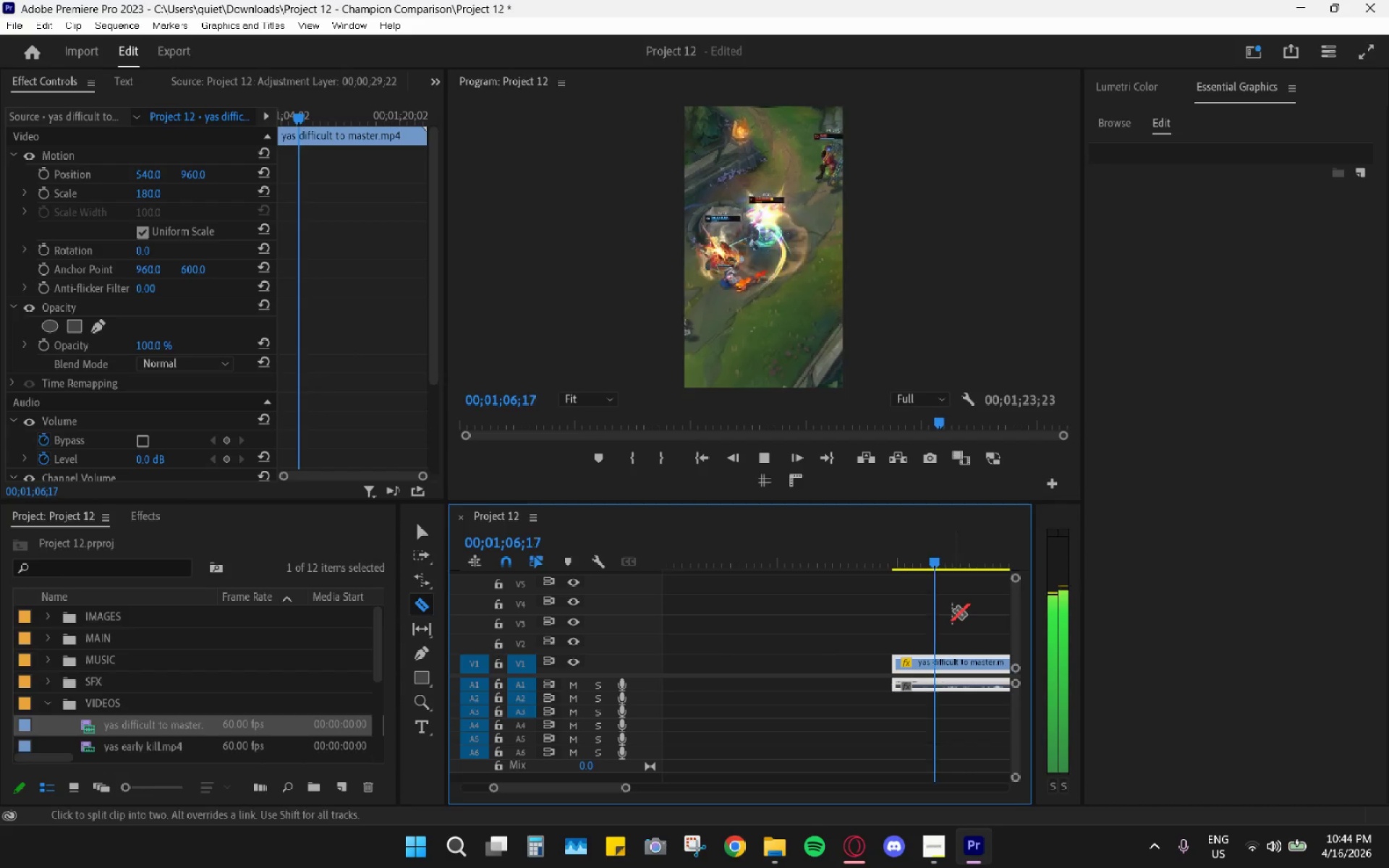 
key(Space)
 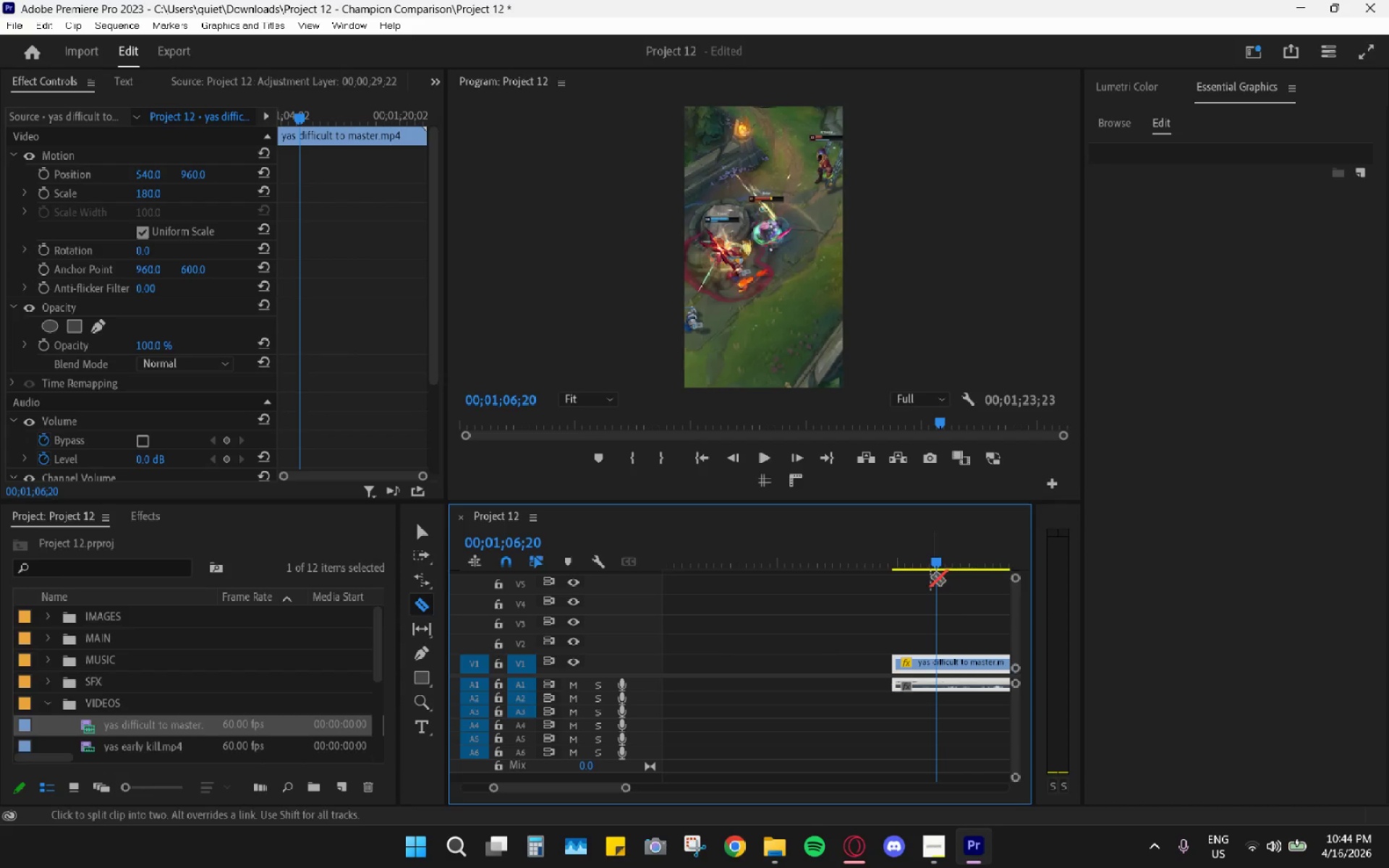 
key(ArrowLeft)
 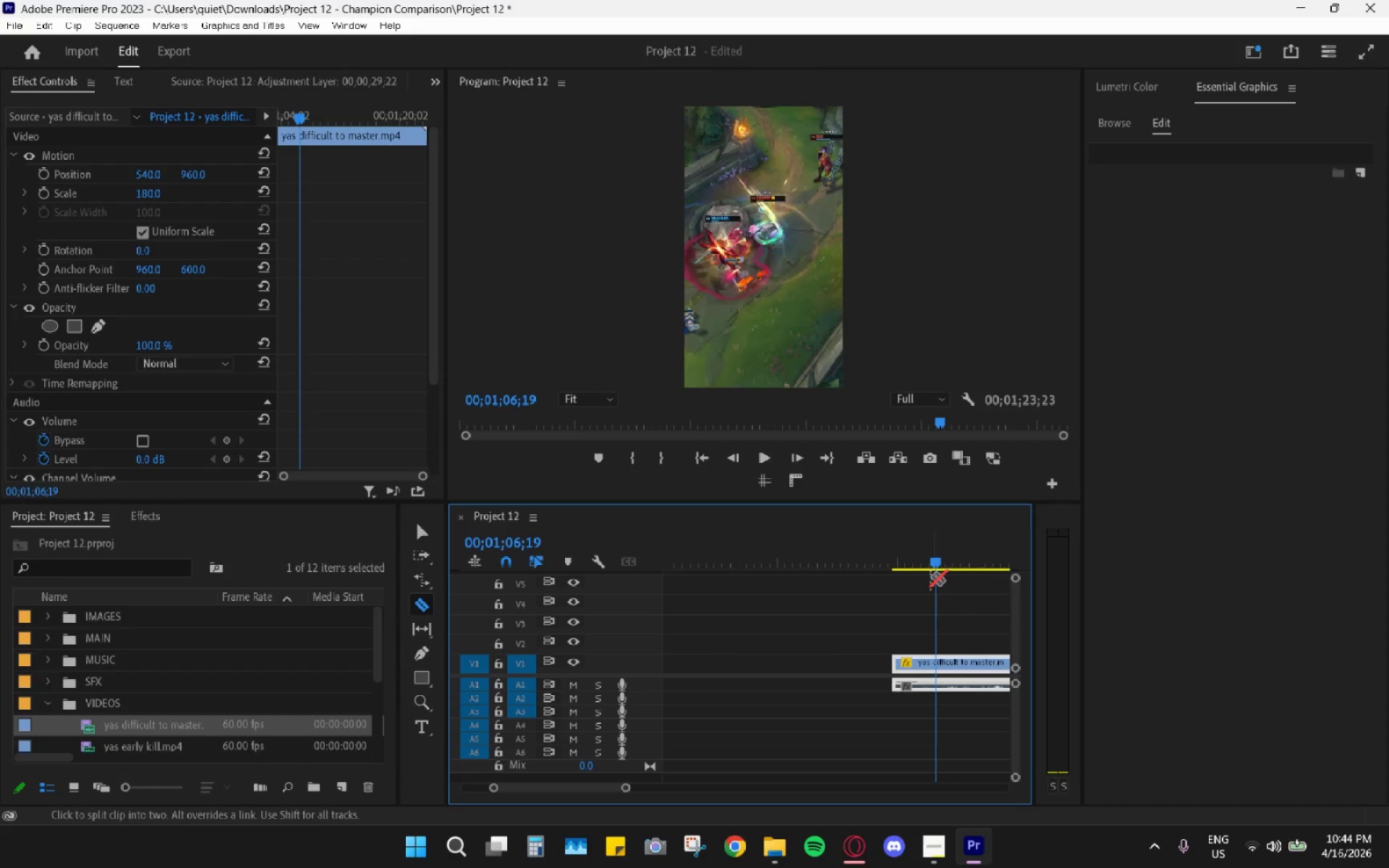 
key(ArrowLeft)
 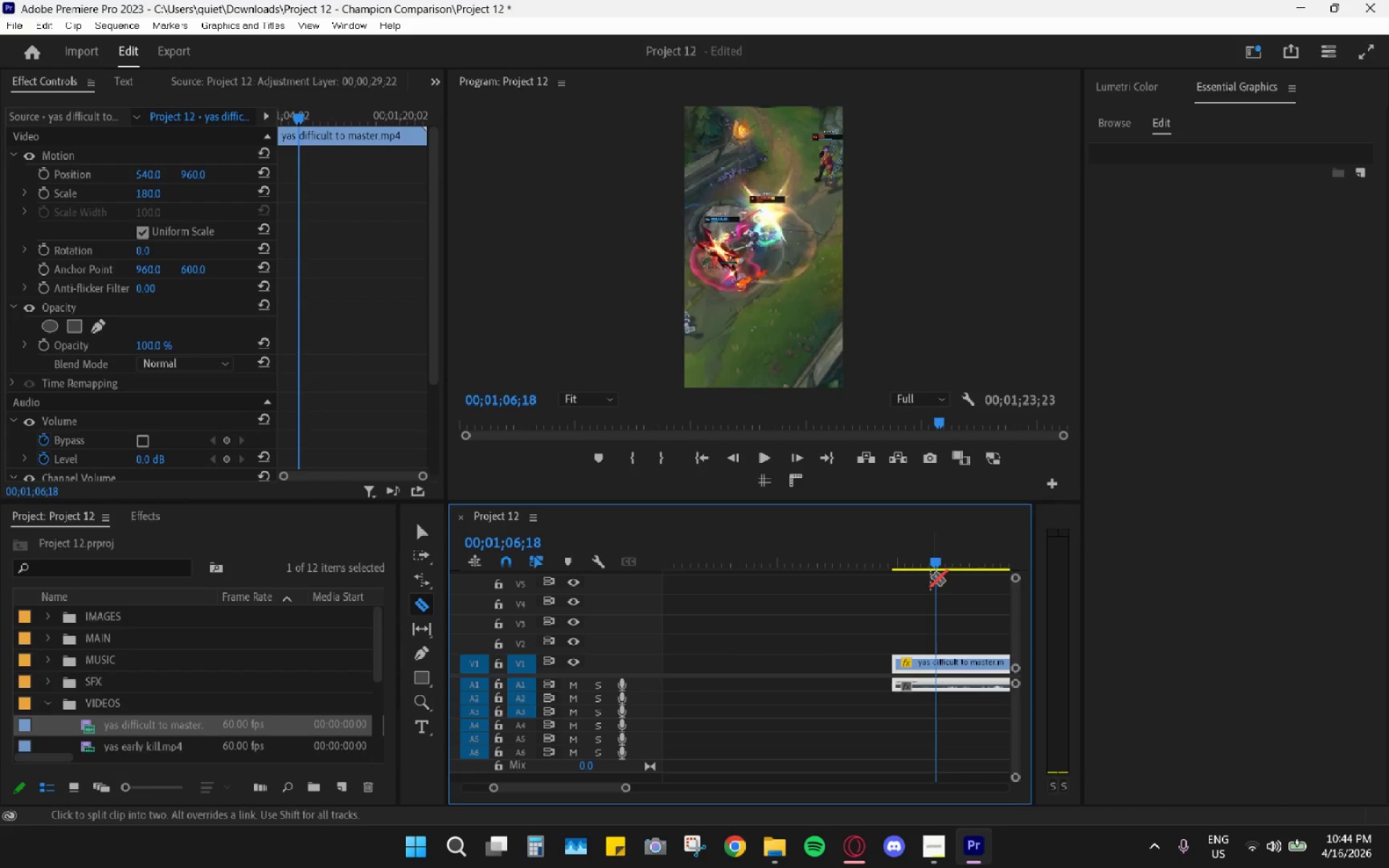 
key(ArrowLeft)
 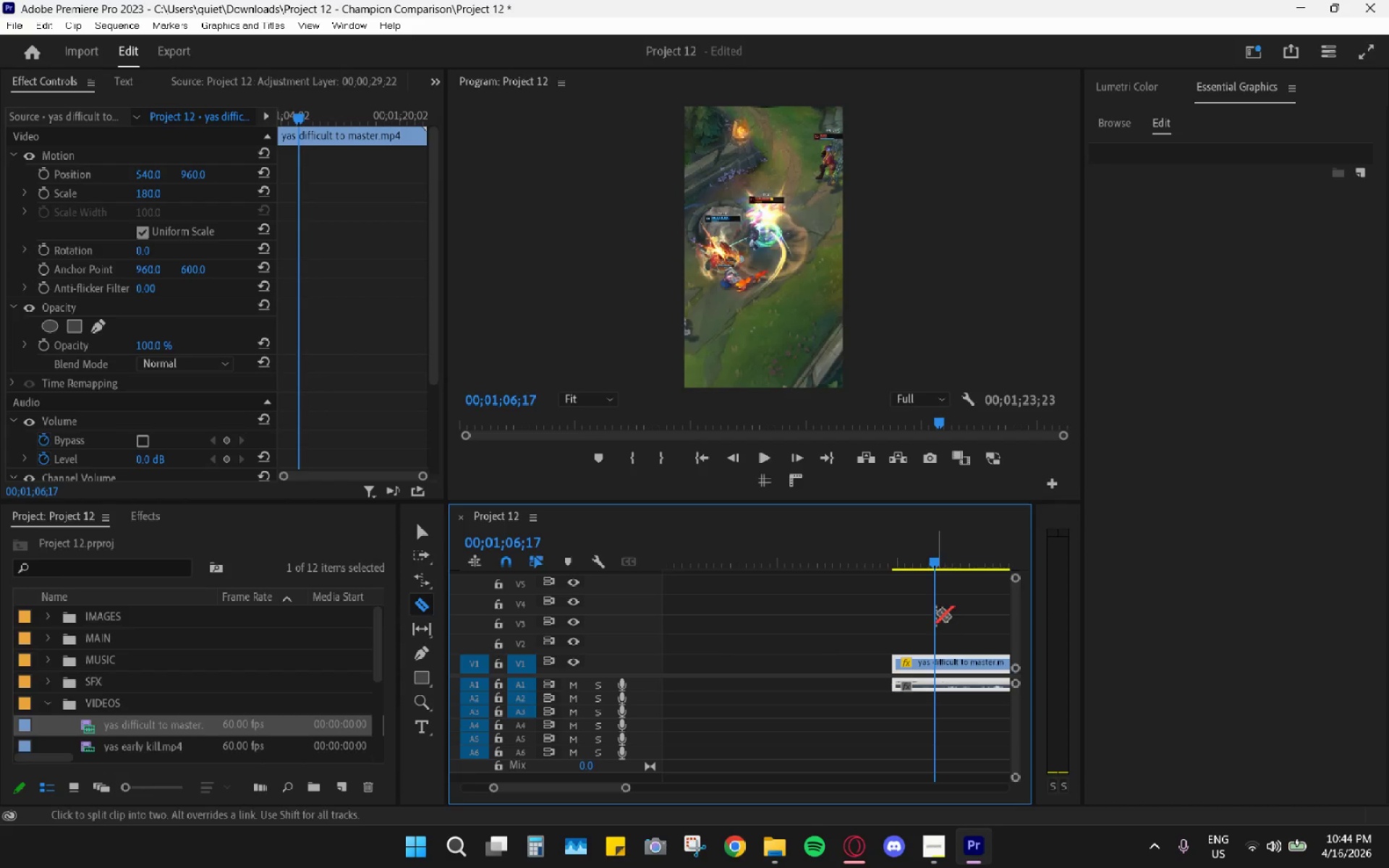 
left_click([935, 660])
 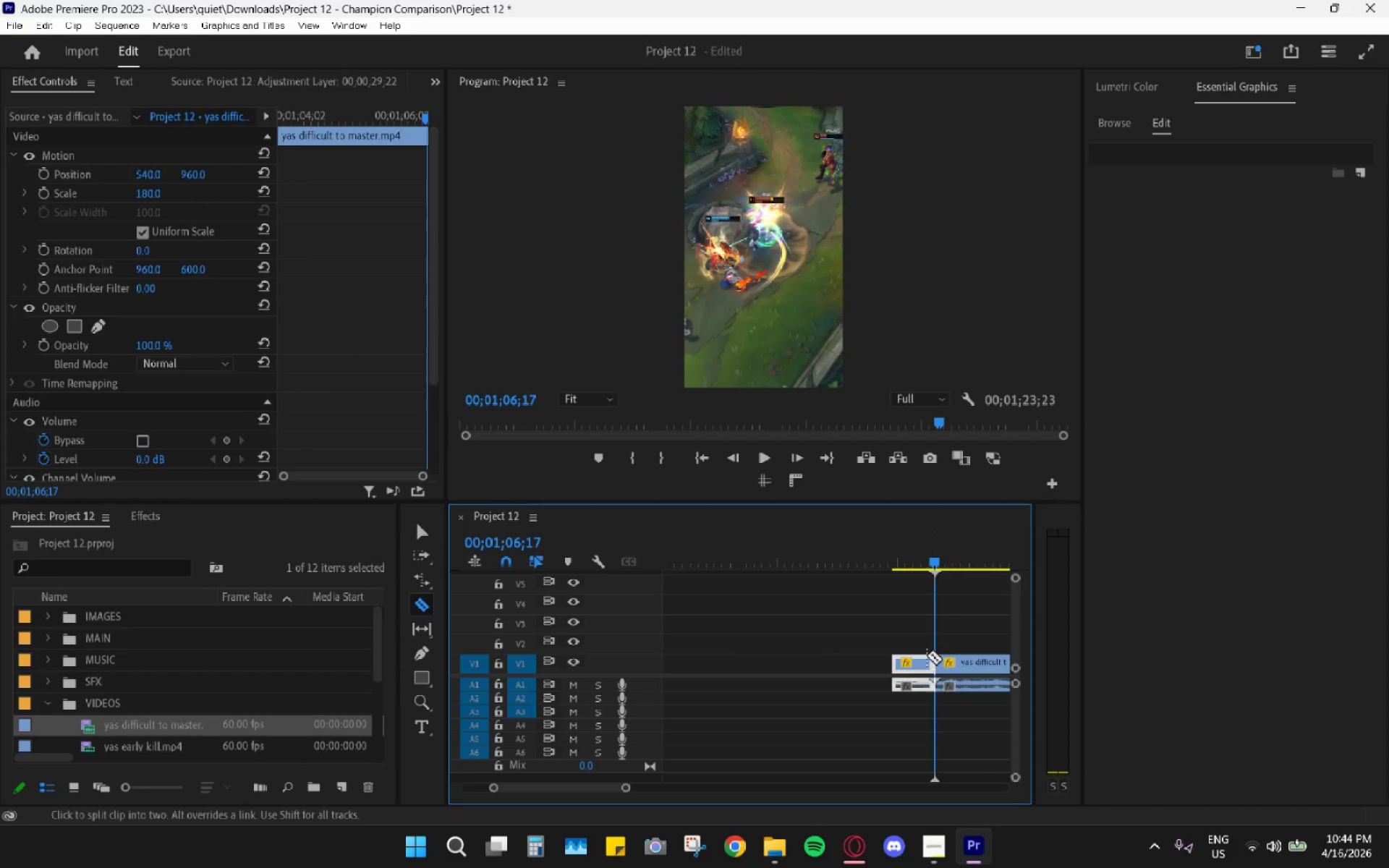 
key(H)
 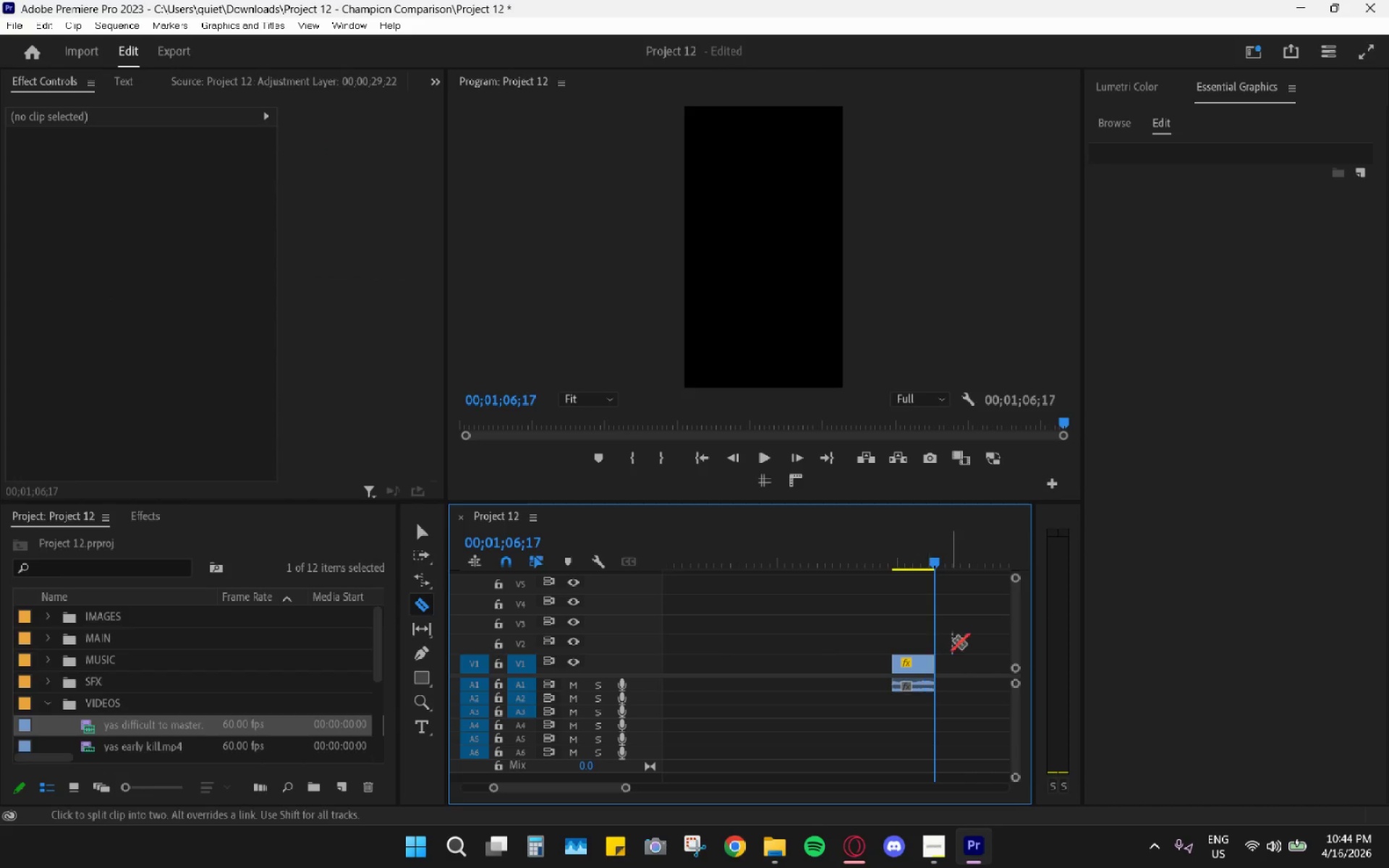 
key(Space)
 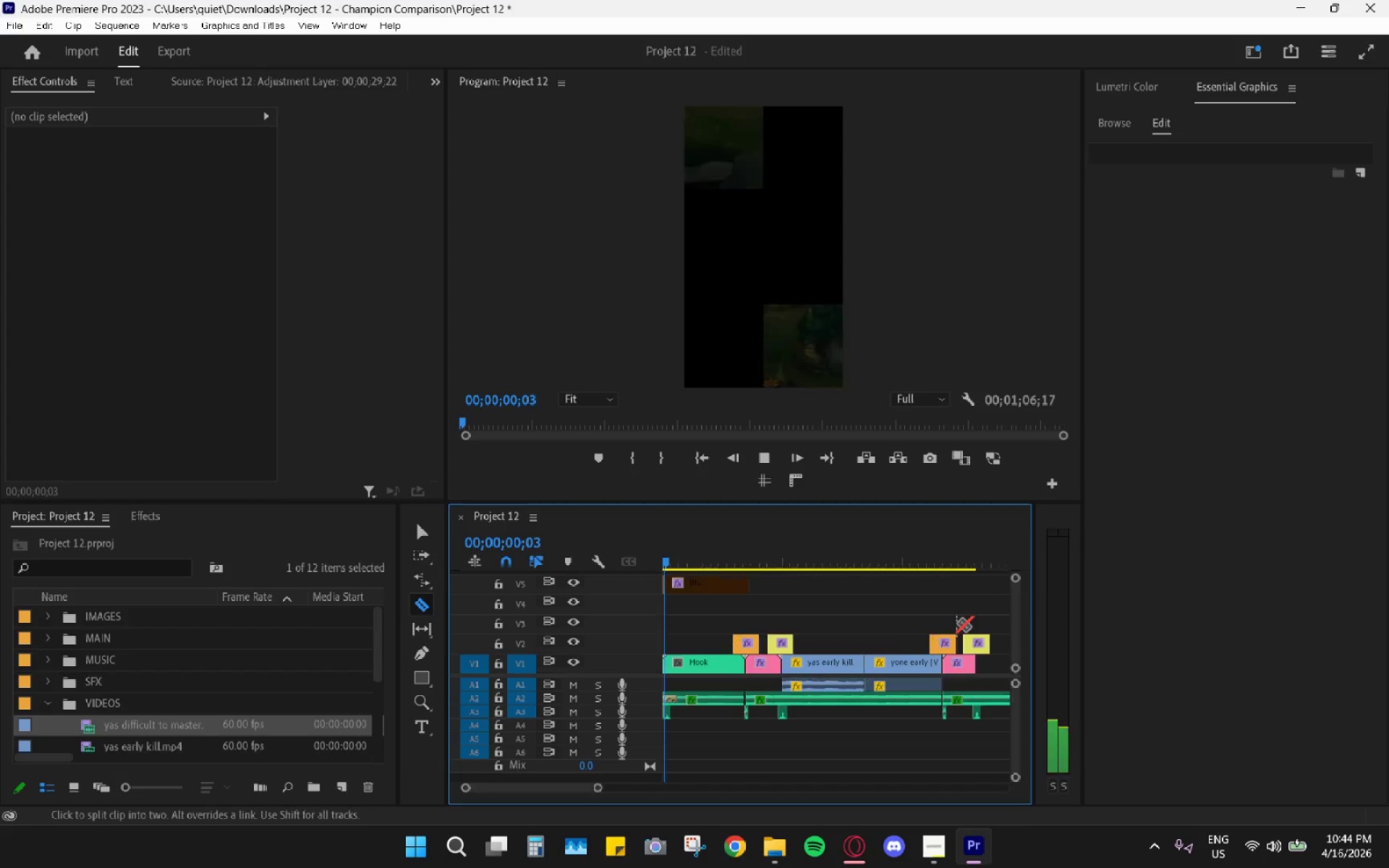 
key(Control+ControlLeft)
 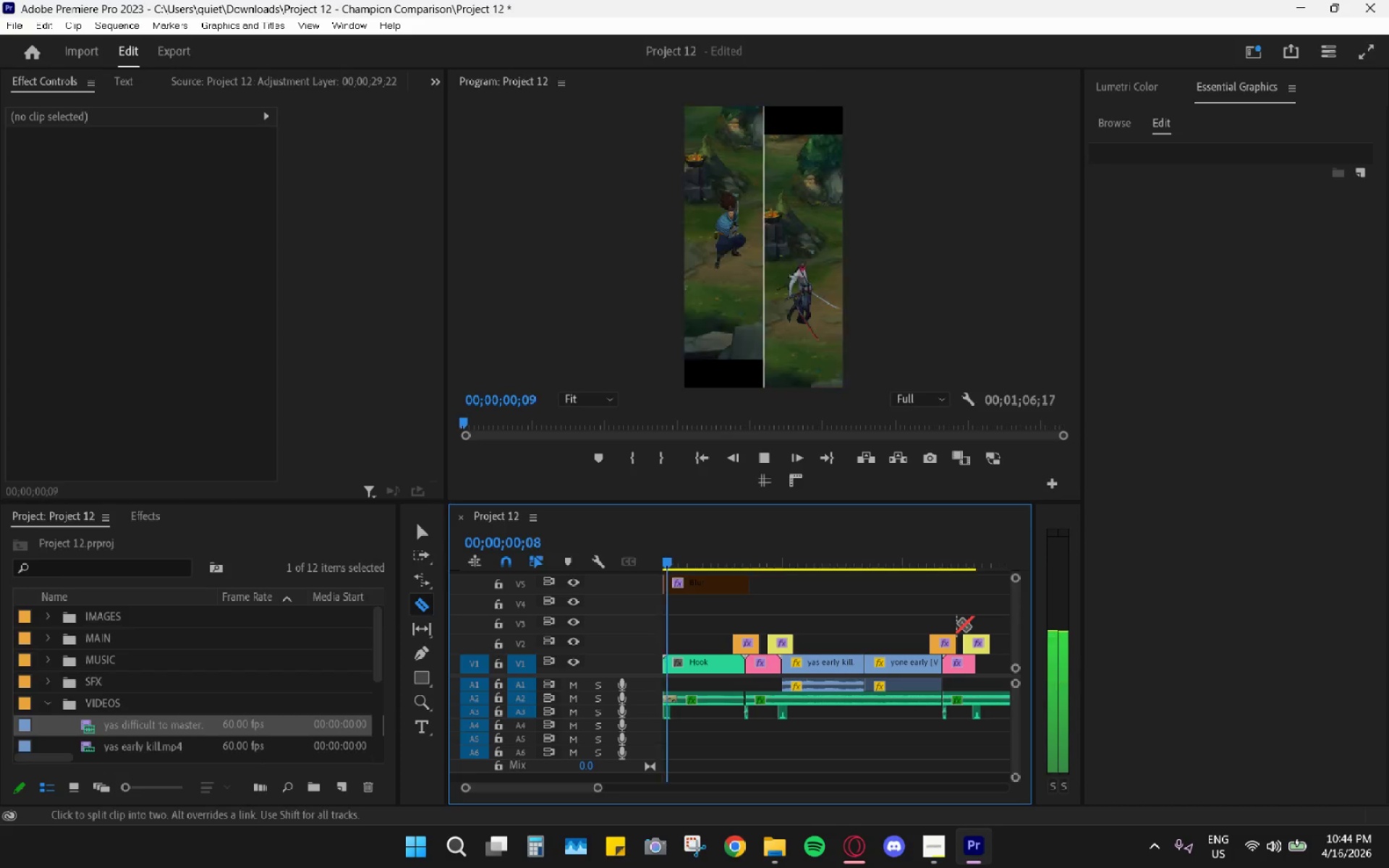 
key(Control+Z)
 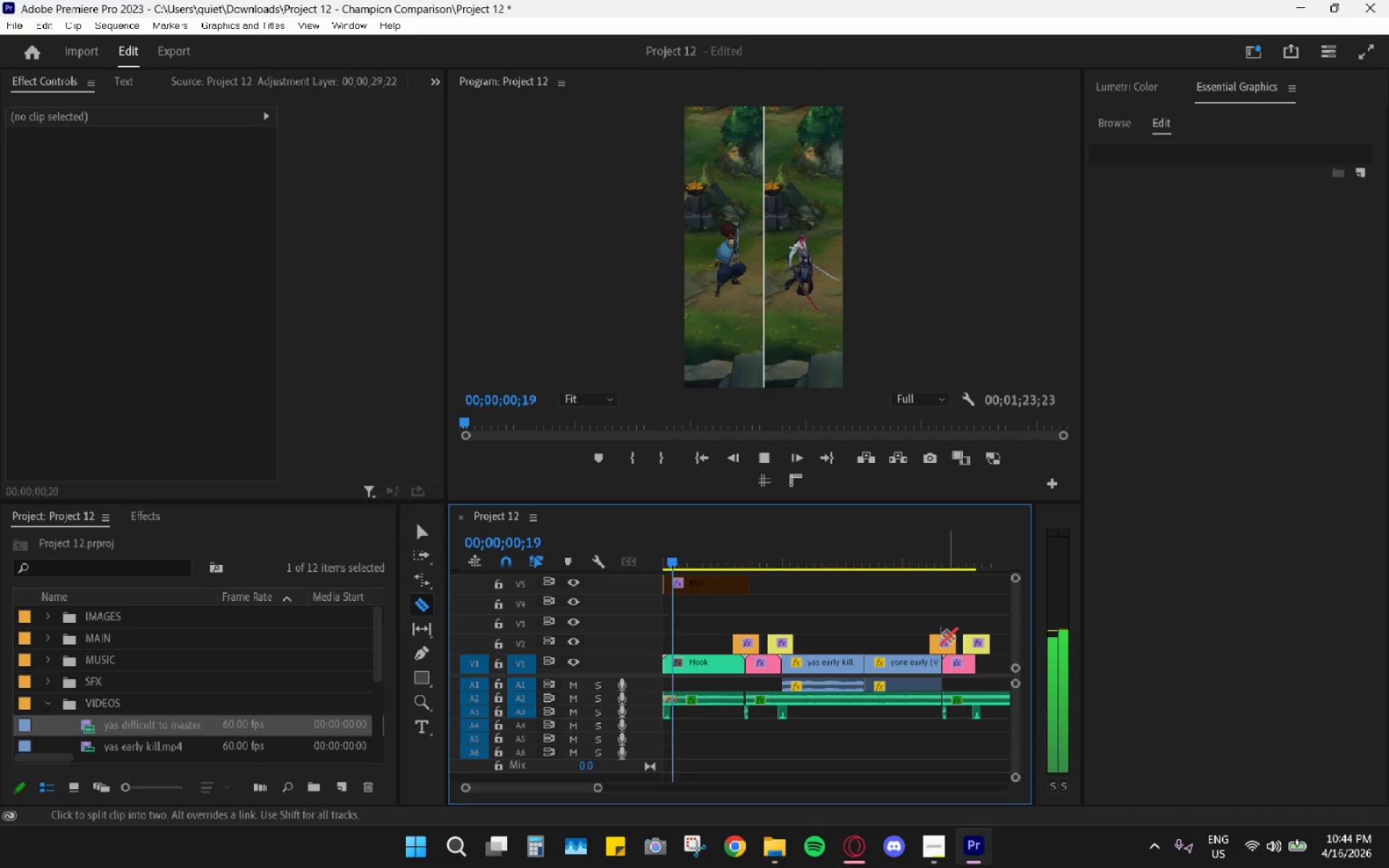 
key(Space)
 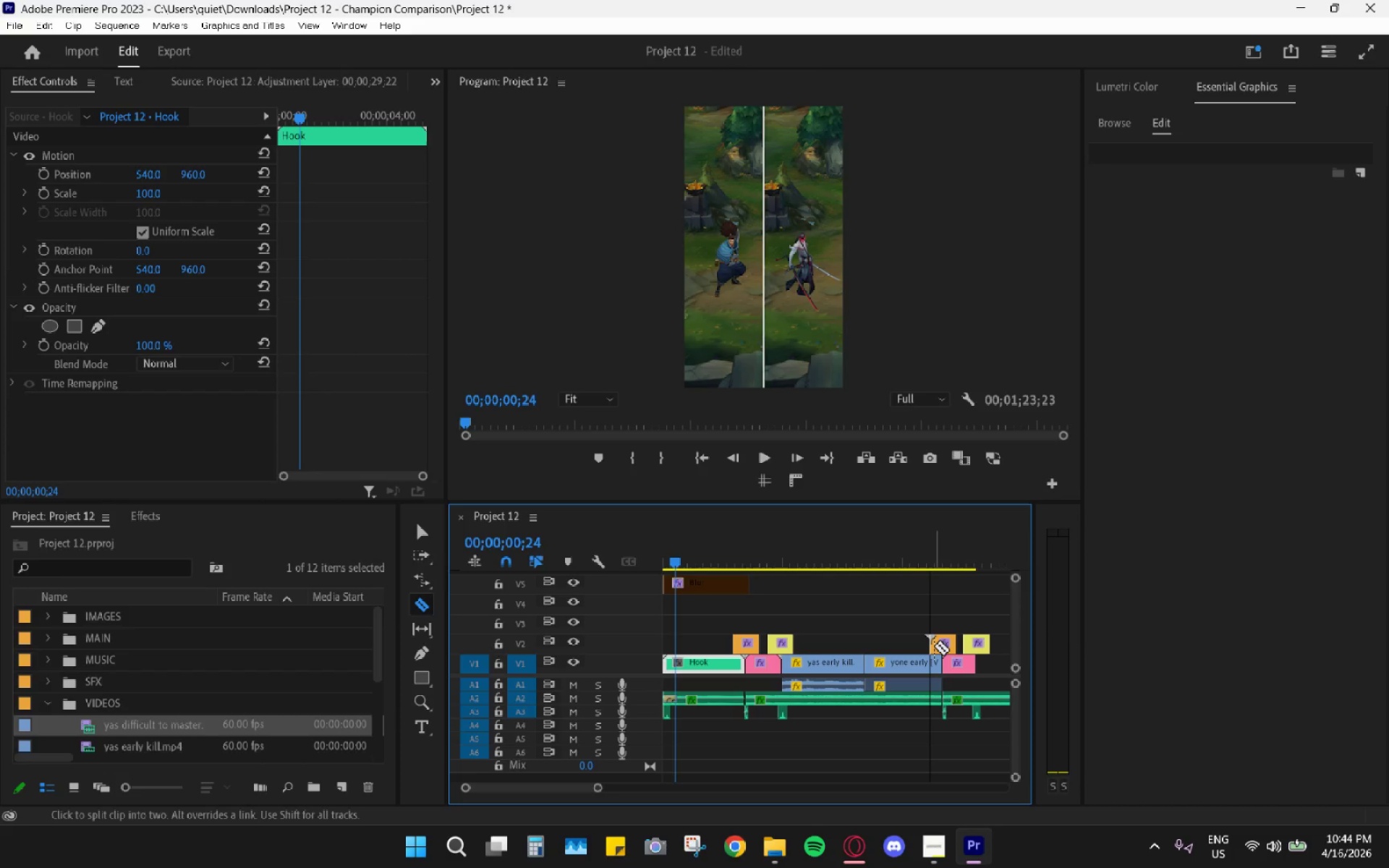 
hold_key(key=AltLeft, duration=0.75)
 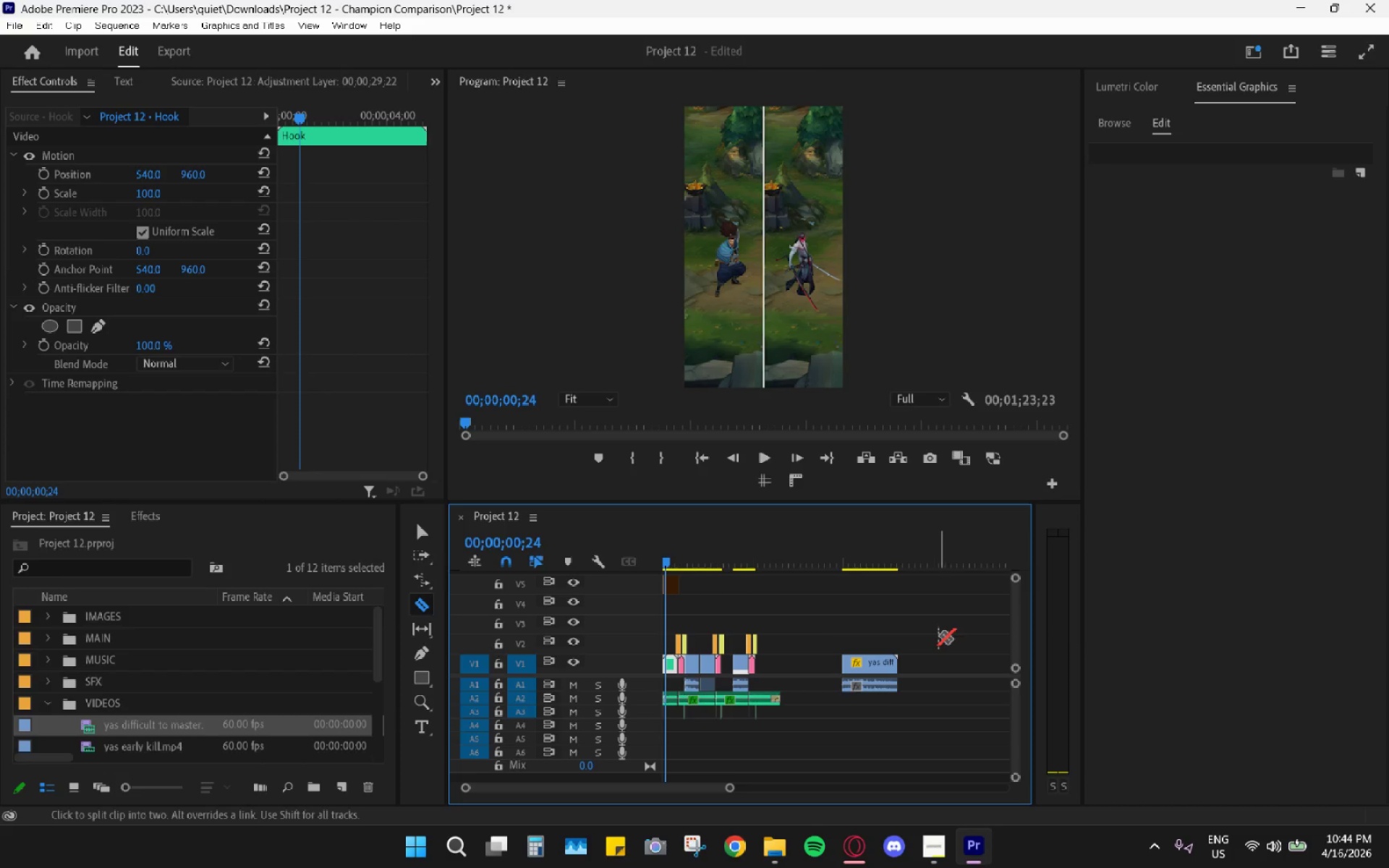 
key(Control+Z)
 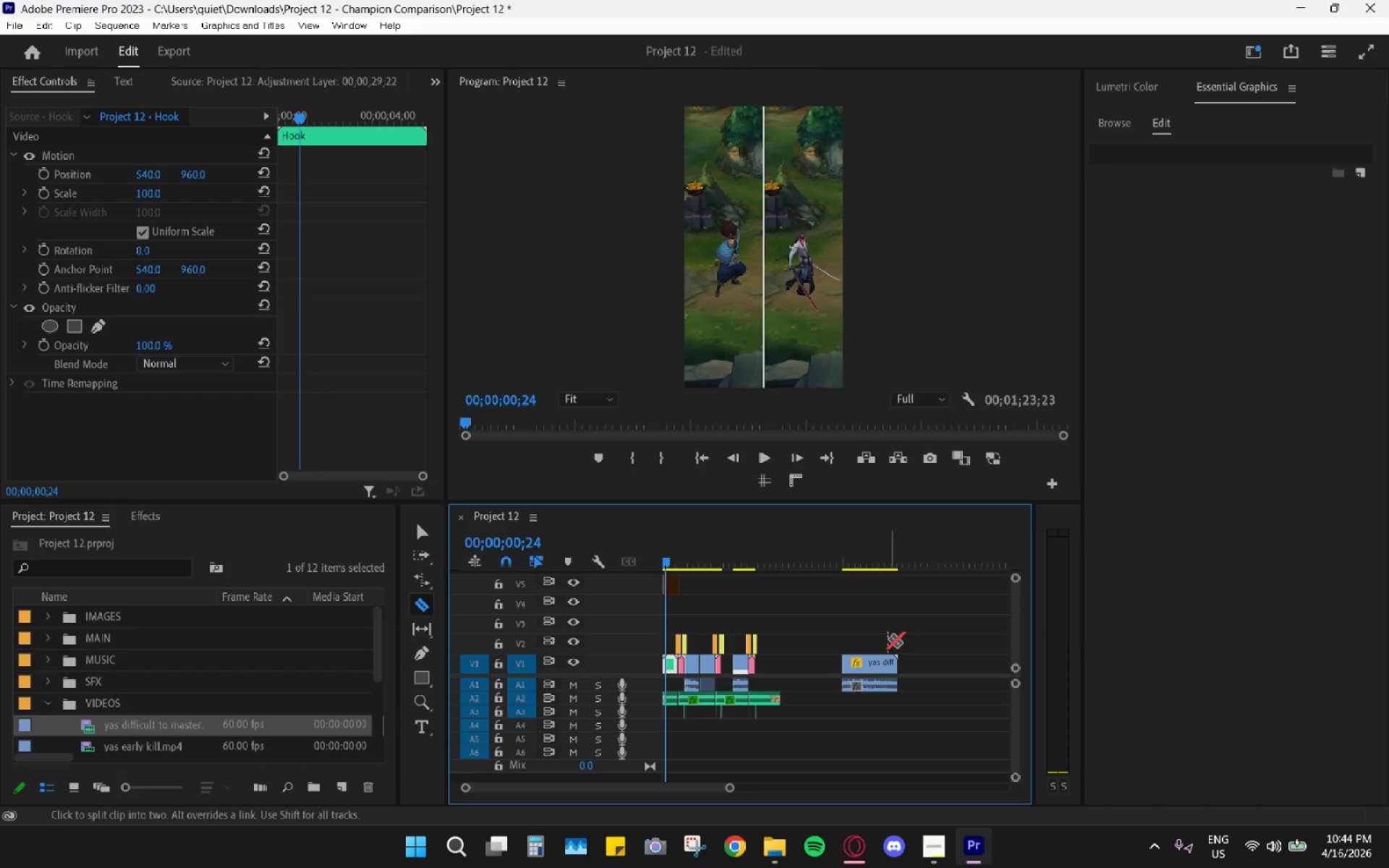 
scroll: coordinate [936, 648], scroll_direction: down, amount: 15.0
 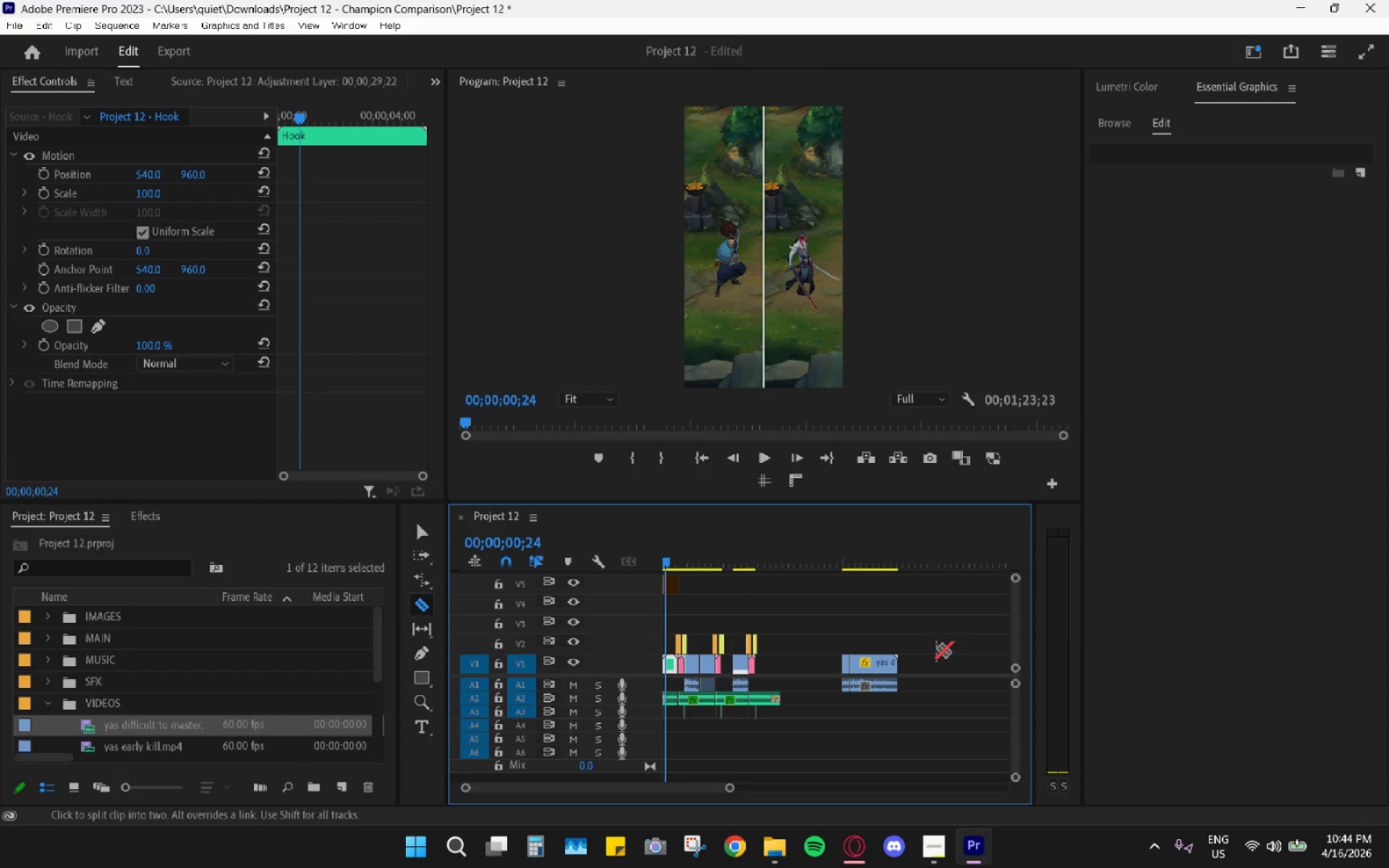 
hold_key(key=AltLeft, duration=0.81)
scroll: coordinate [875, 648], scroll_direction: up, amount: 14.0
 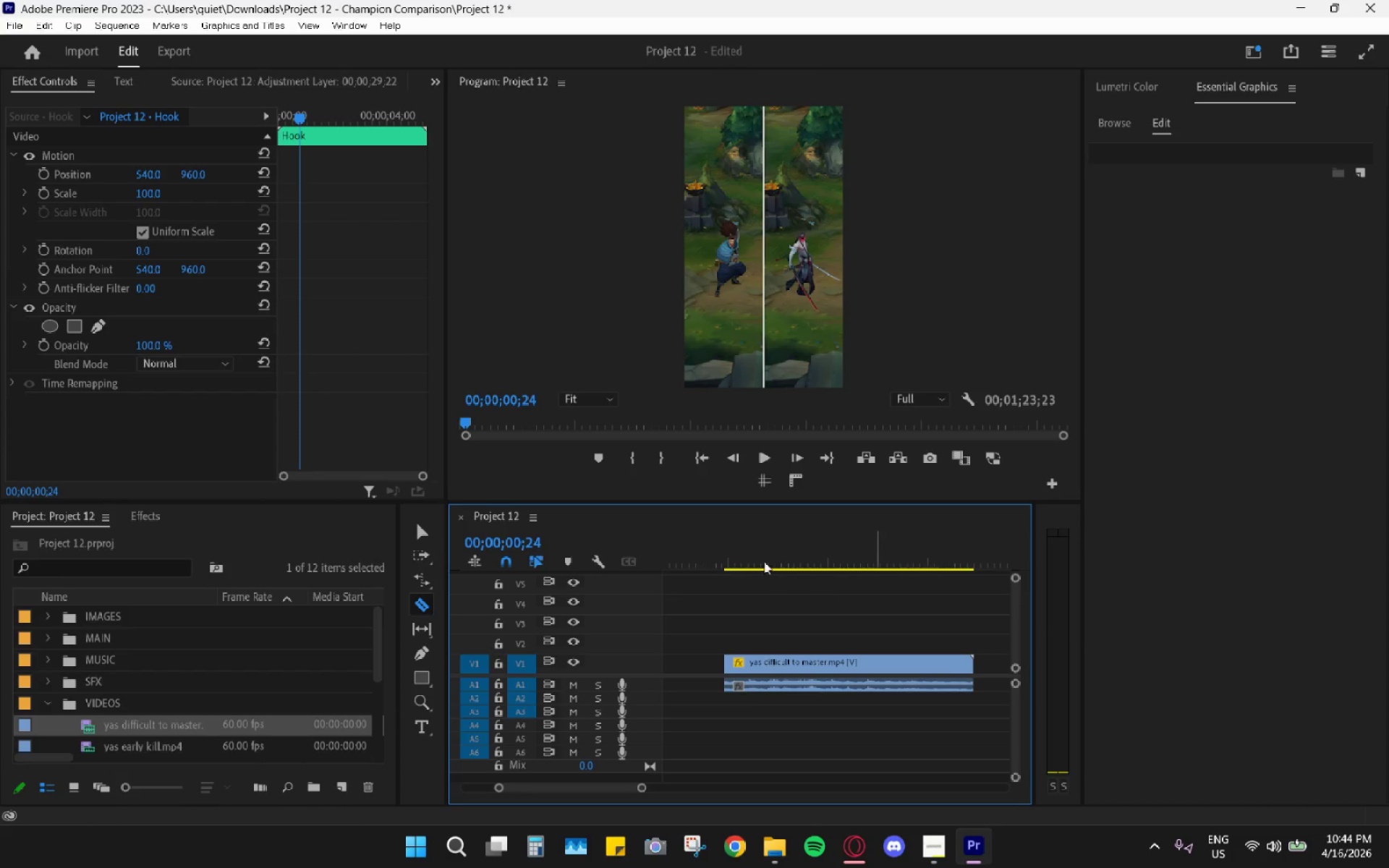 
left_click_drag(start_coordinate=[731, 552], to_coordinate=[796, 595])
 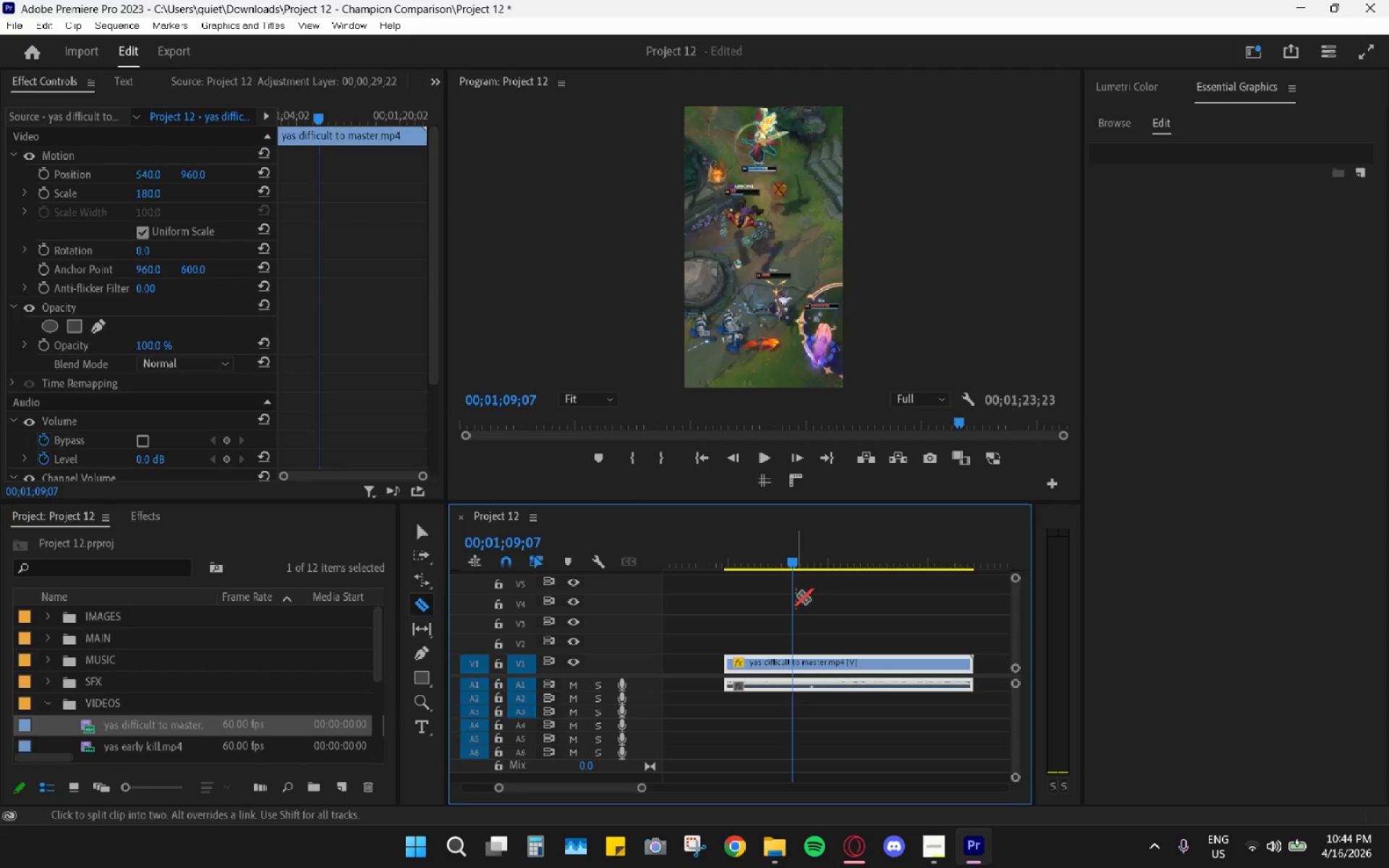 
key(Space)
 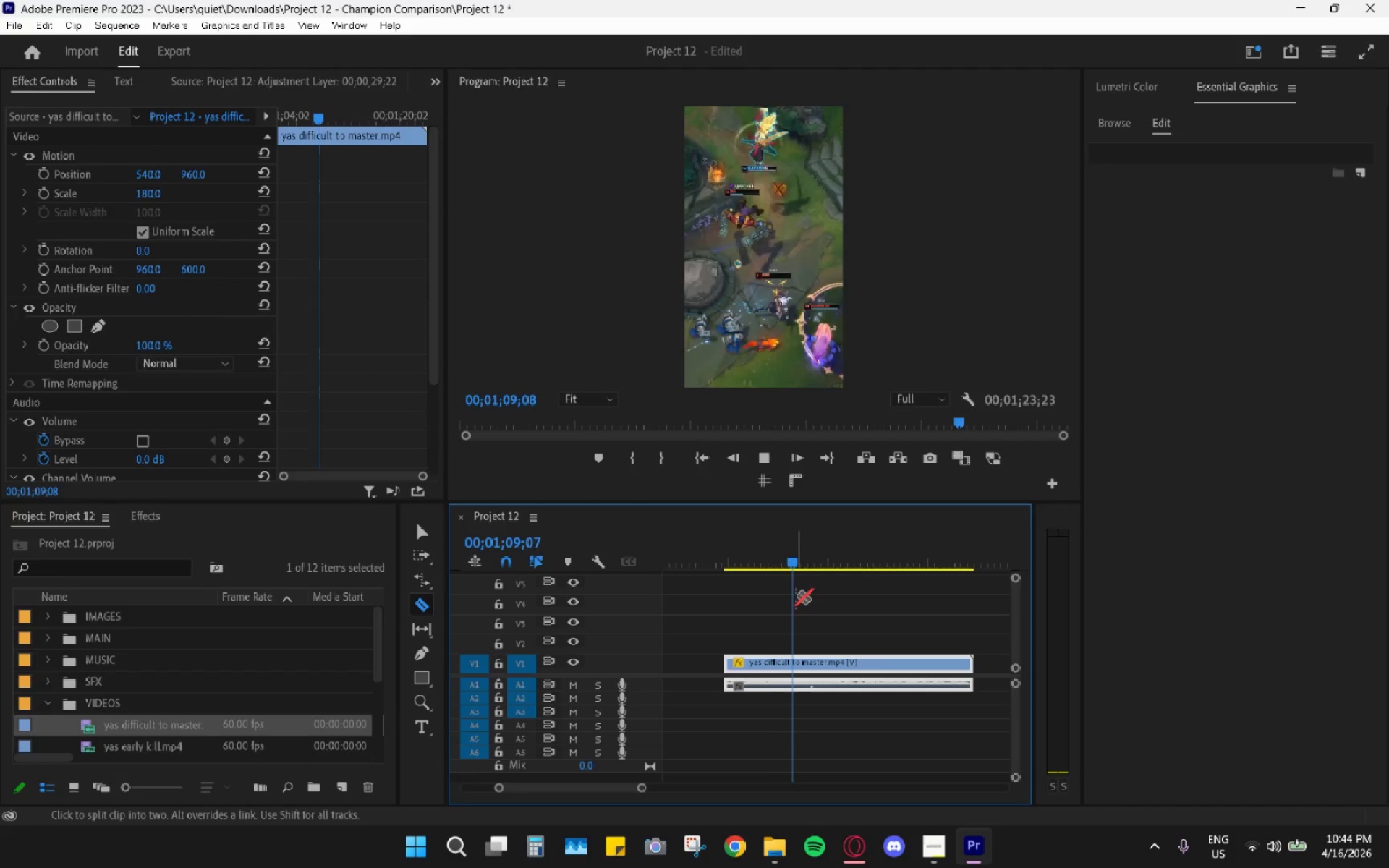 
key(Space)
 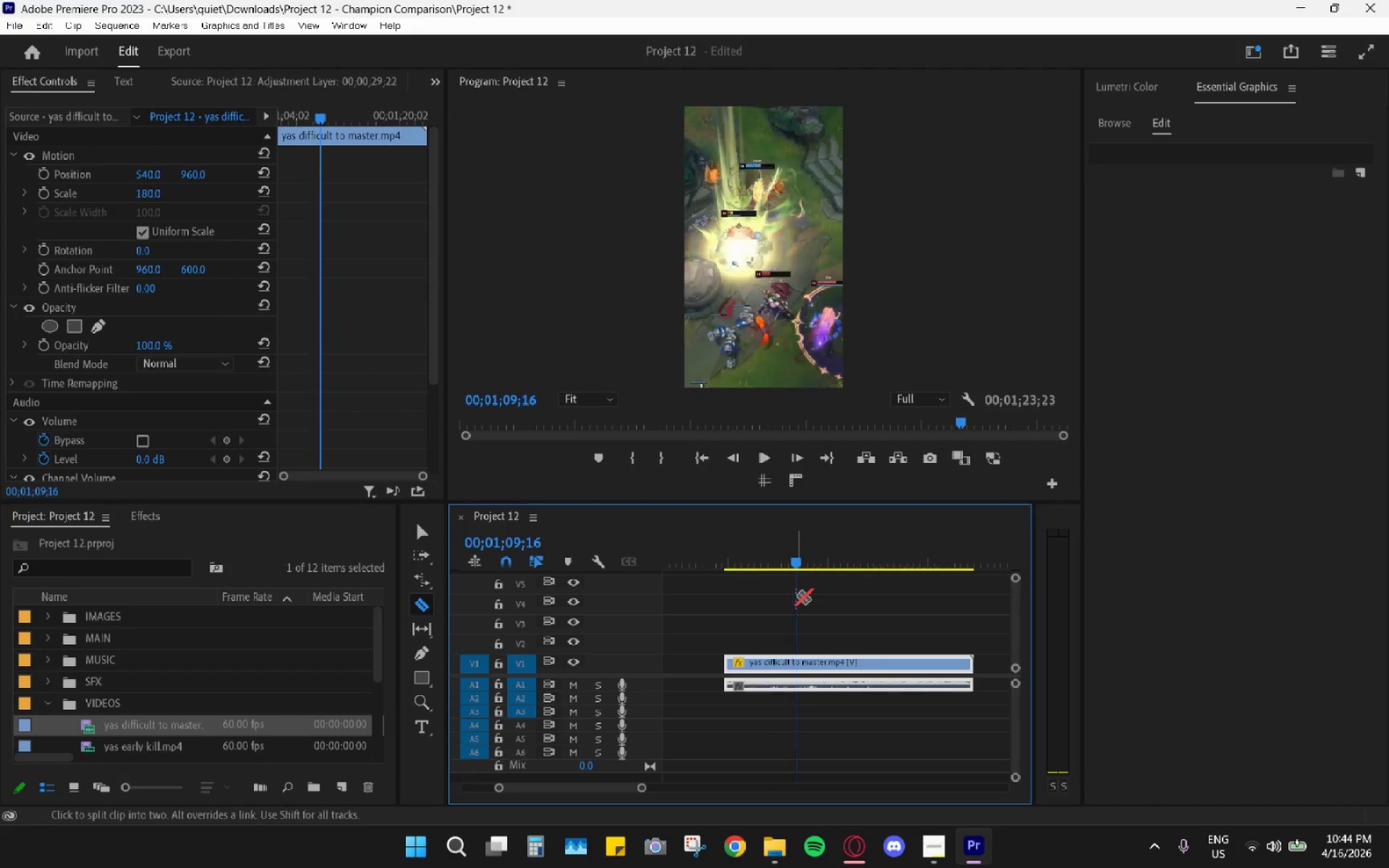 
left_click_drag(start_coordinate=[796, 595], to_coordinate=[783, 590])
 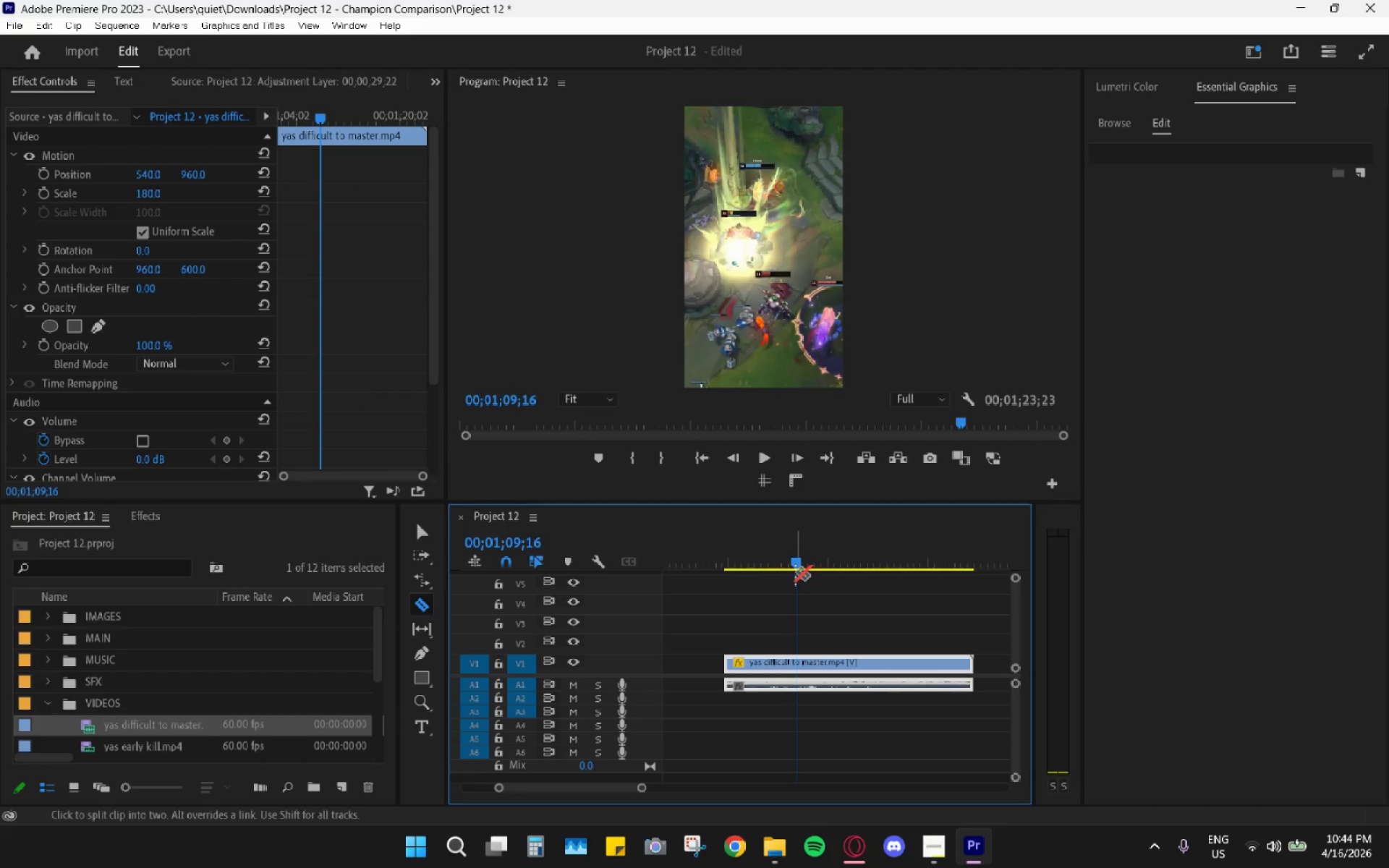 
left_click_drag(start_coordinate=[792, 570], to_coordinate=[780, 565])
 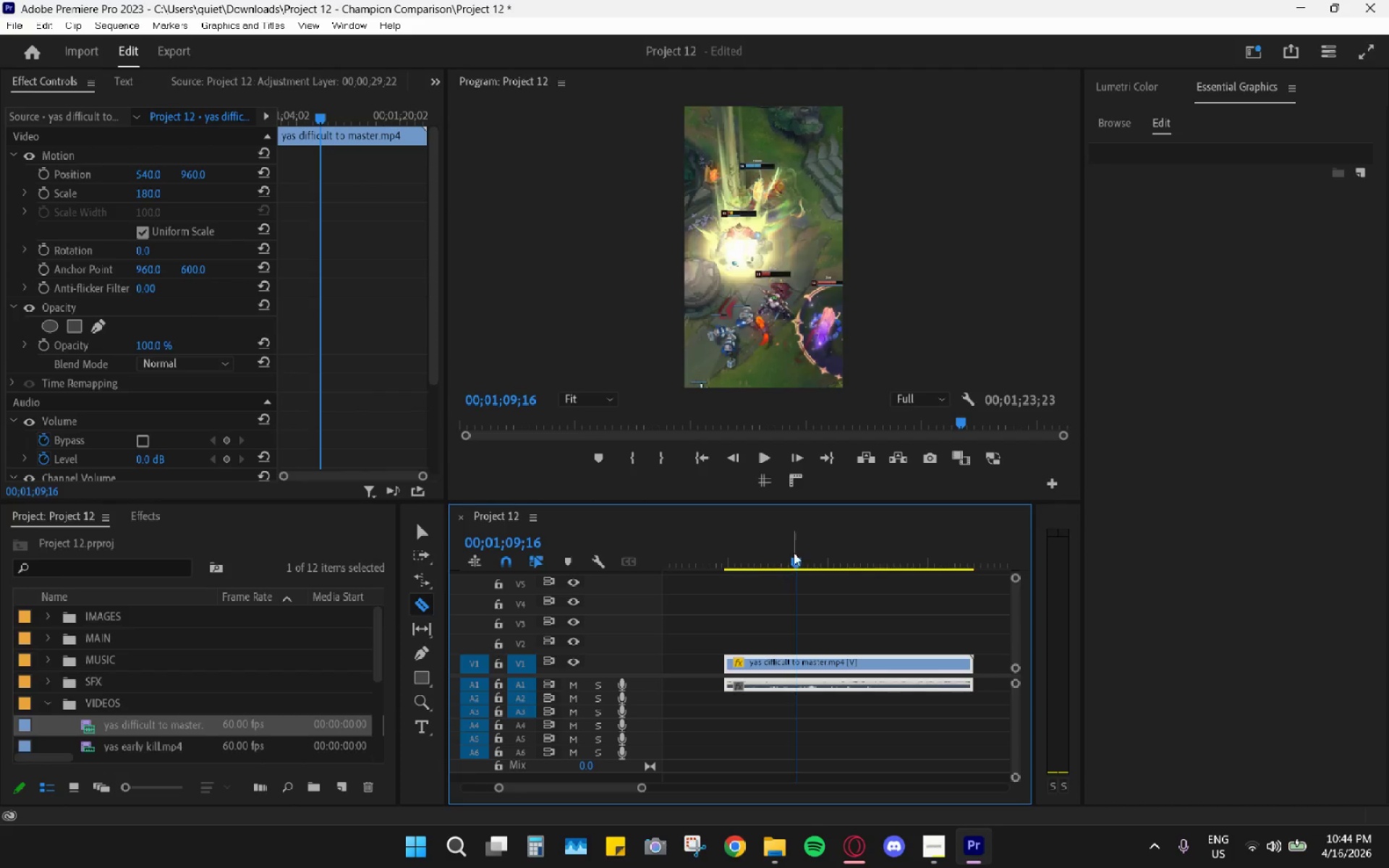 
left_click_drag(start_coordinate=[794, 553], to_coordinate=[781, 548])
 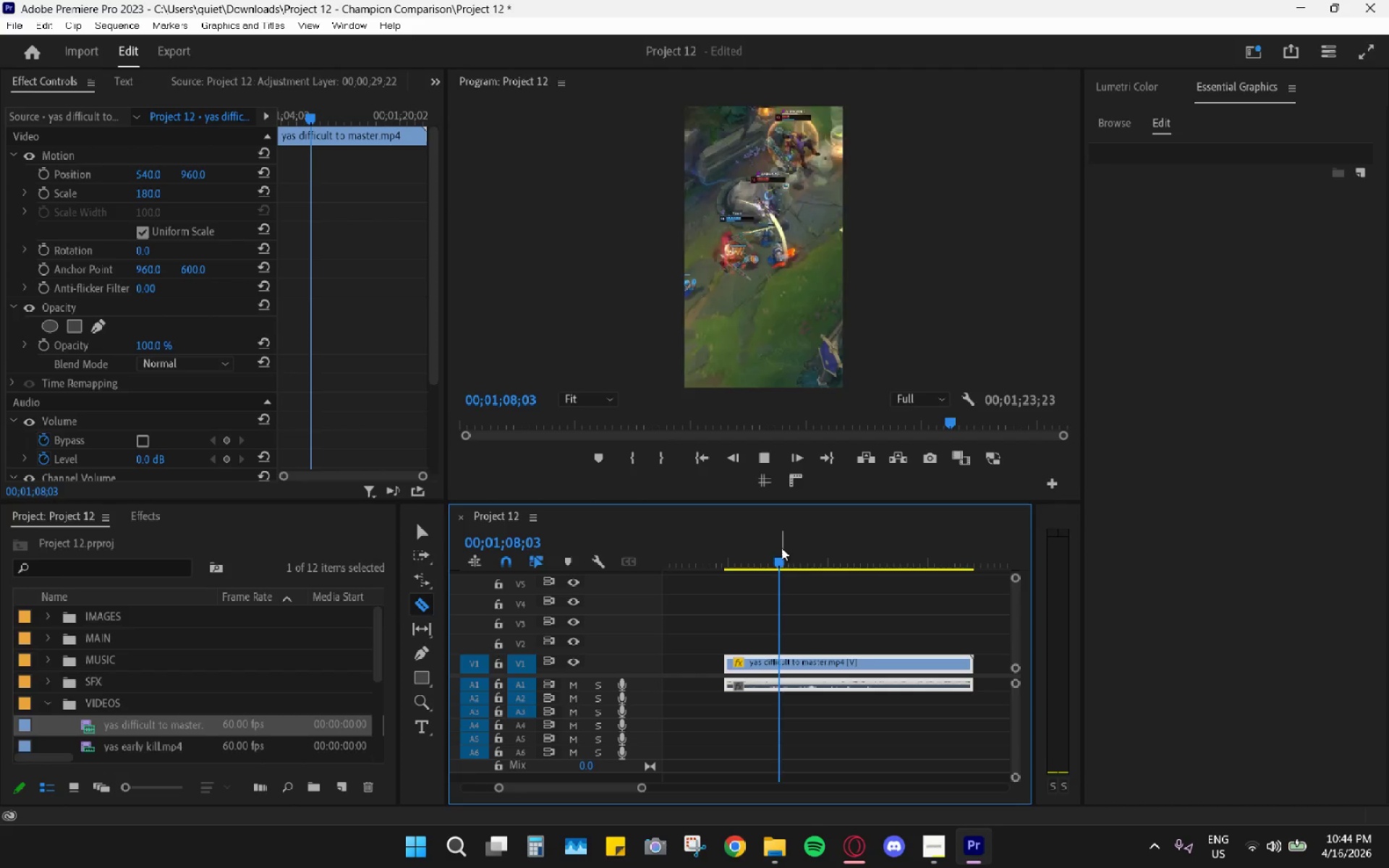 
key(Space)
 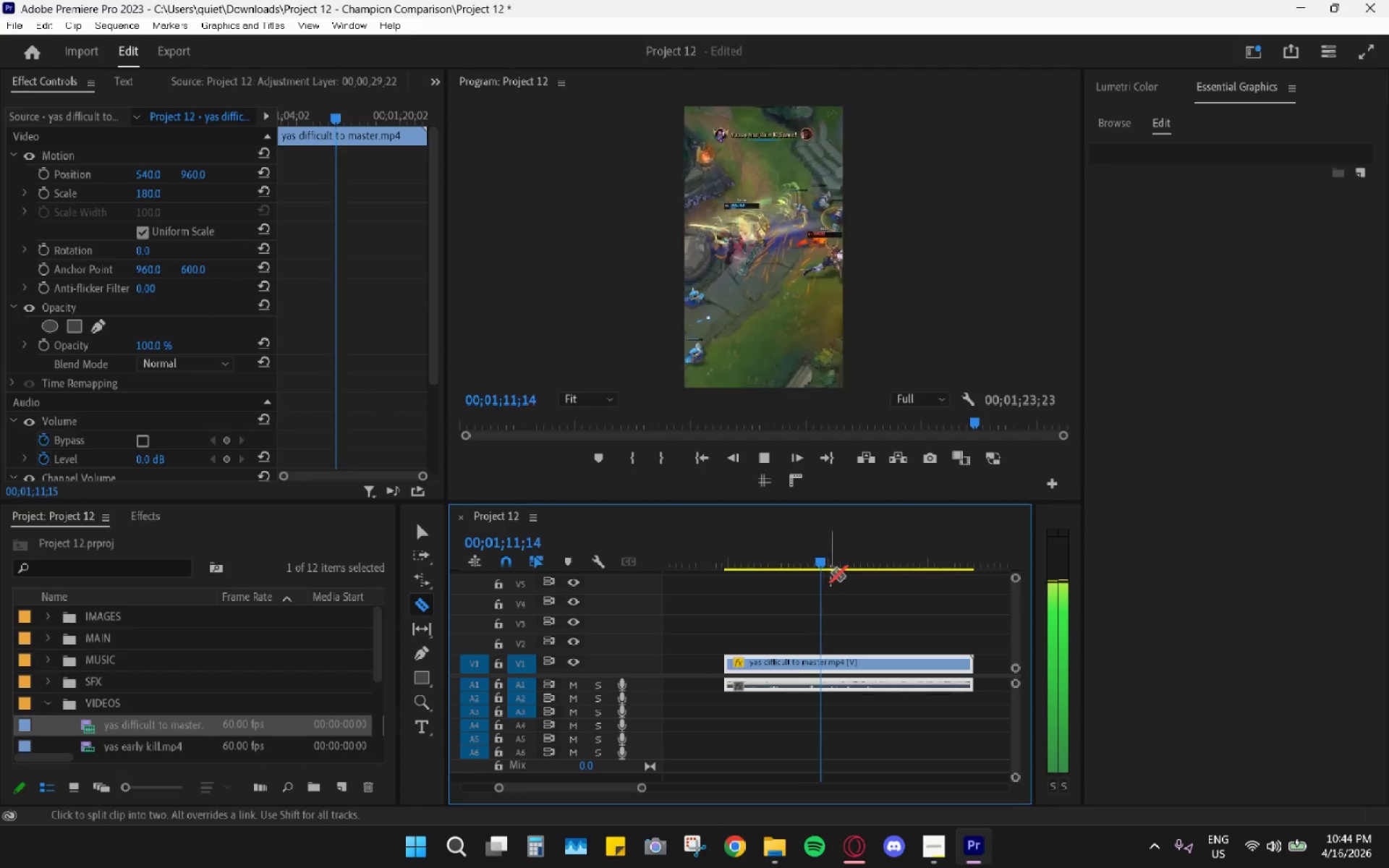 
key(Space)
 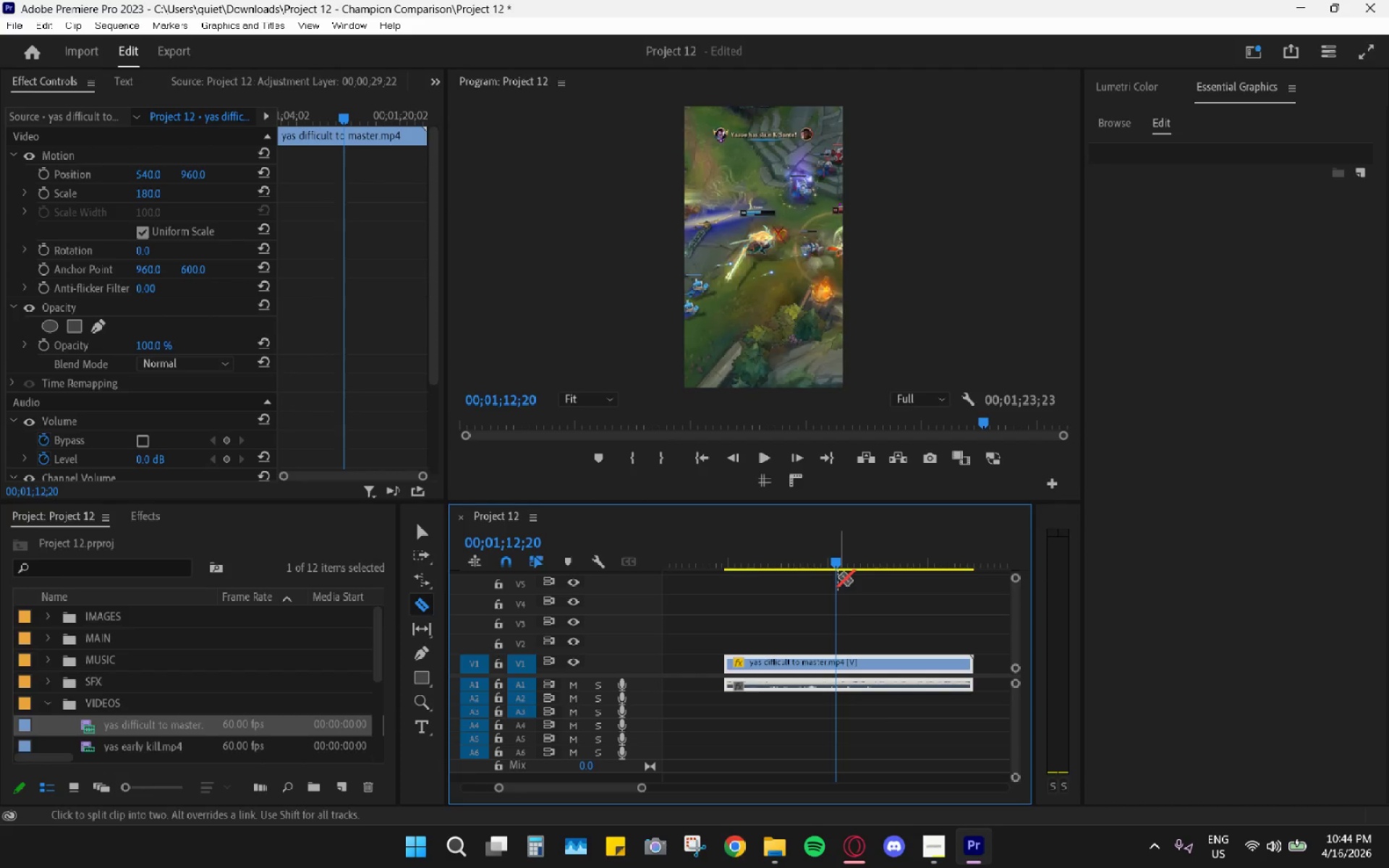 
key(Space)
 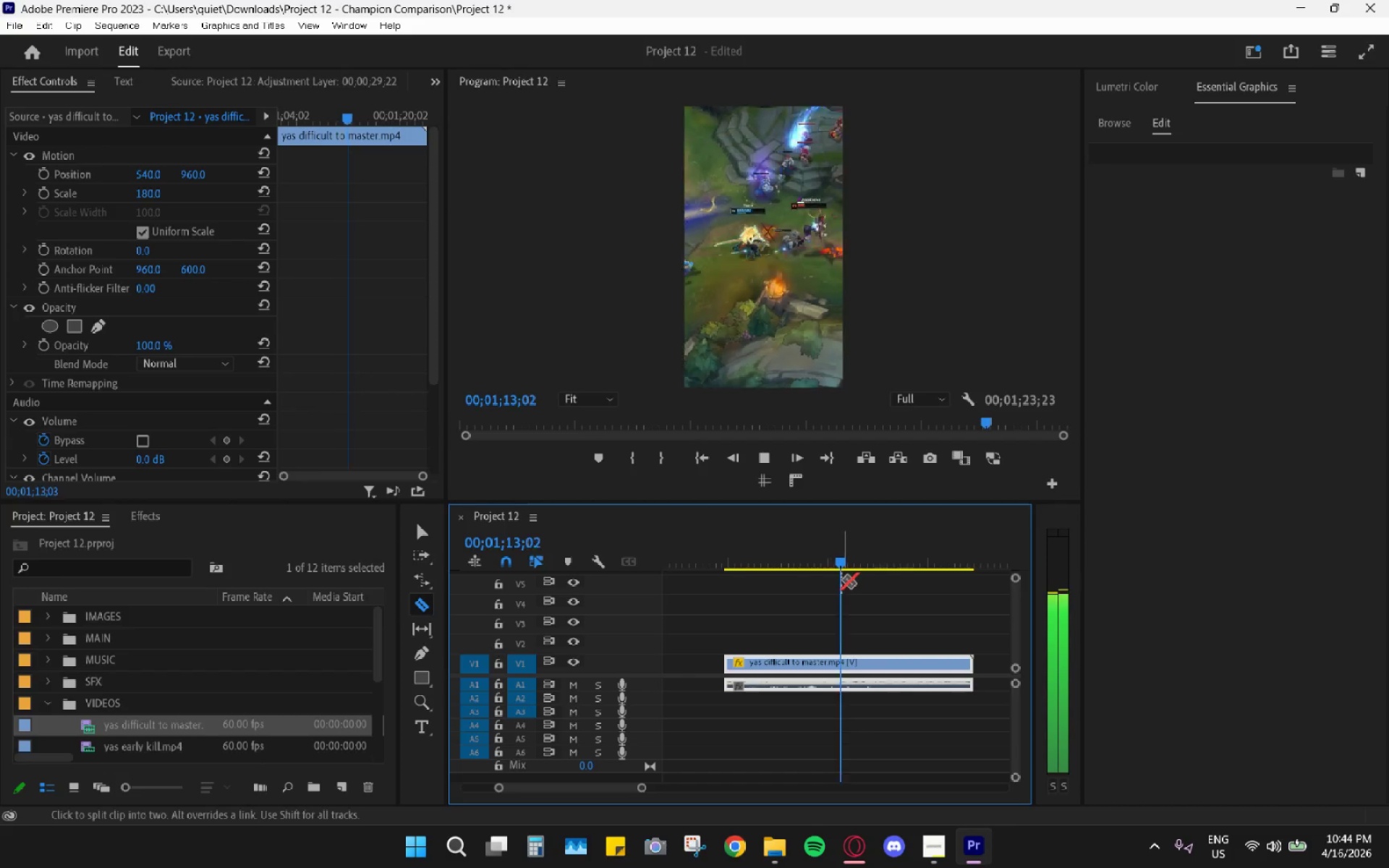 
key(Space)
 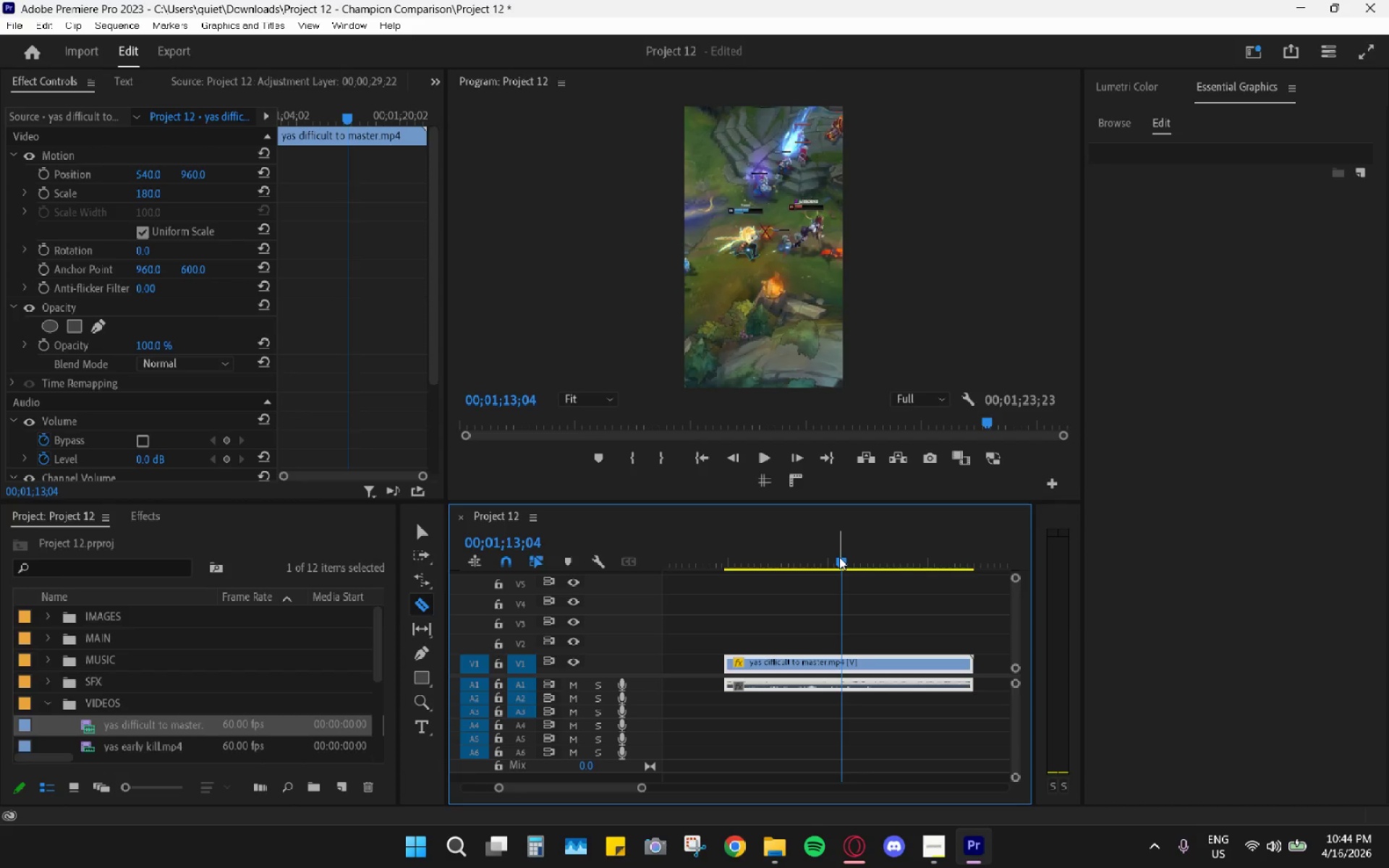 
key(R)
 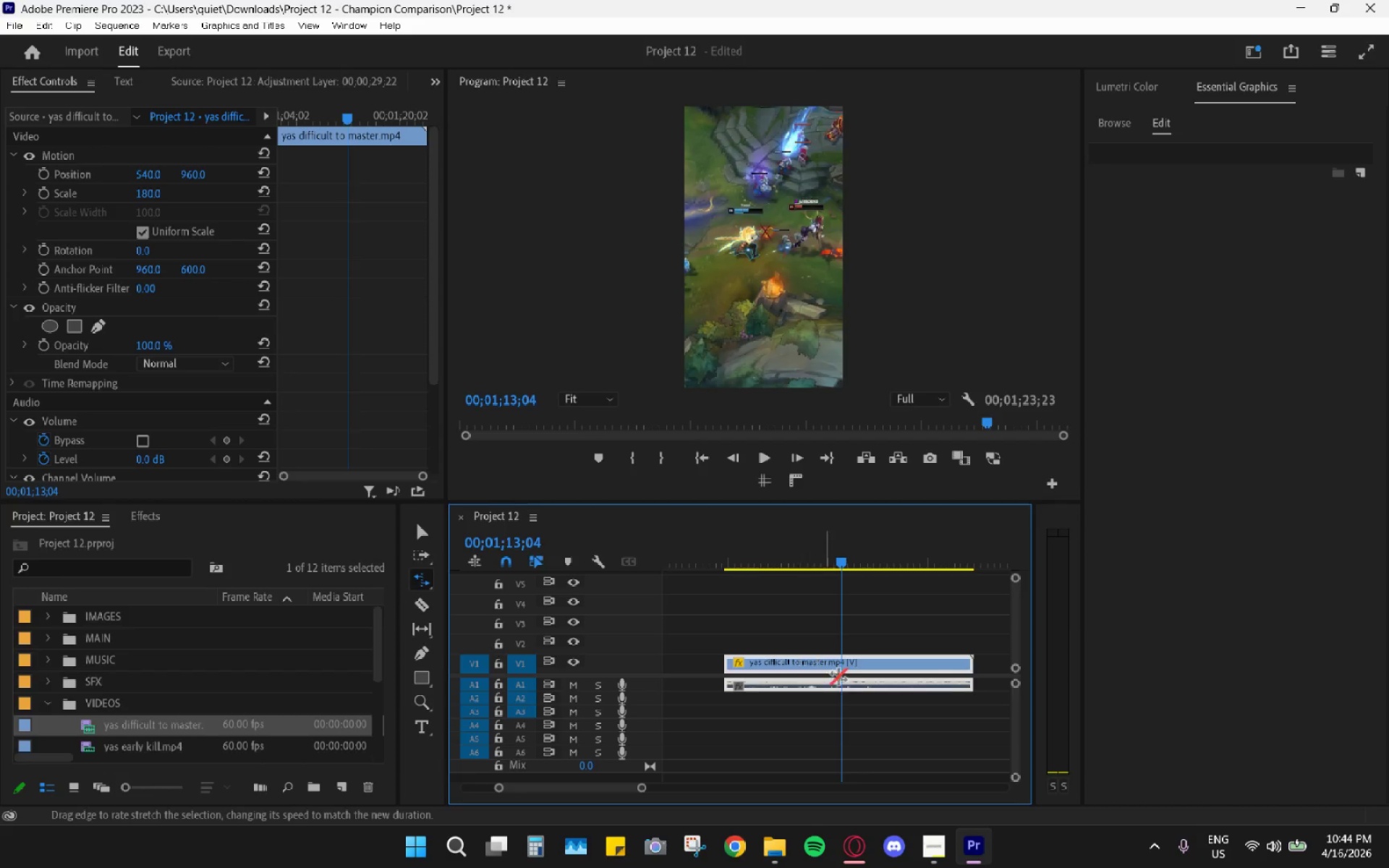 
key(Space)
 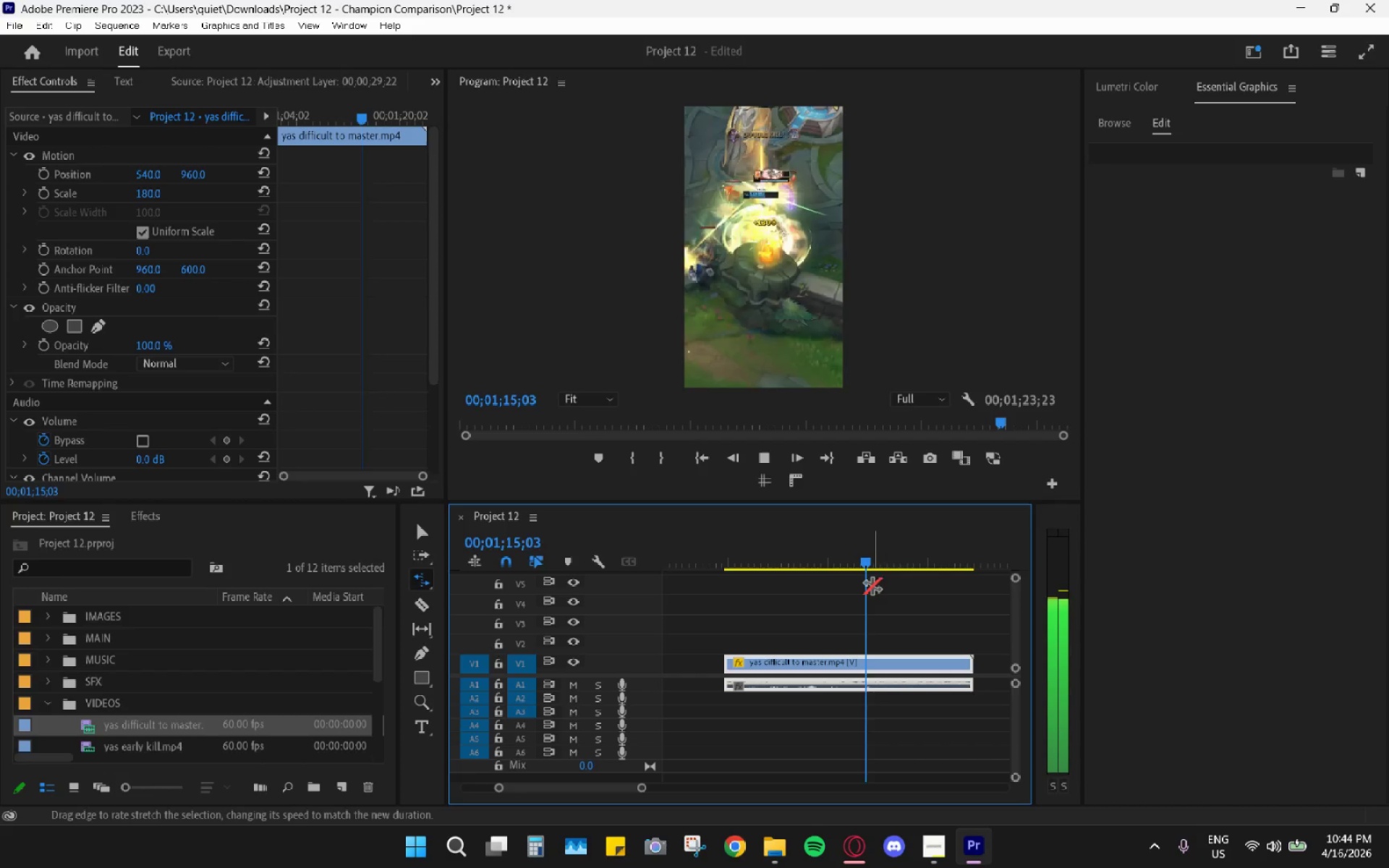 
key(Space)
 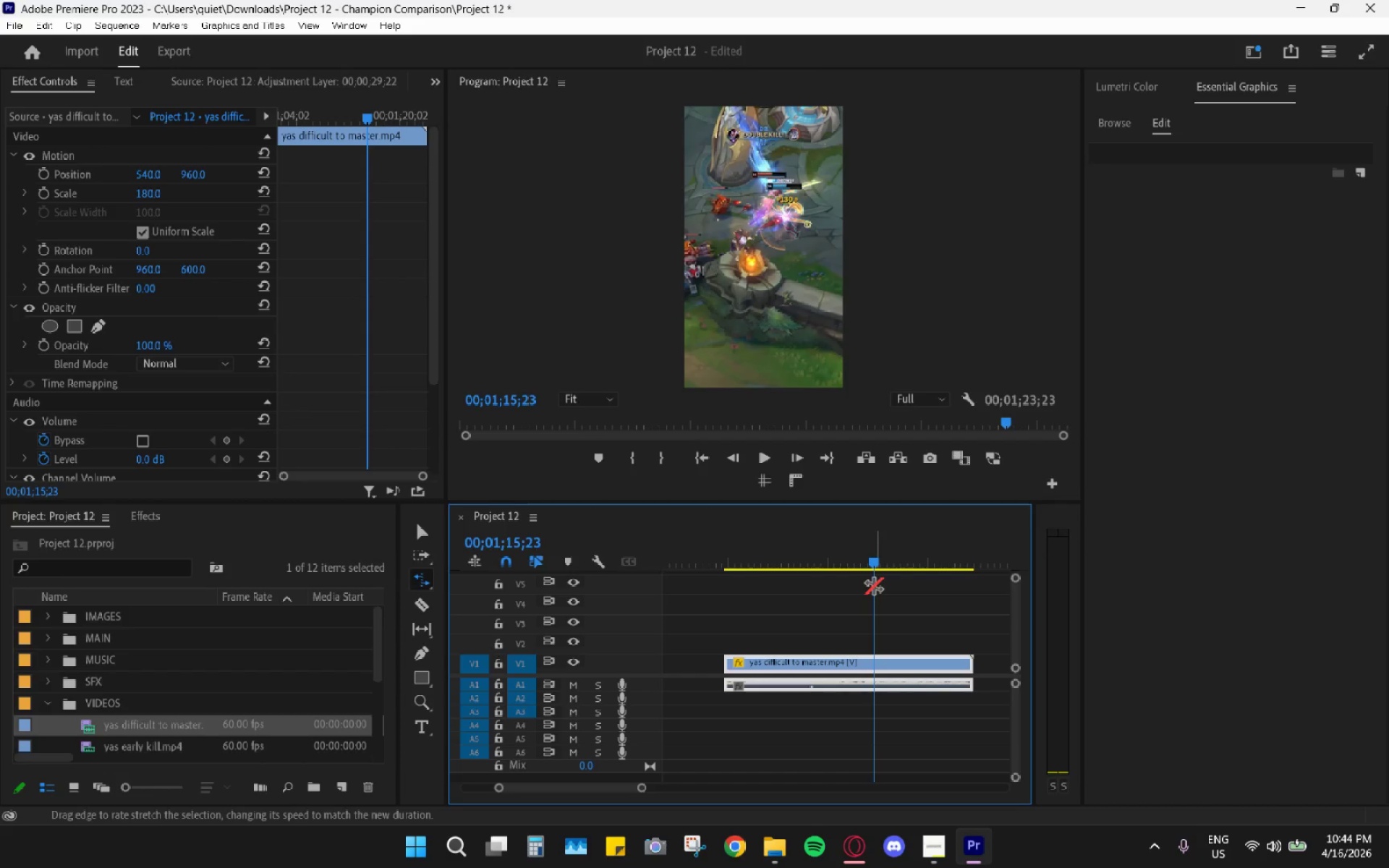 
key(Space)
 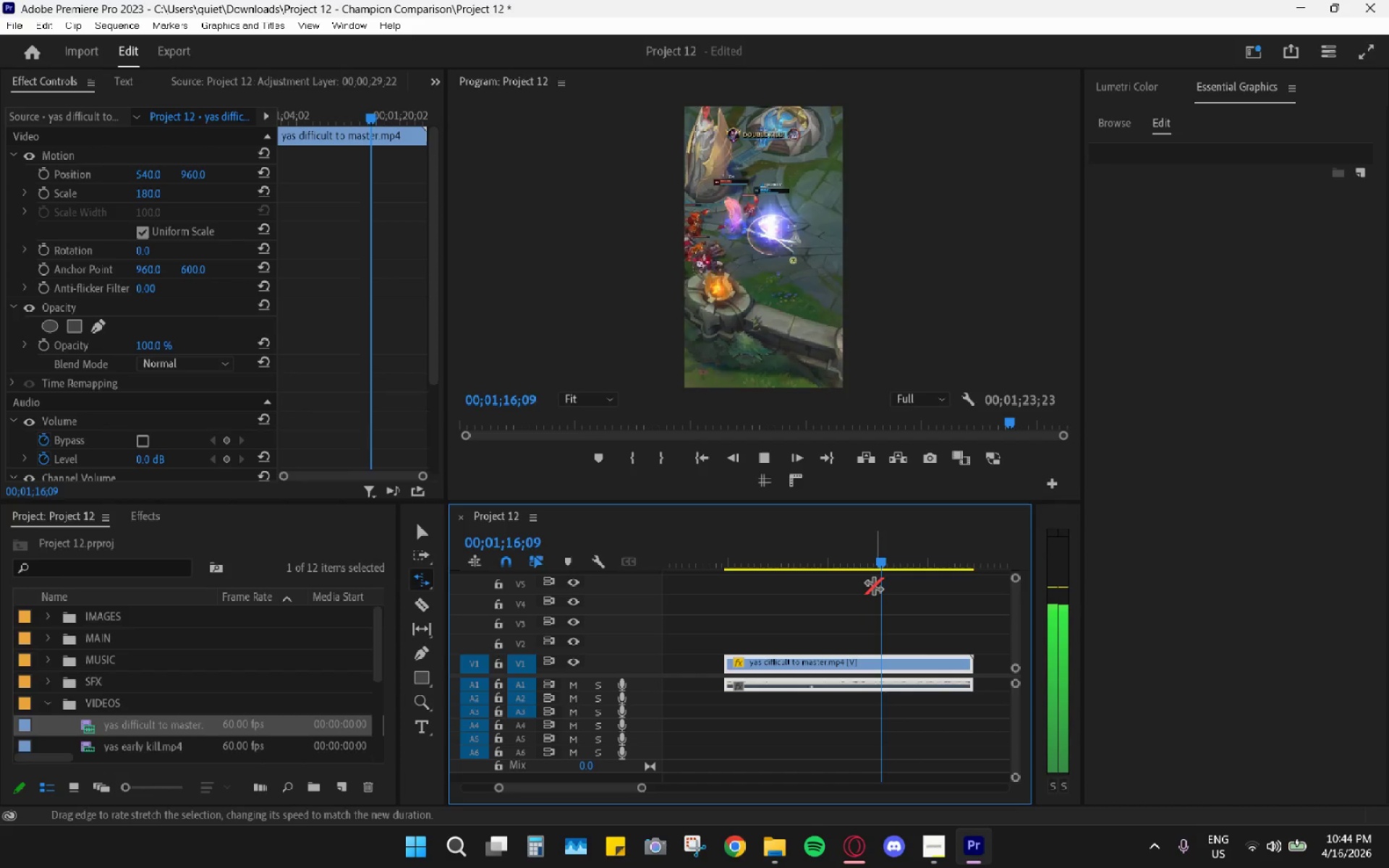 
key(Space)
 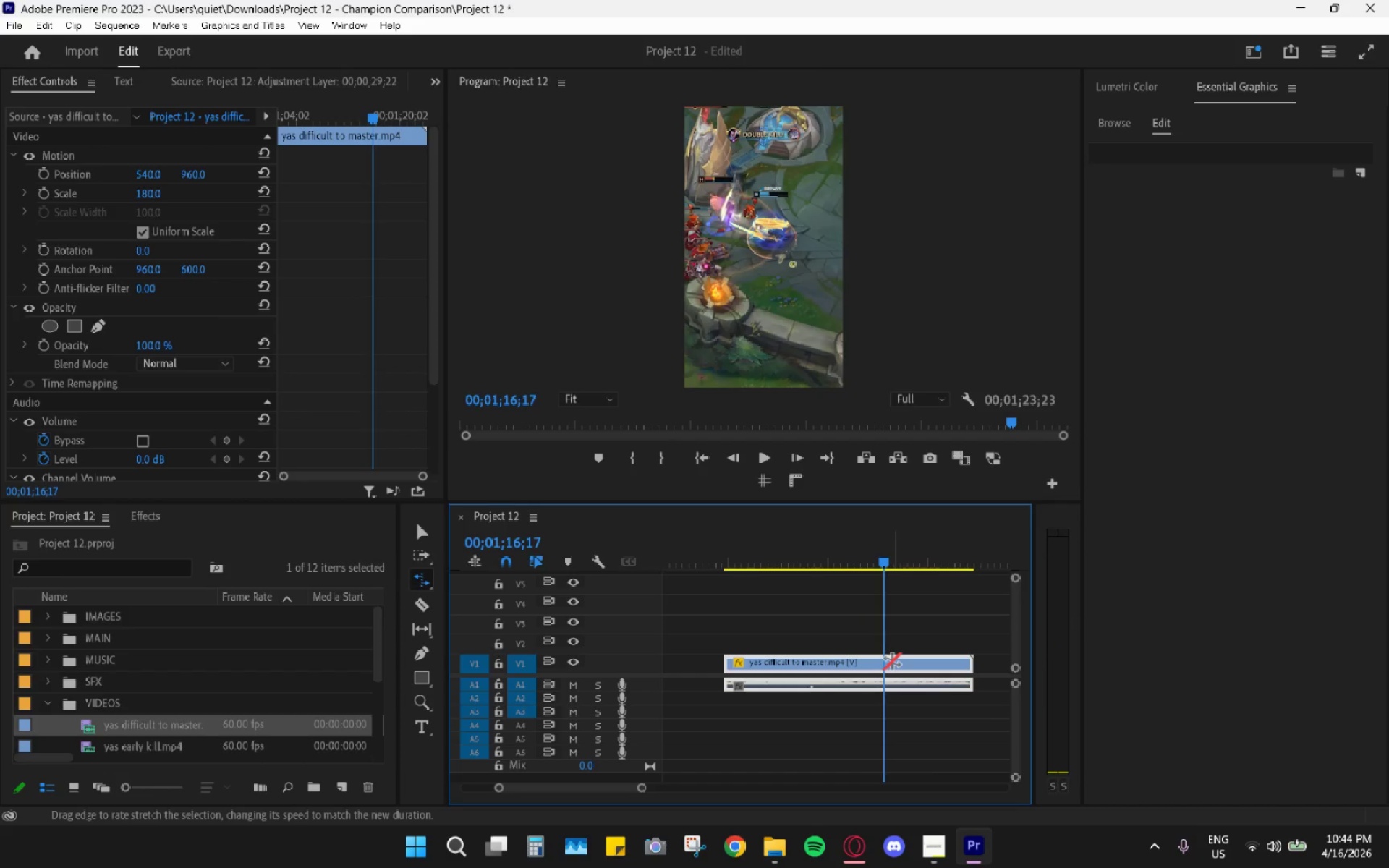 
key(C)
 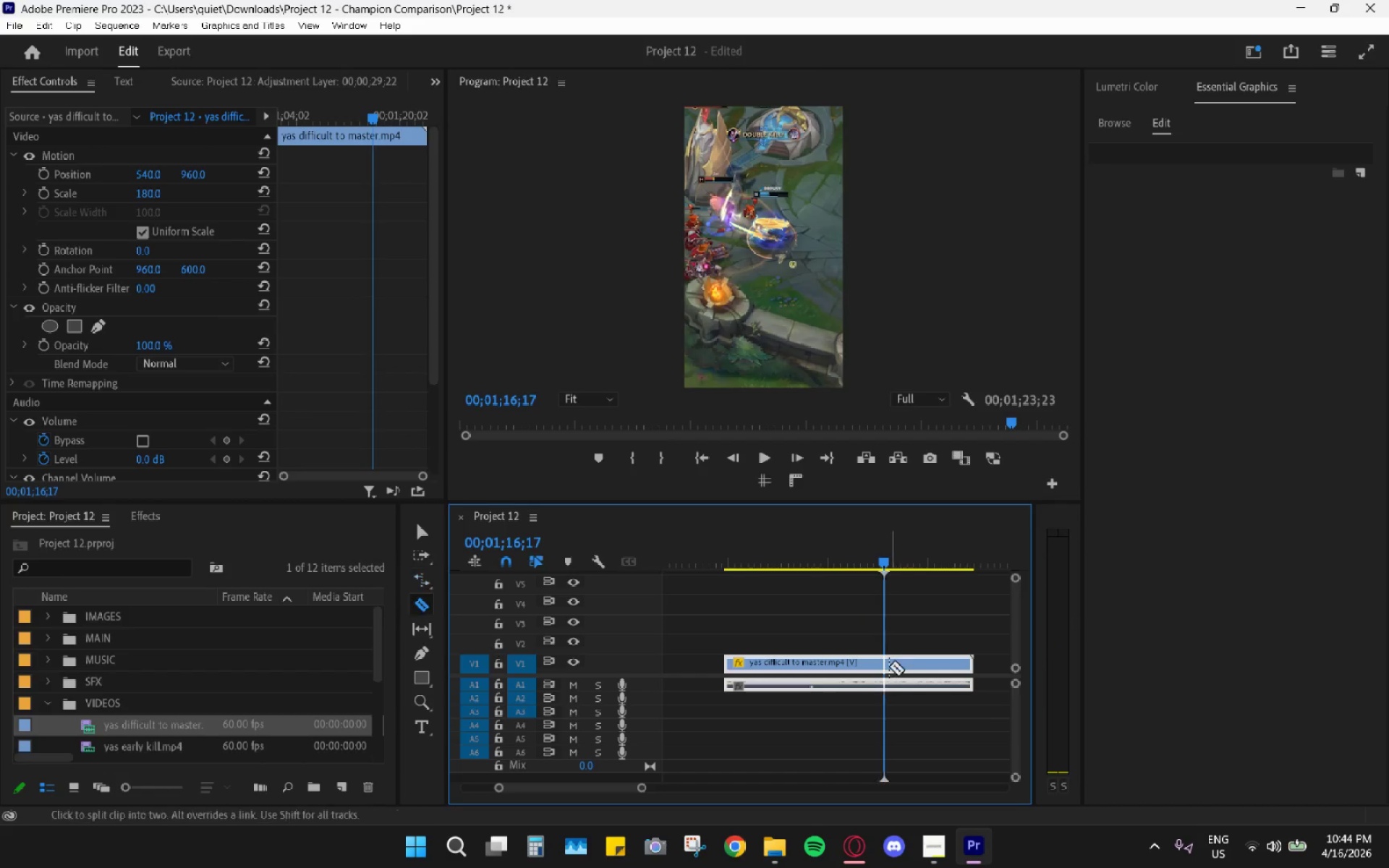 
left_click([887, 666])
 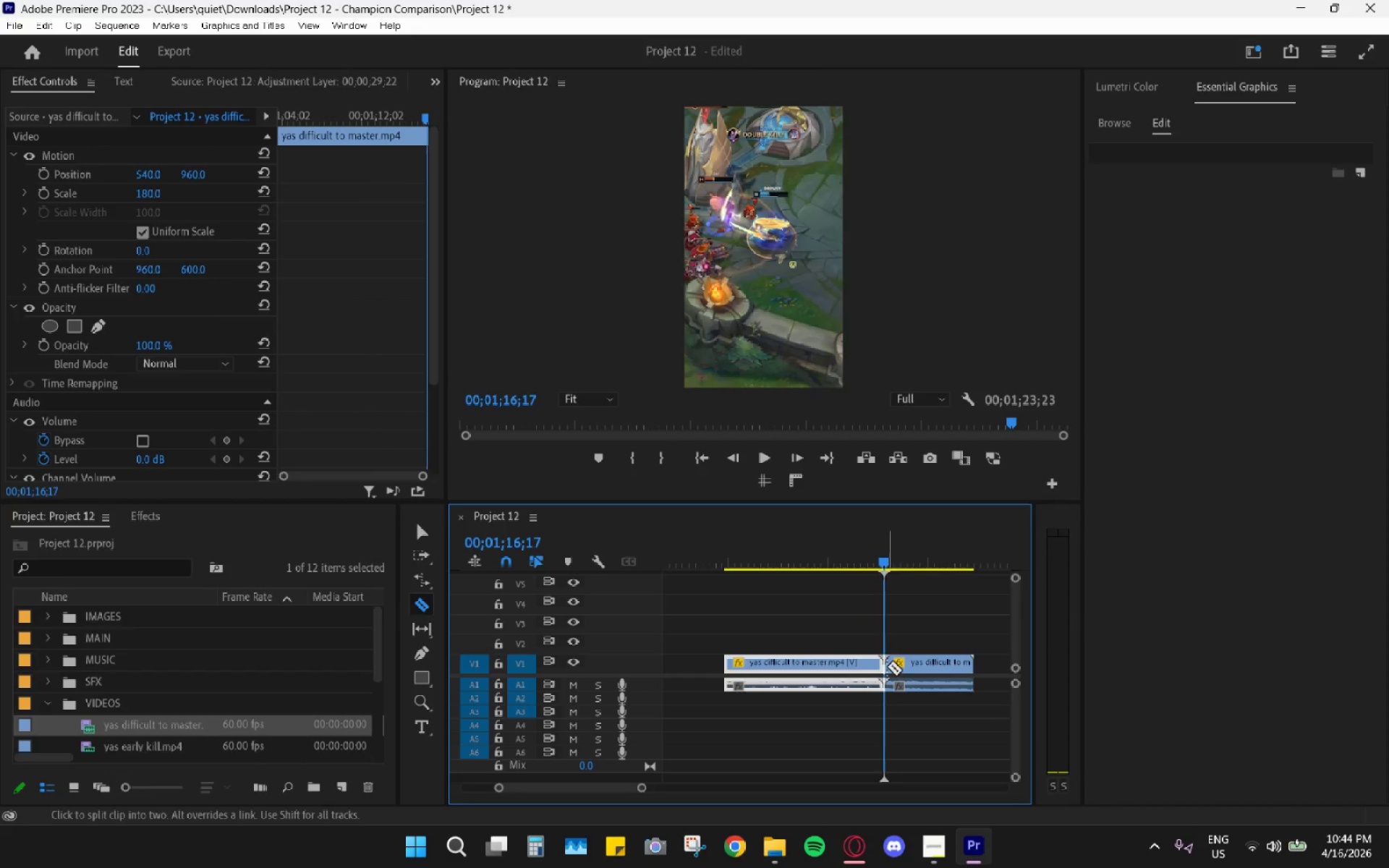 
type(vh)
 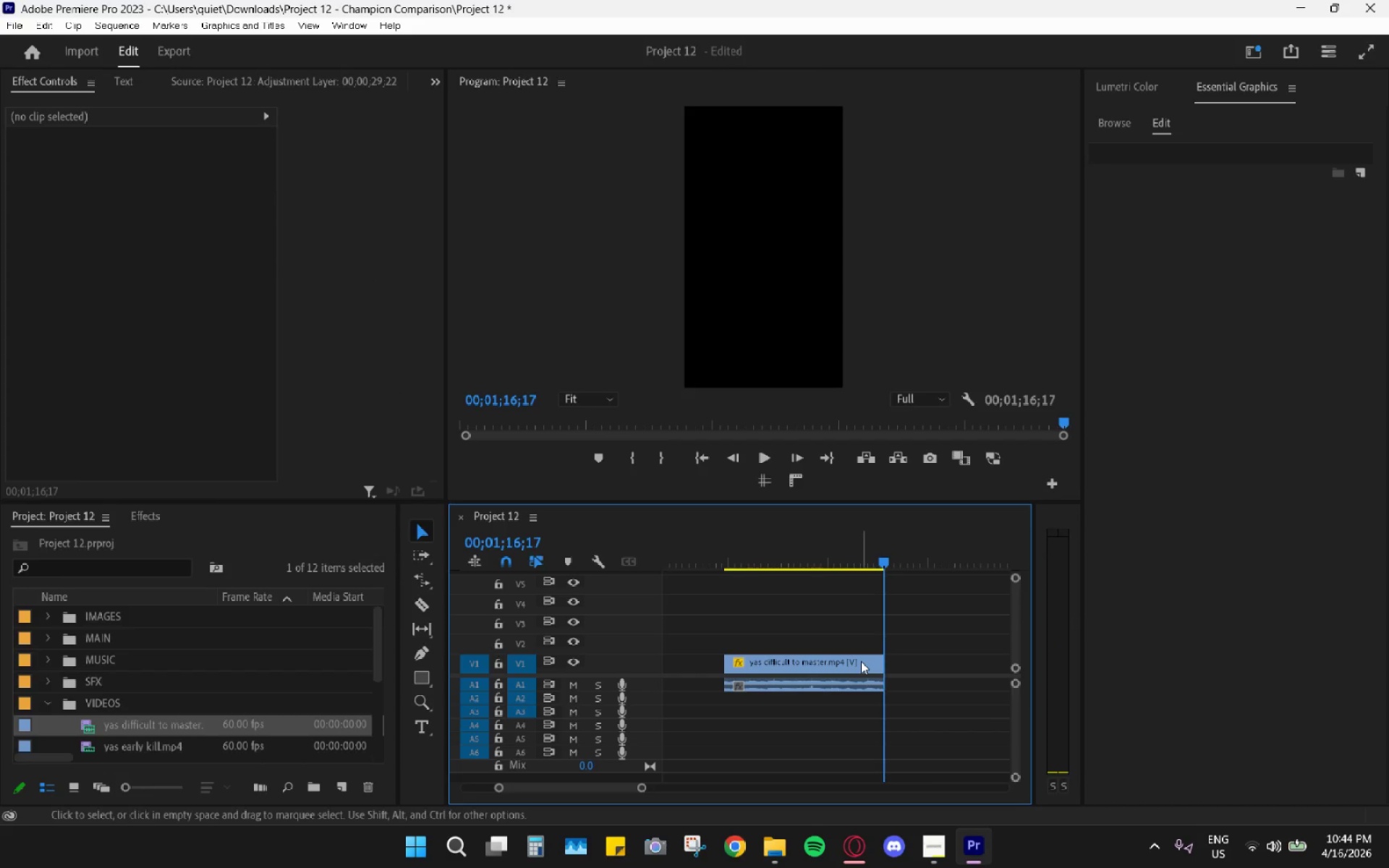 
key(R)
 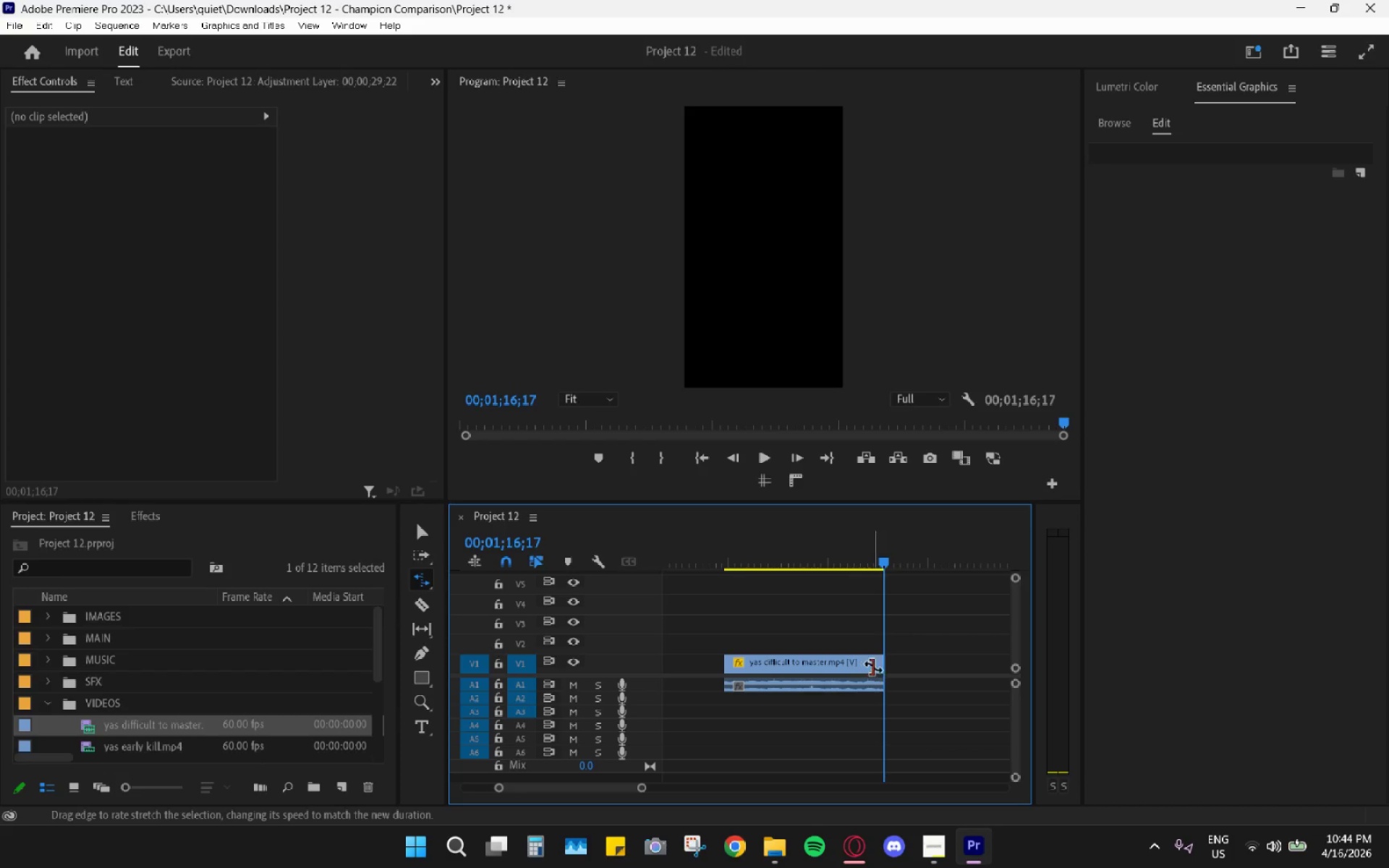 
left_click_drag(start_coordinate=[883, 667], to_coordinate=[850, 663])
 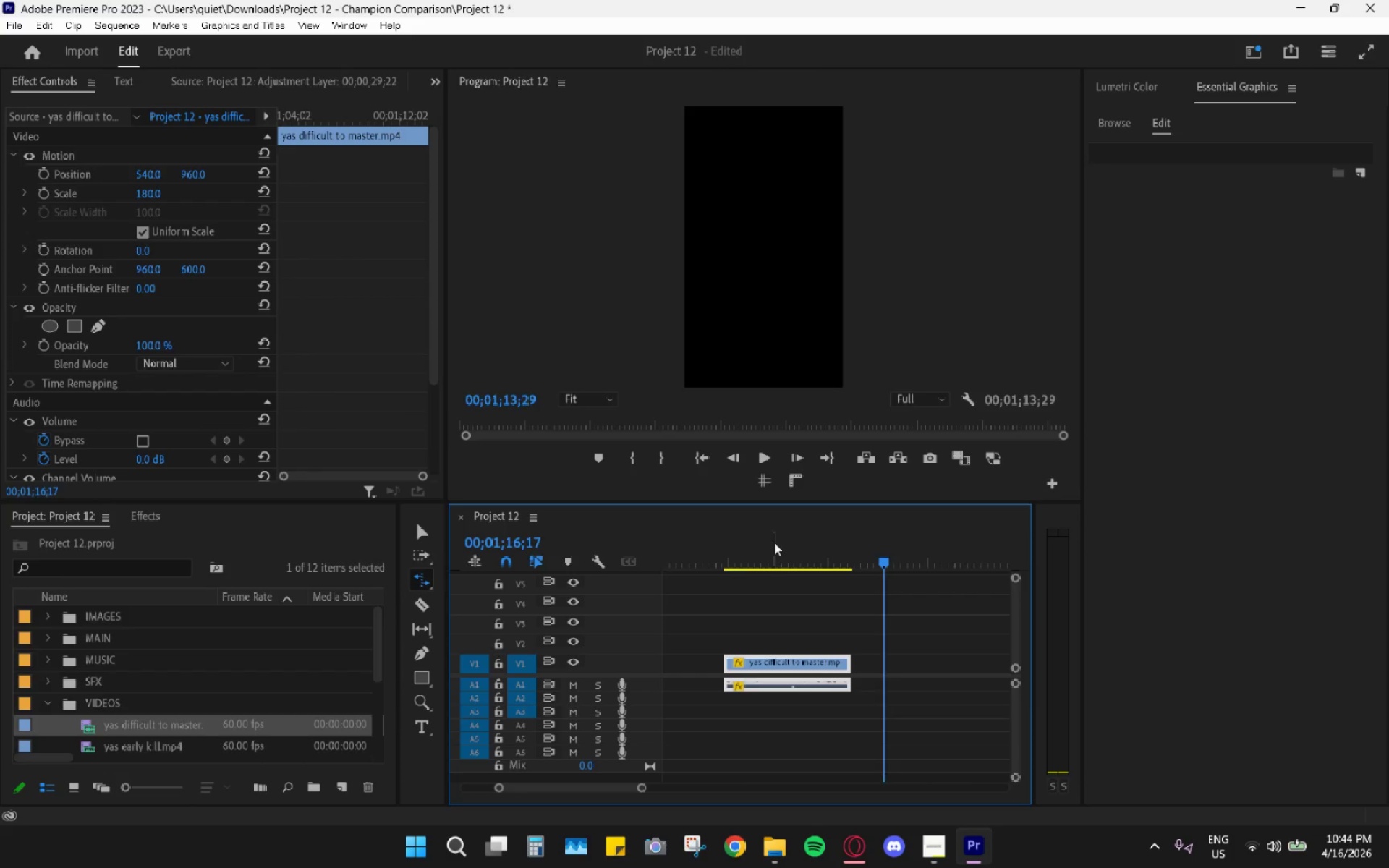 
left_click_drag(start_coordinate=[770, 541], to_coordinate=[728, 533])
 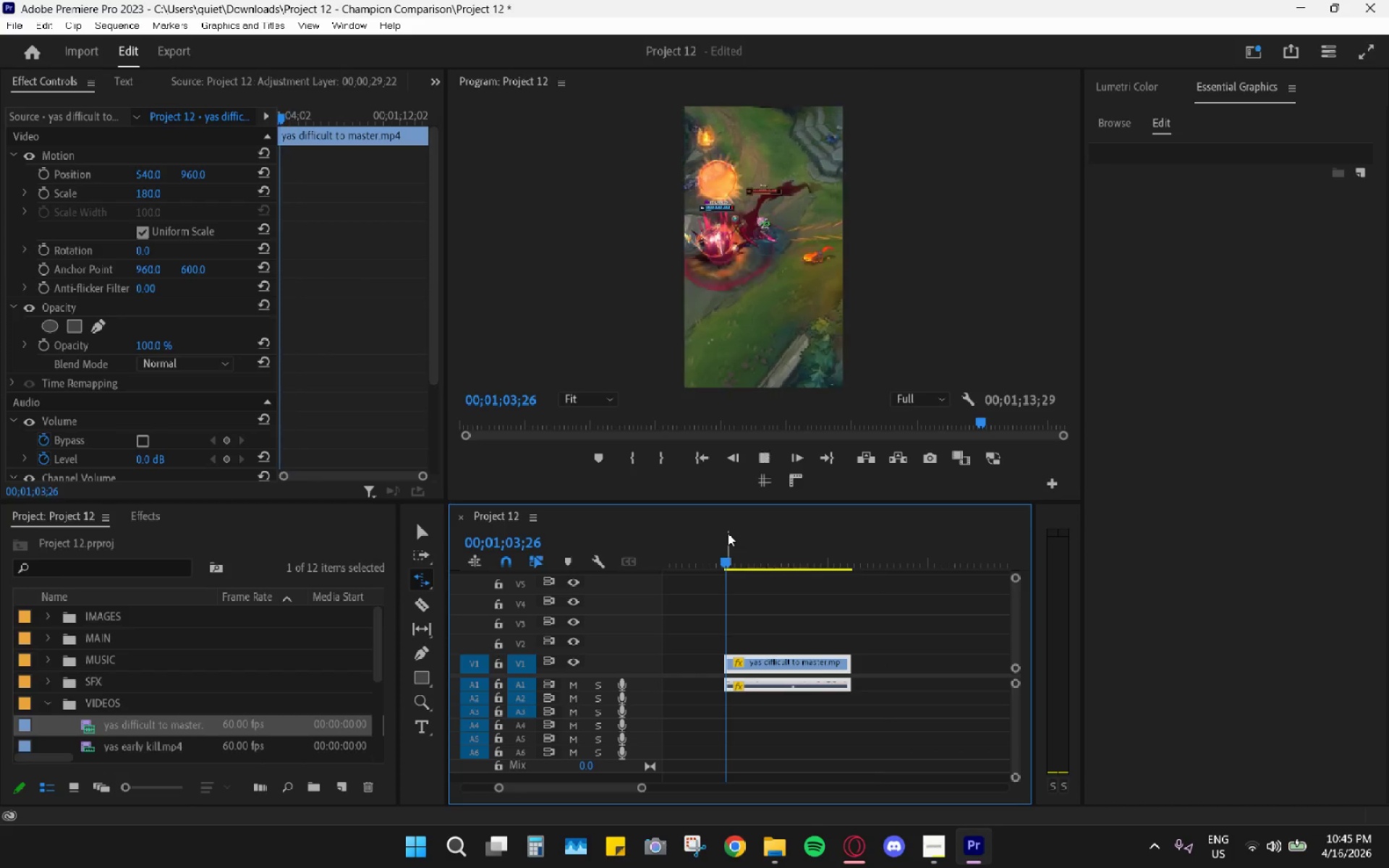 
key(Space)
 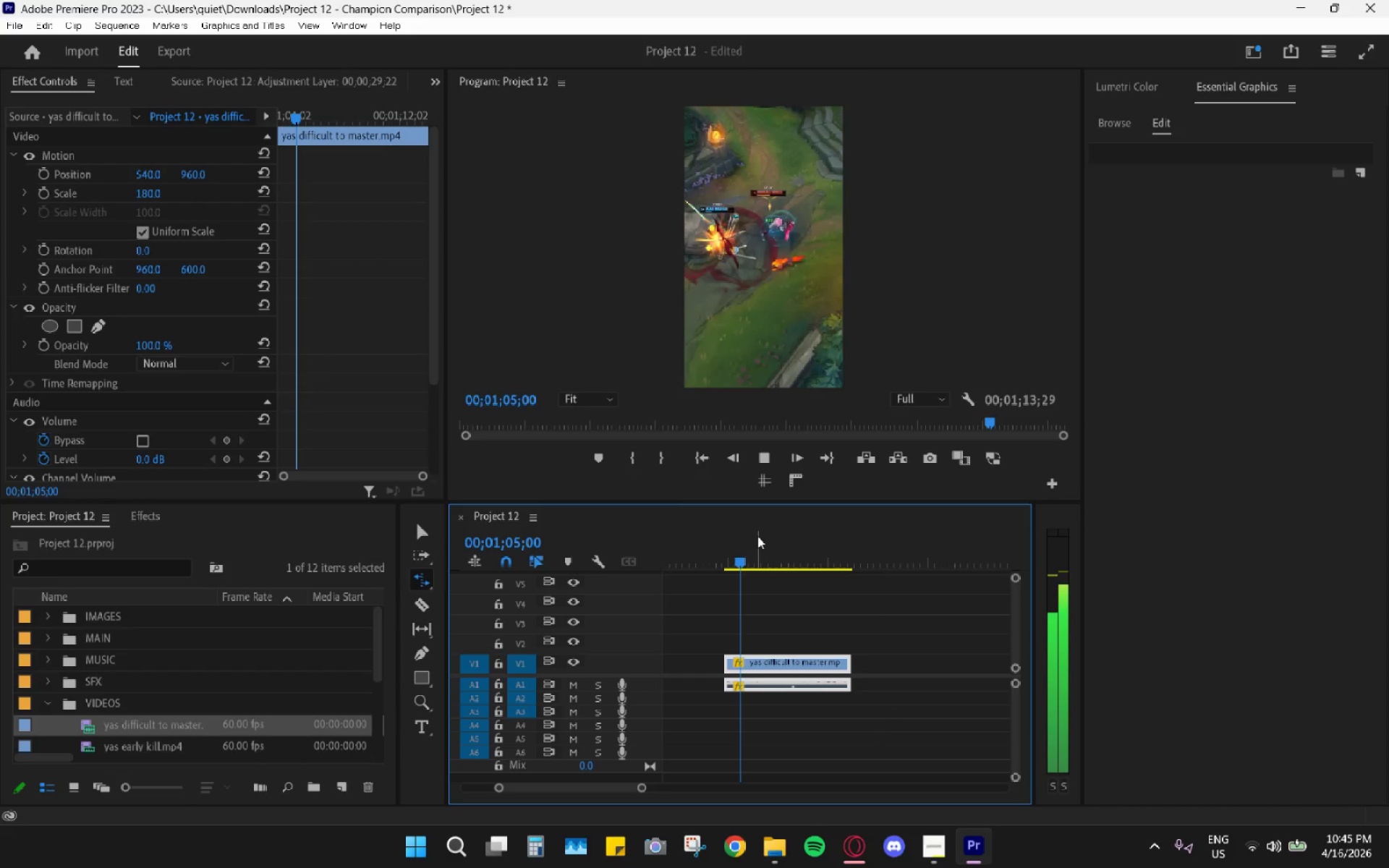 
key(Space)
 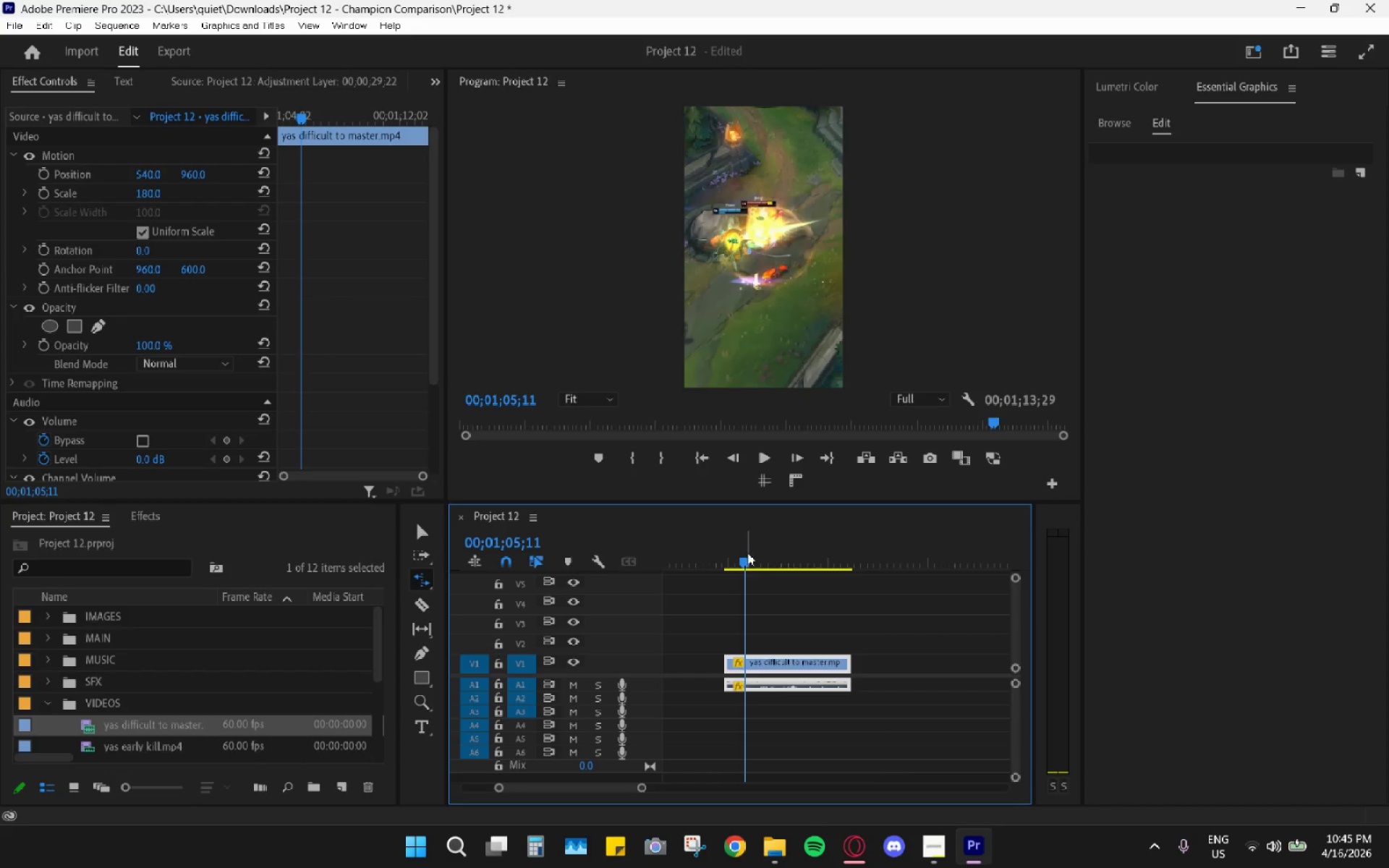 
left_click_drag(start_coordinate=[749, 560], to_coordinate=[755, 563])
 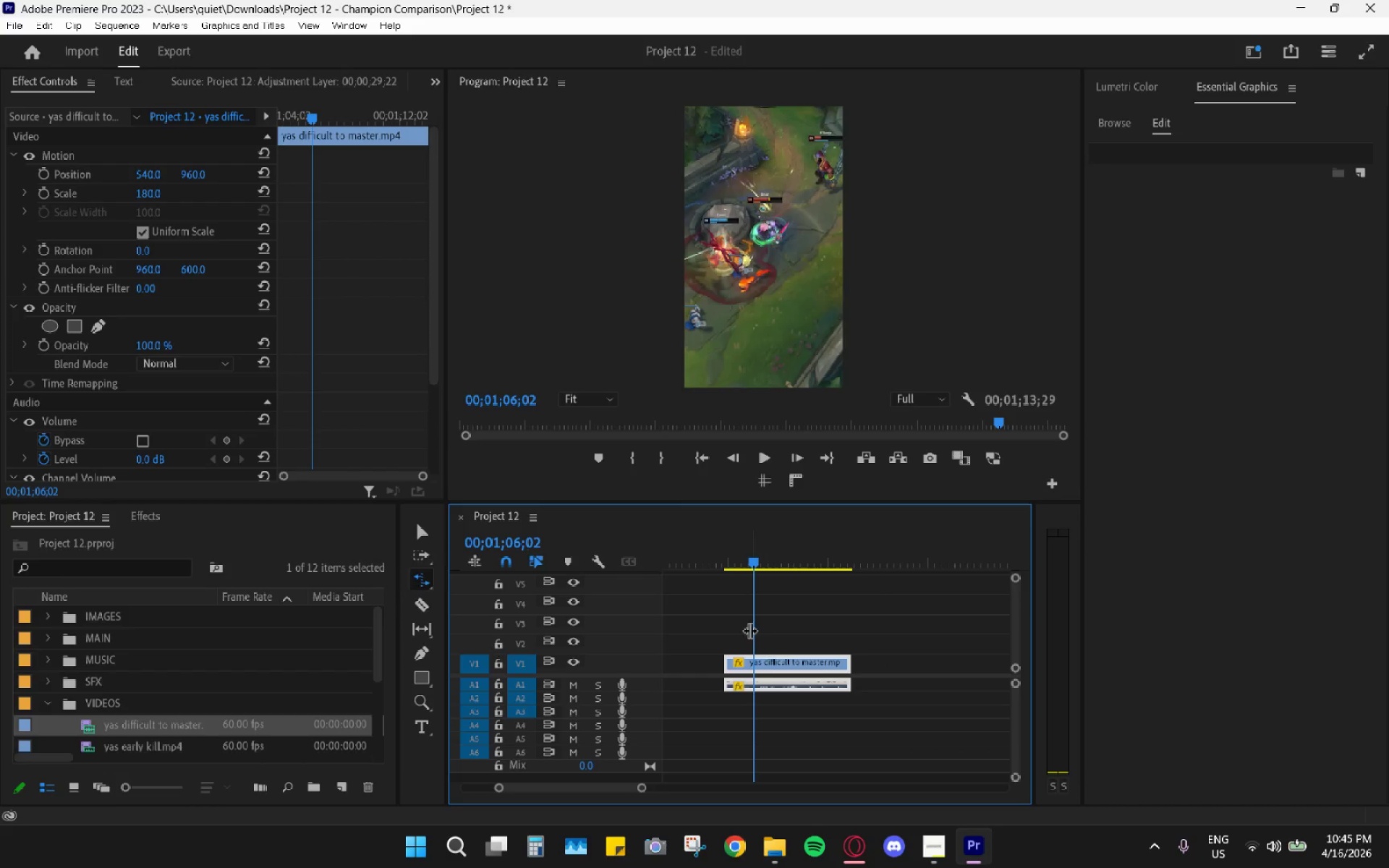 
key(C)
 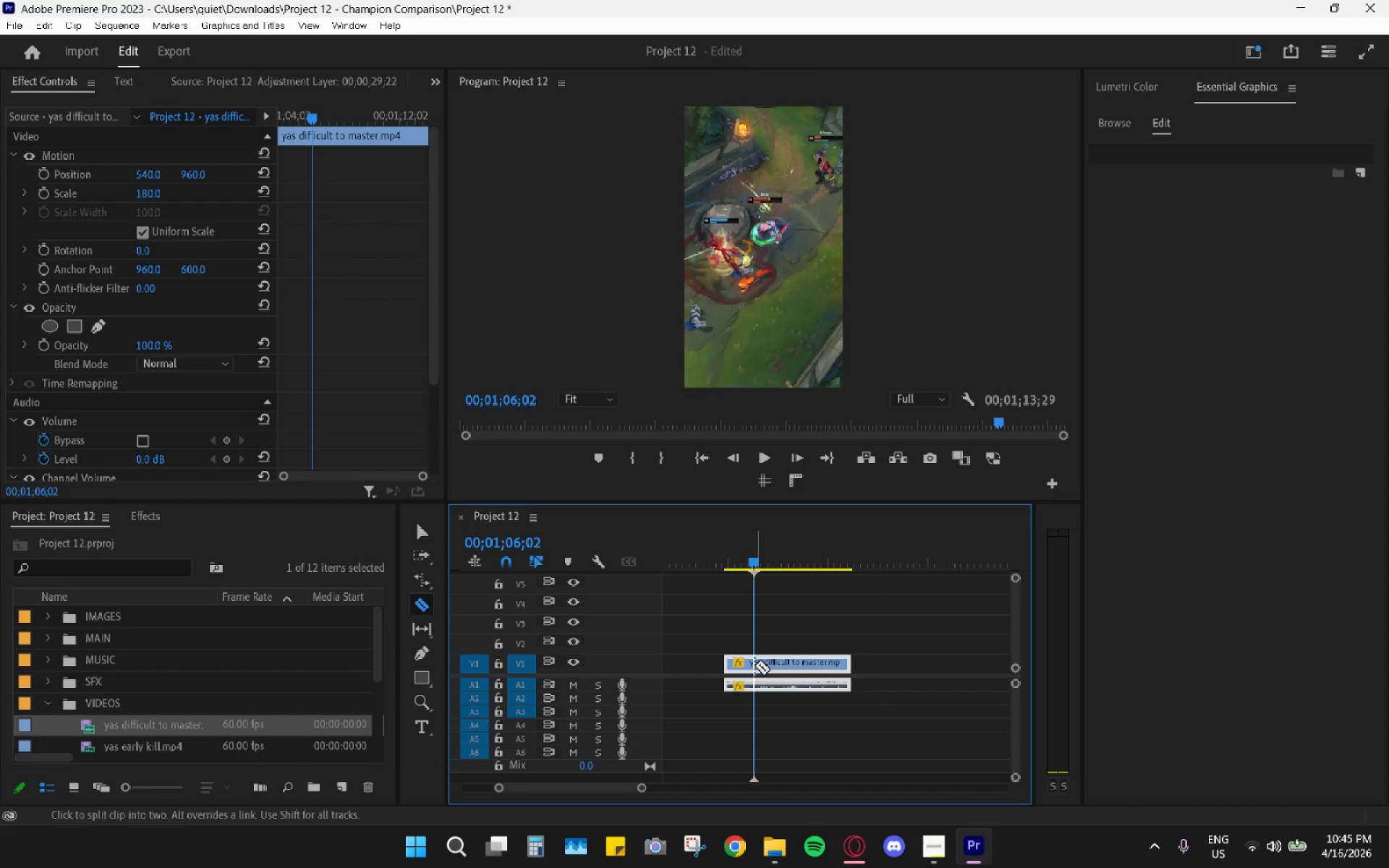 
left_click([756, 667])
 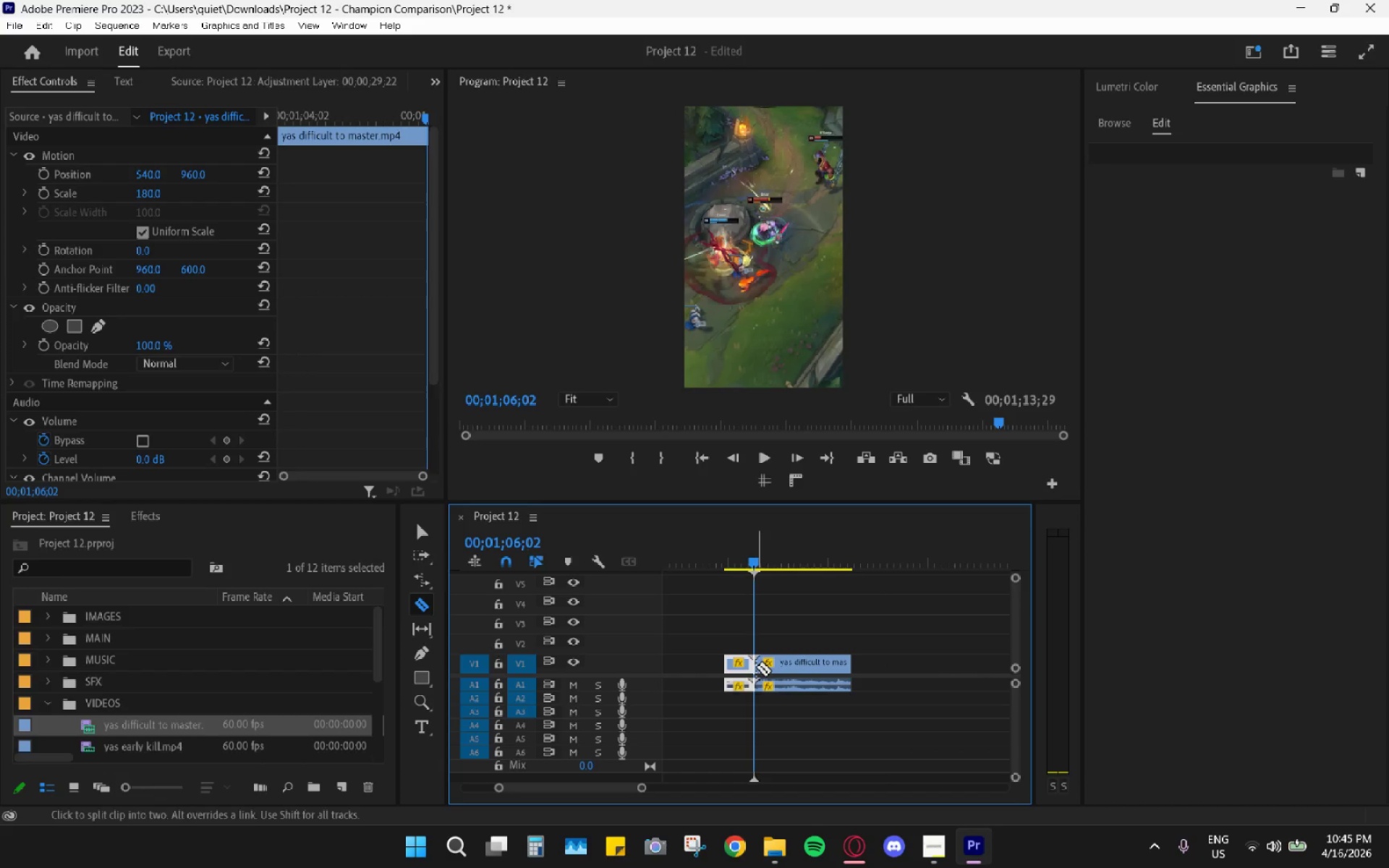 
key(H)
 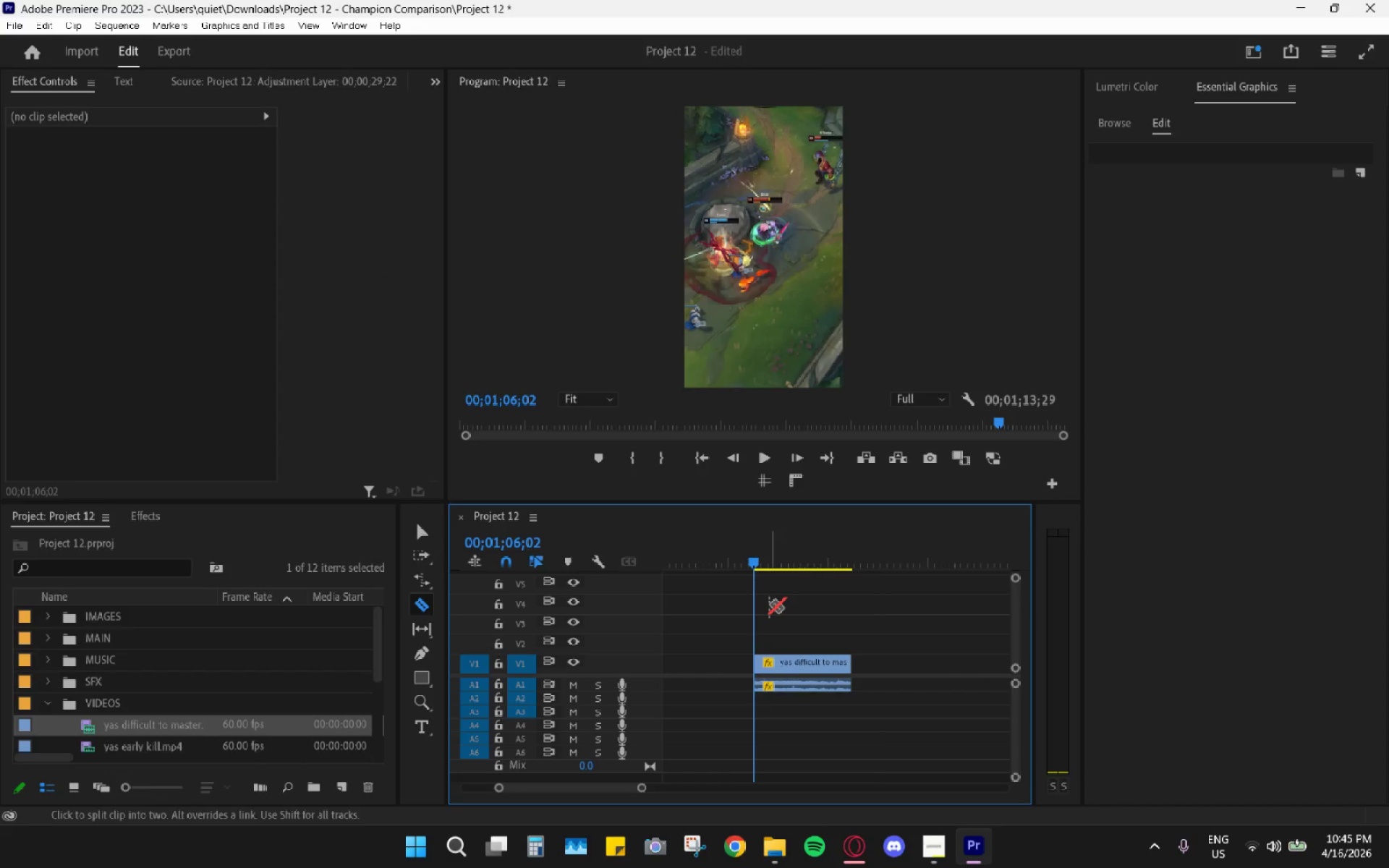 
key(Space)
 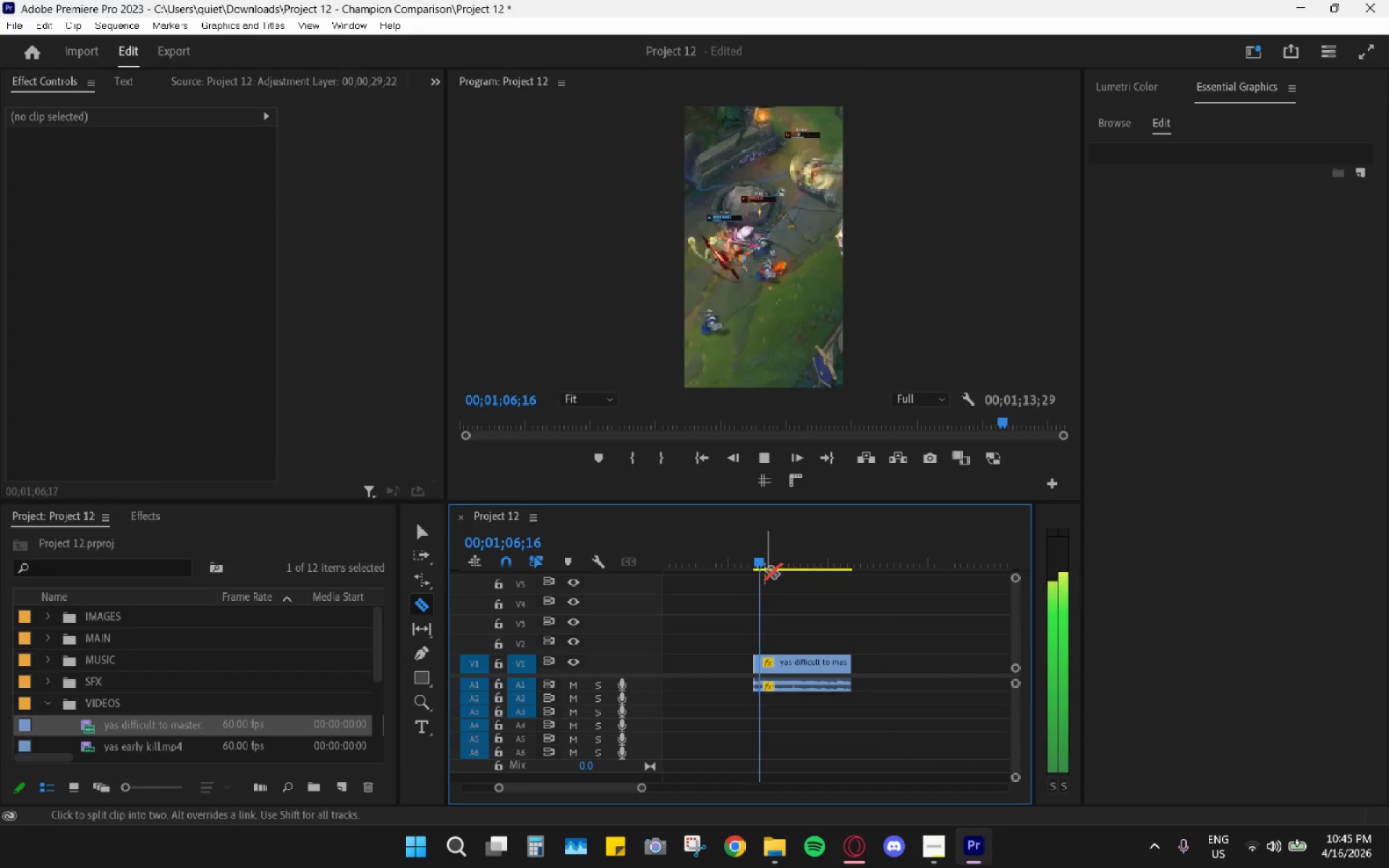 
key(Space)
 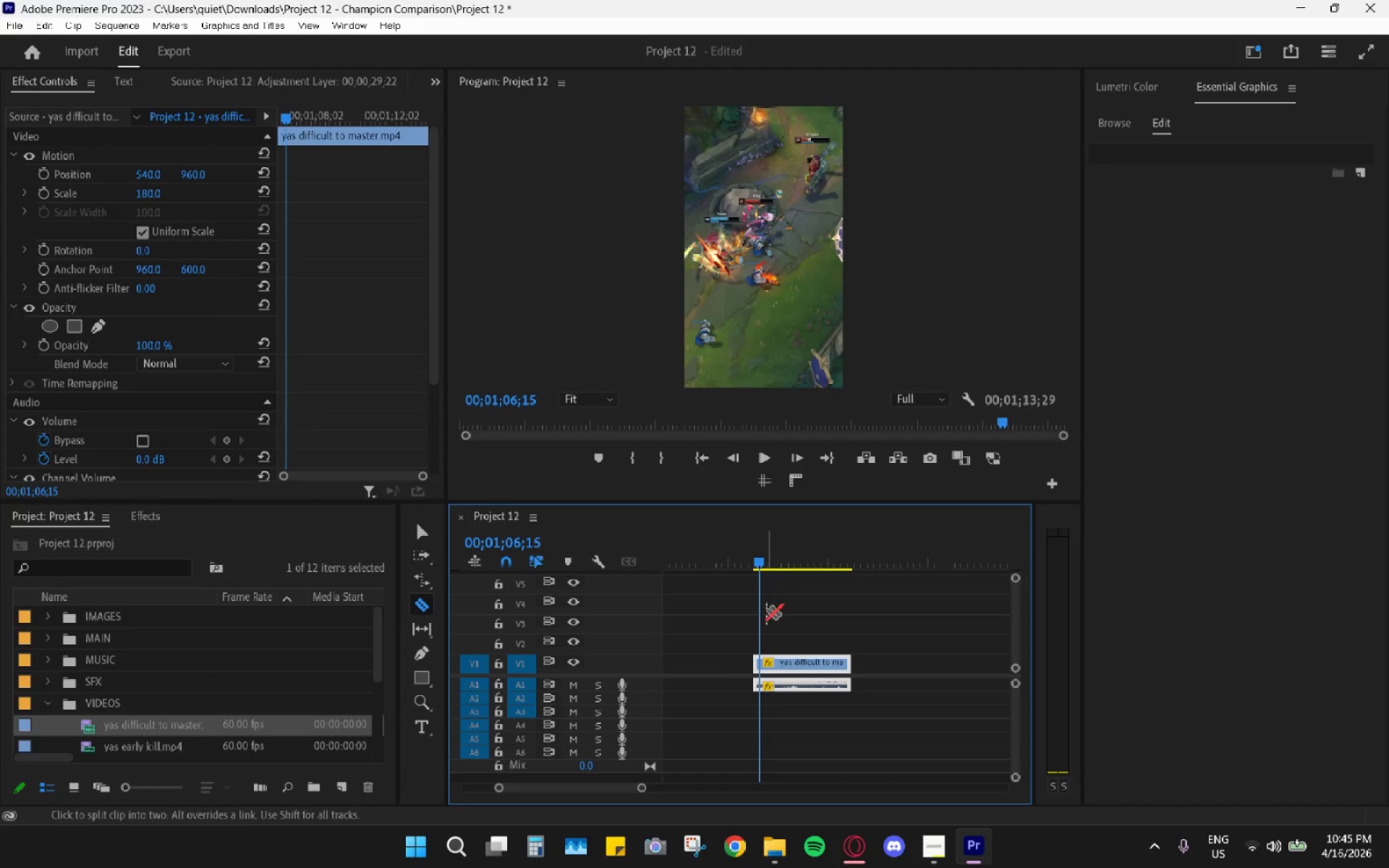 
left_click([759, 663])
 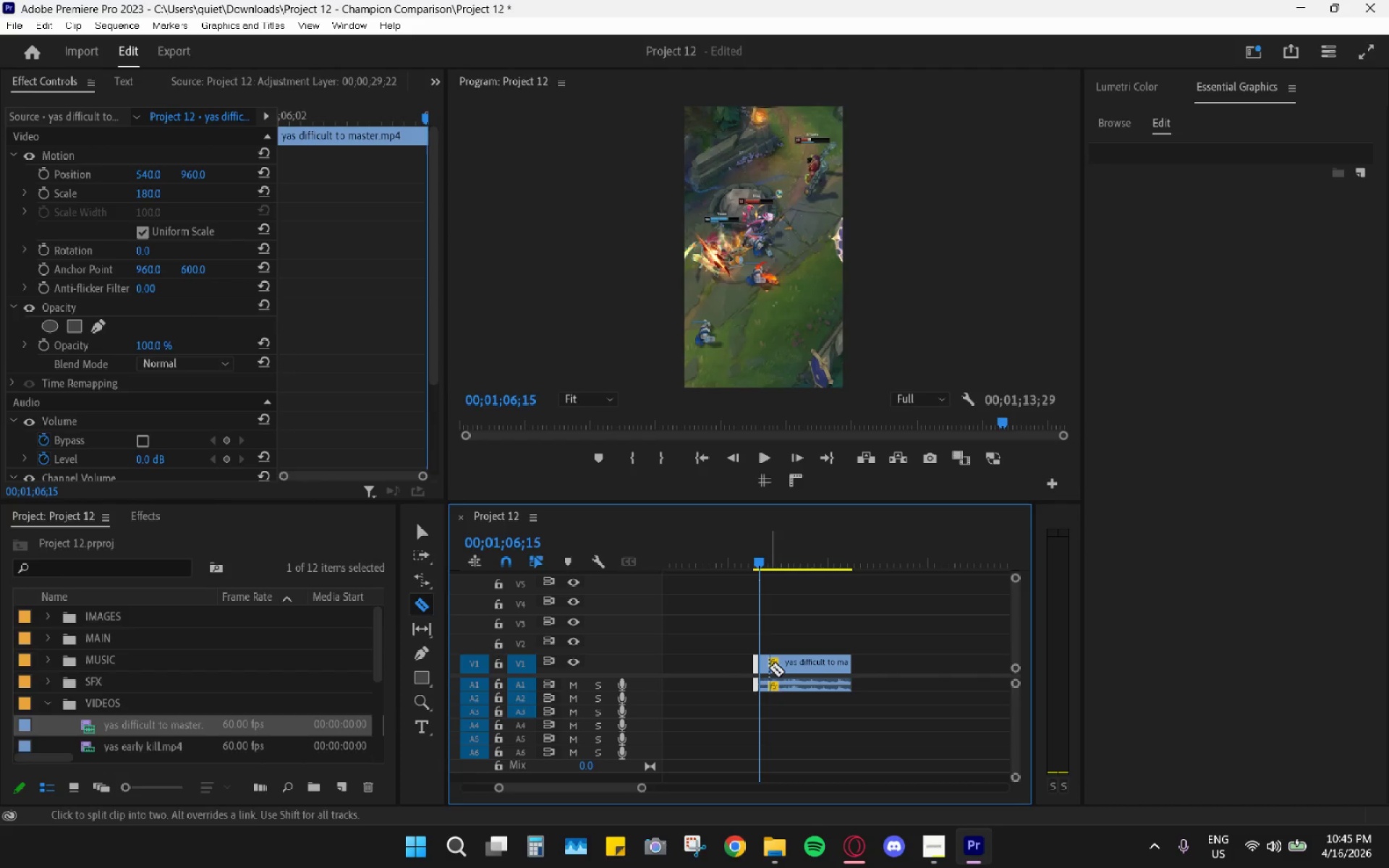 
key(H)
 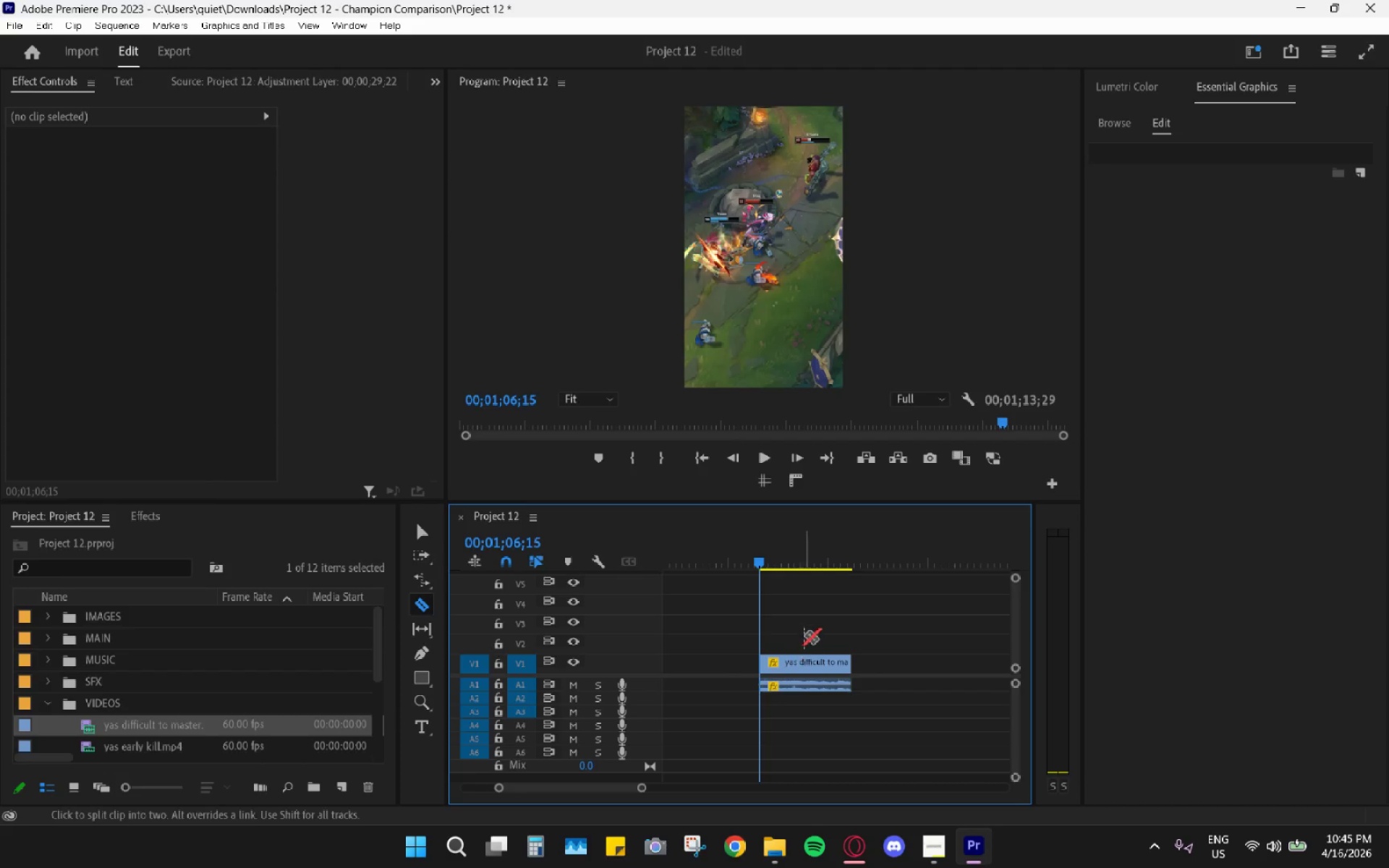 
key(R)
 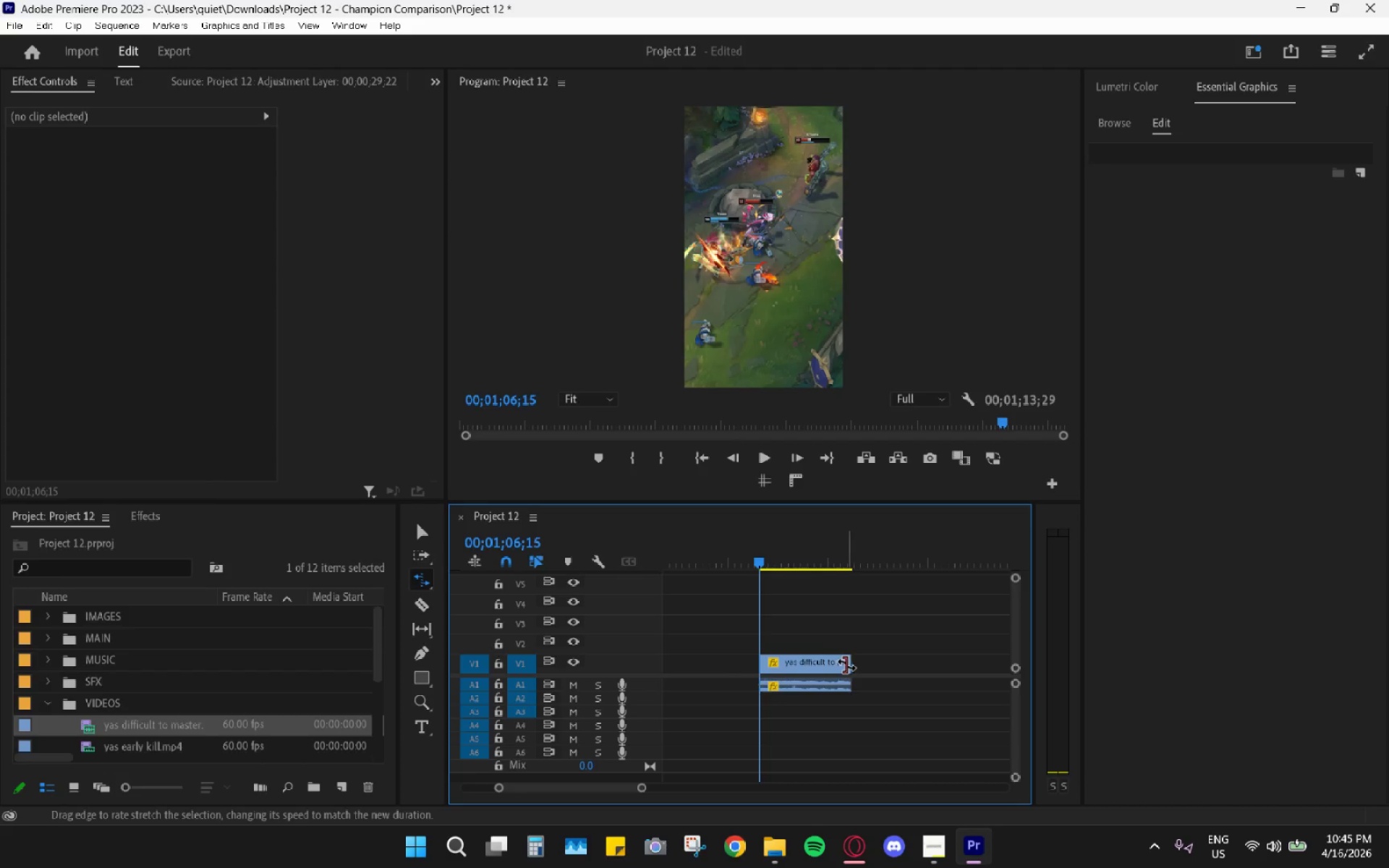 
left_click_drag(start_coordinate=[849, 665], to_coordinate=[836, 661])
 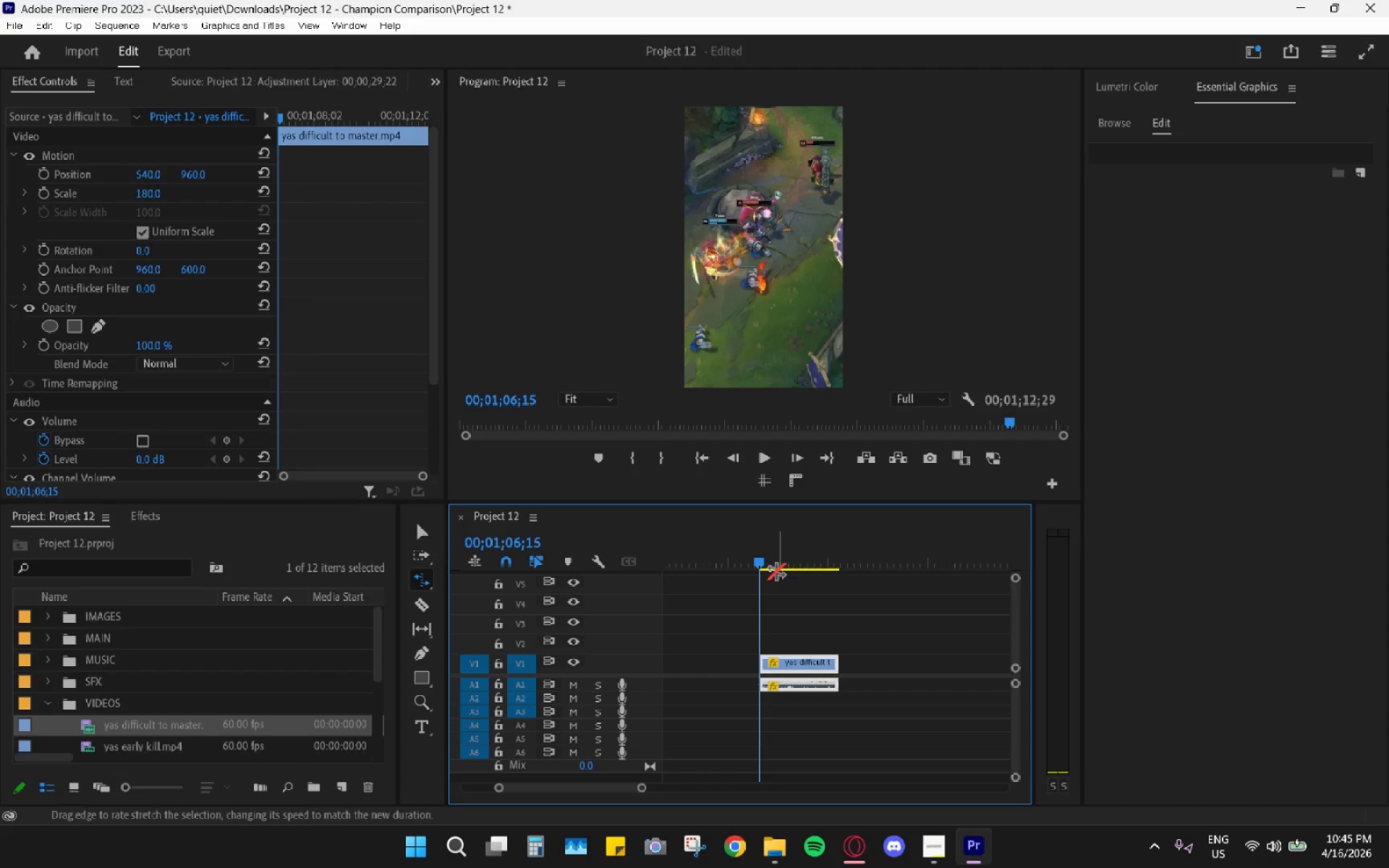 
key(Space)
 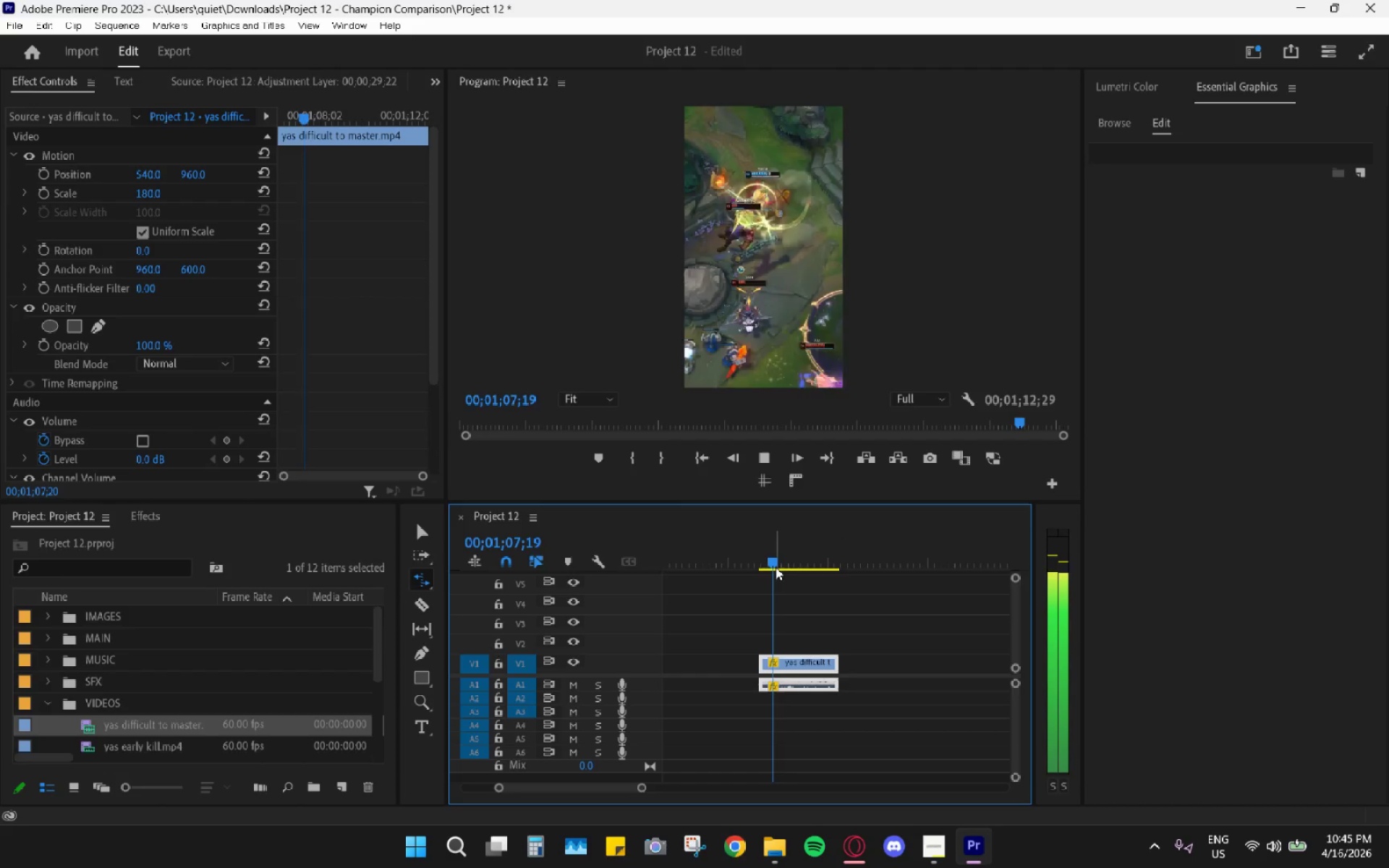 
key(Control+Z)
 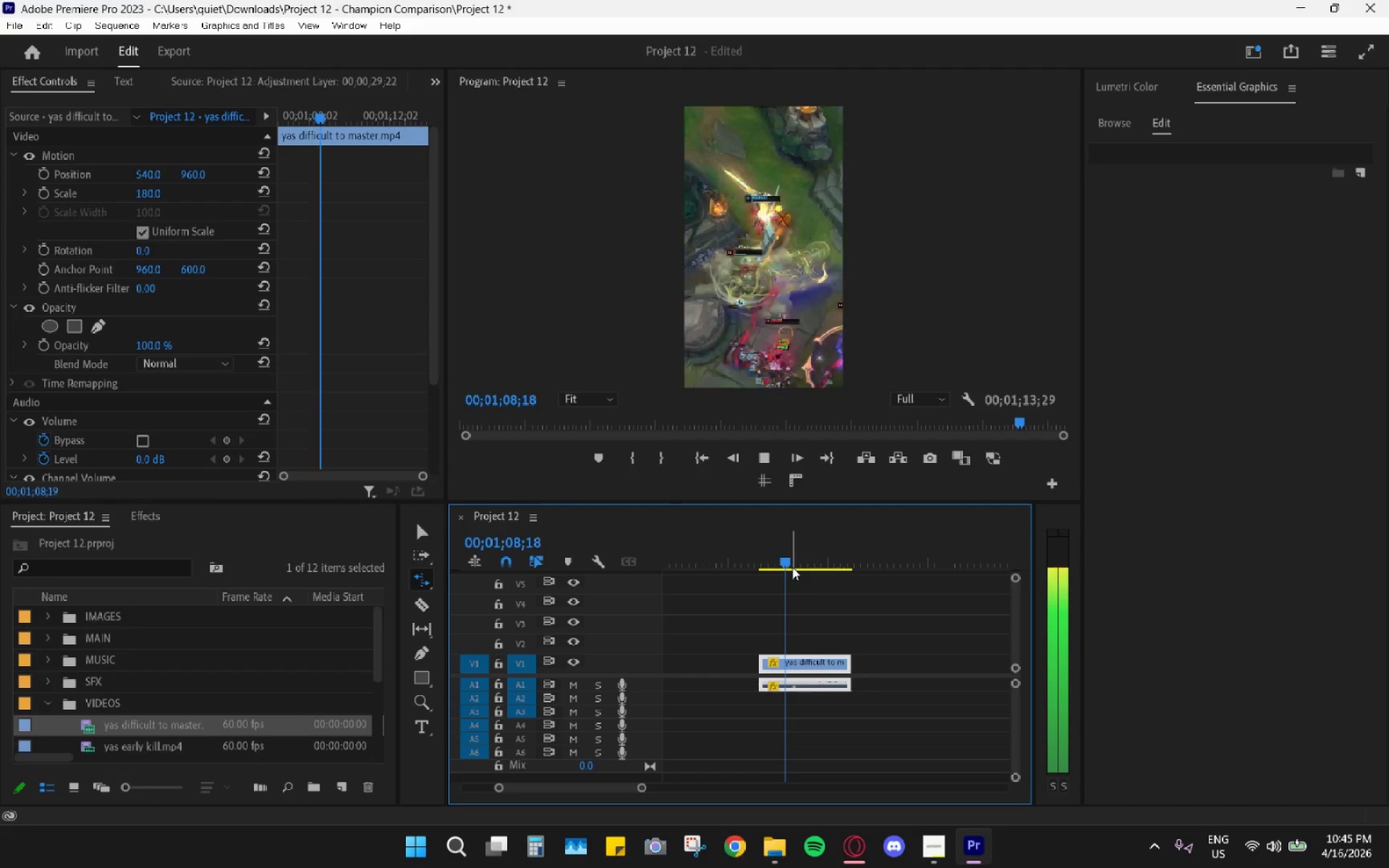 
key(Space)
 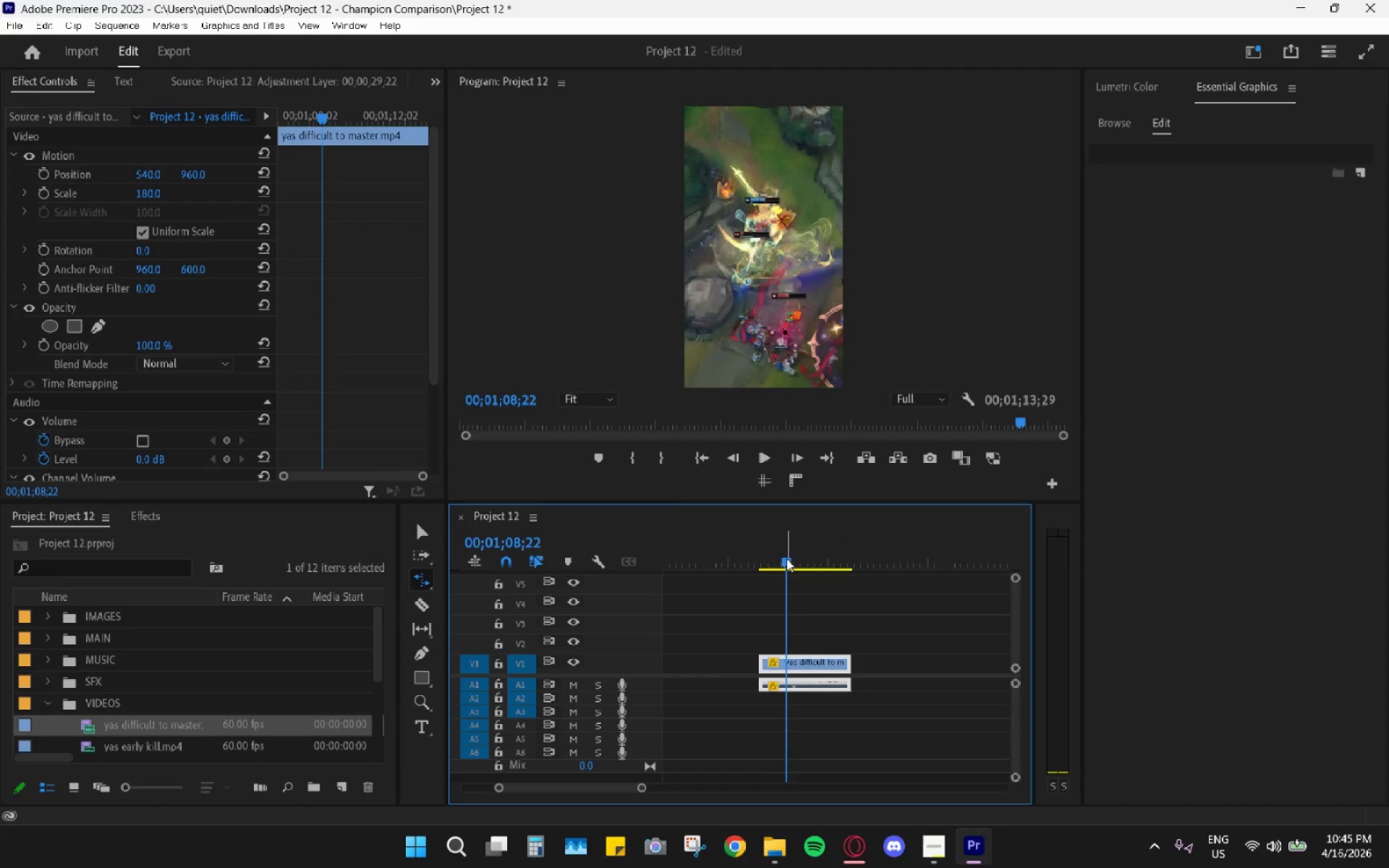 
left_click_drag(start_coordinate=[786, 557], to_coordinate=[764, 548])
 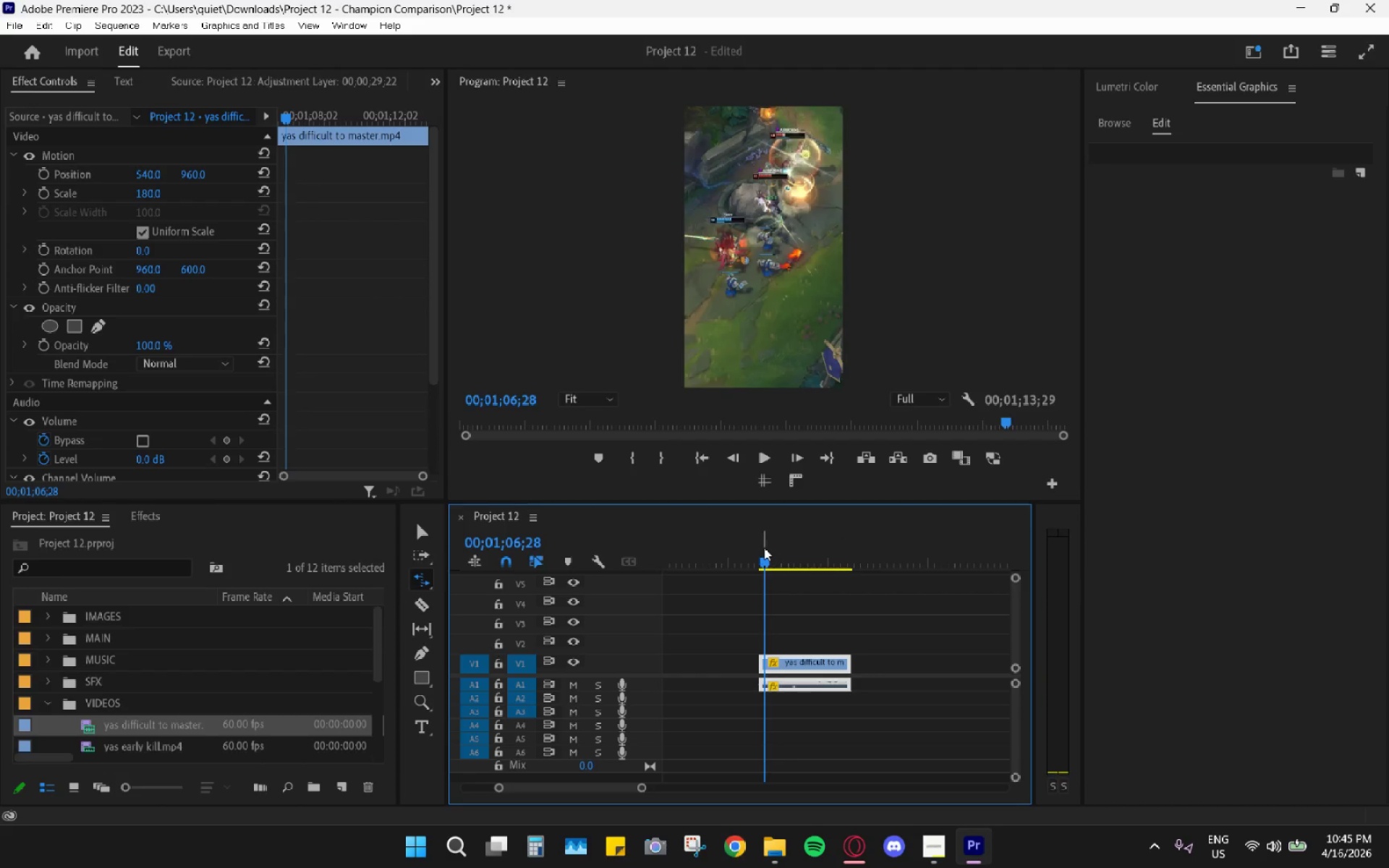 
key(Space)
 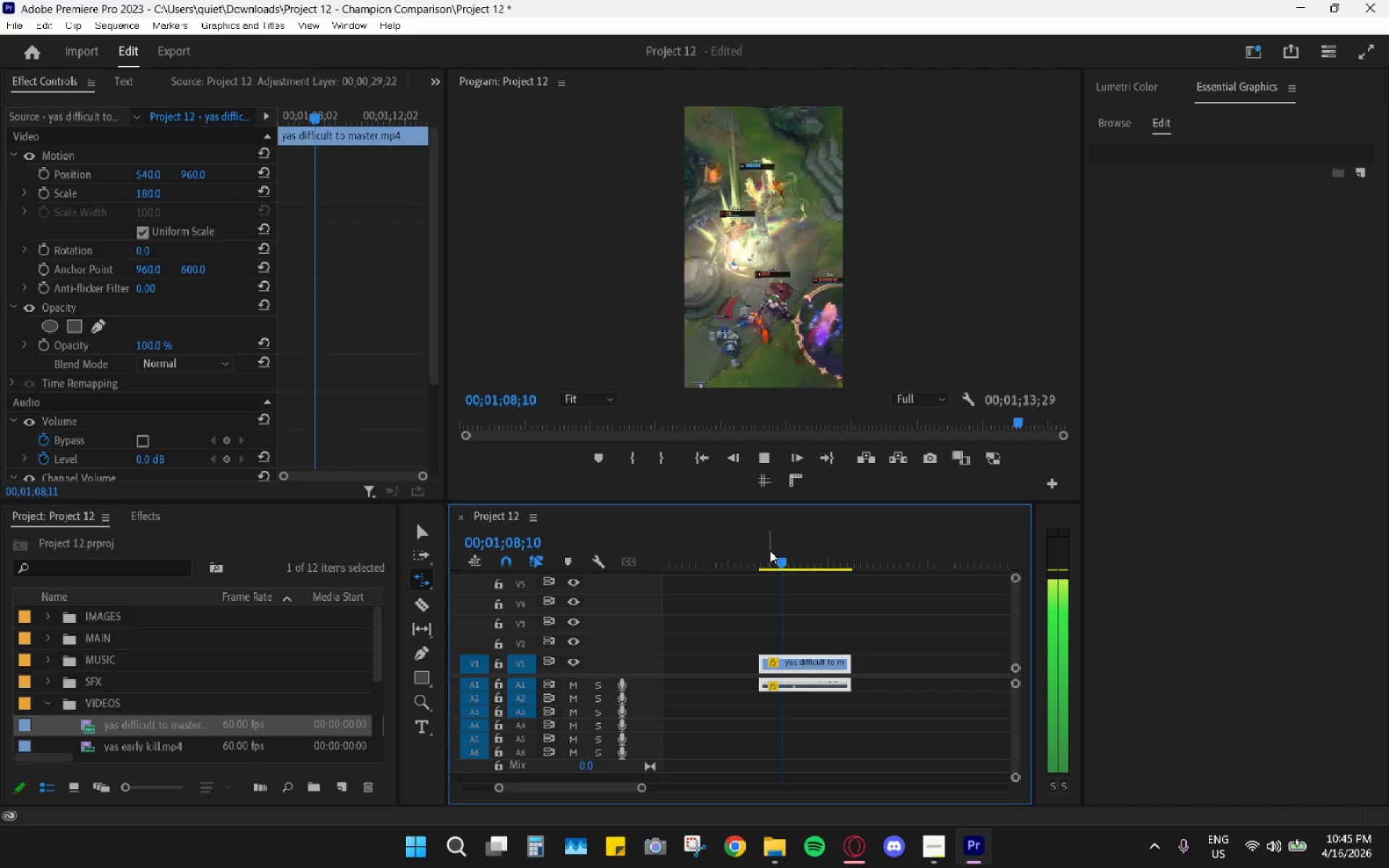 
key(Space)
 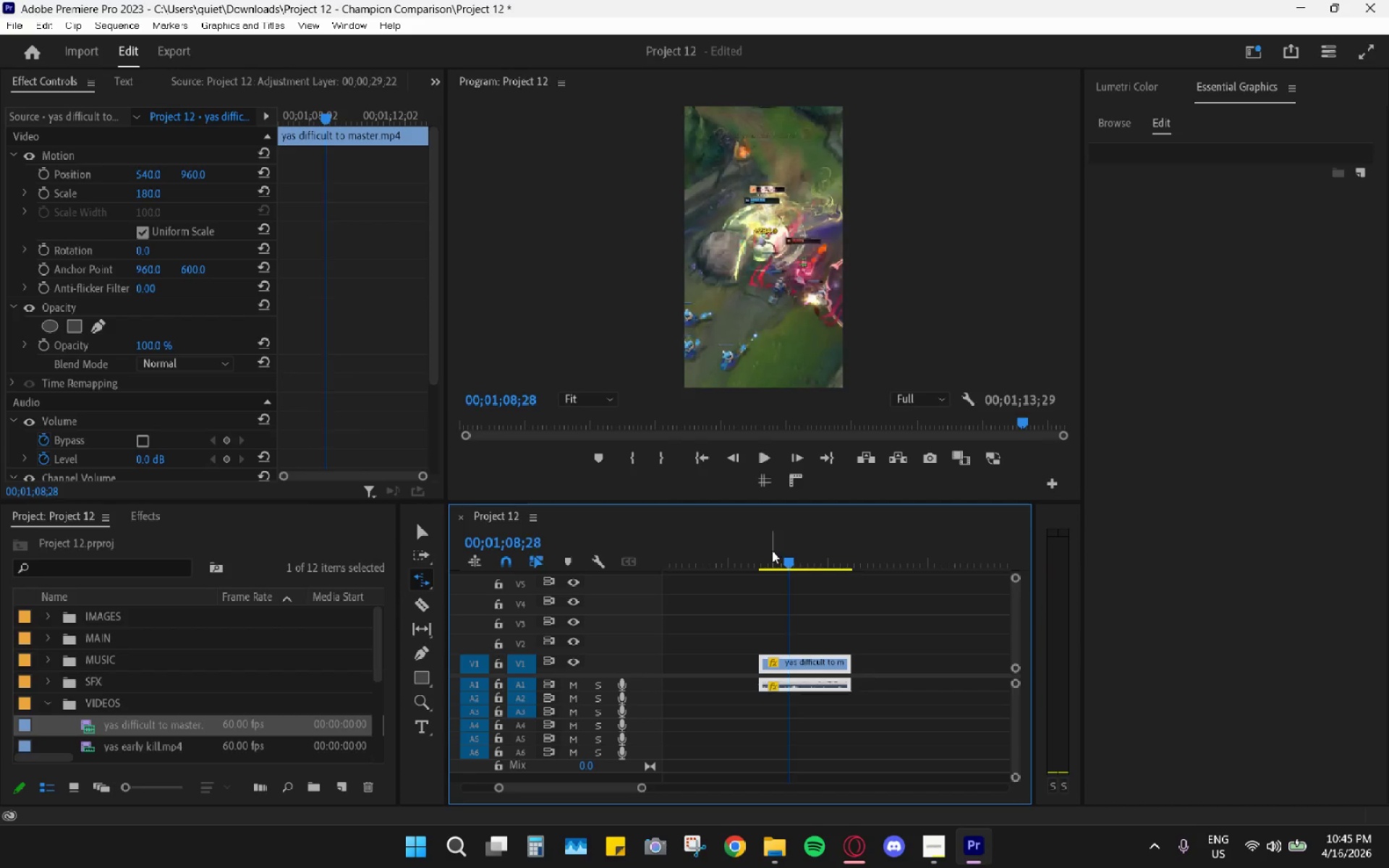 
key(Space)
 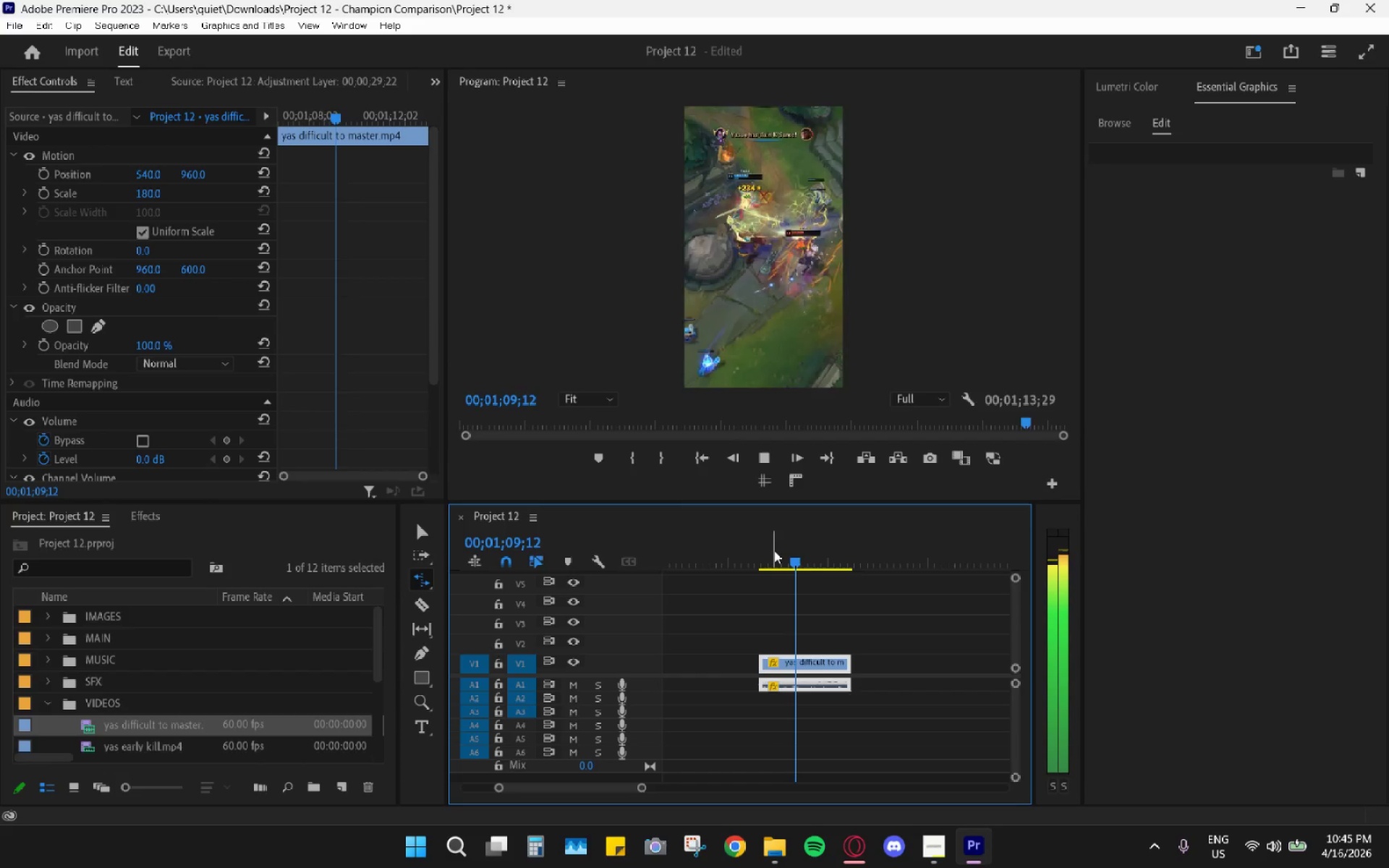 
key(Space)
 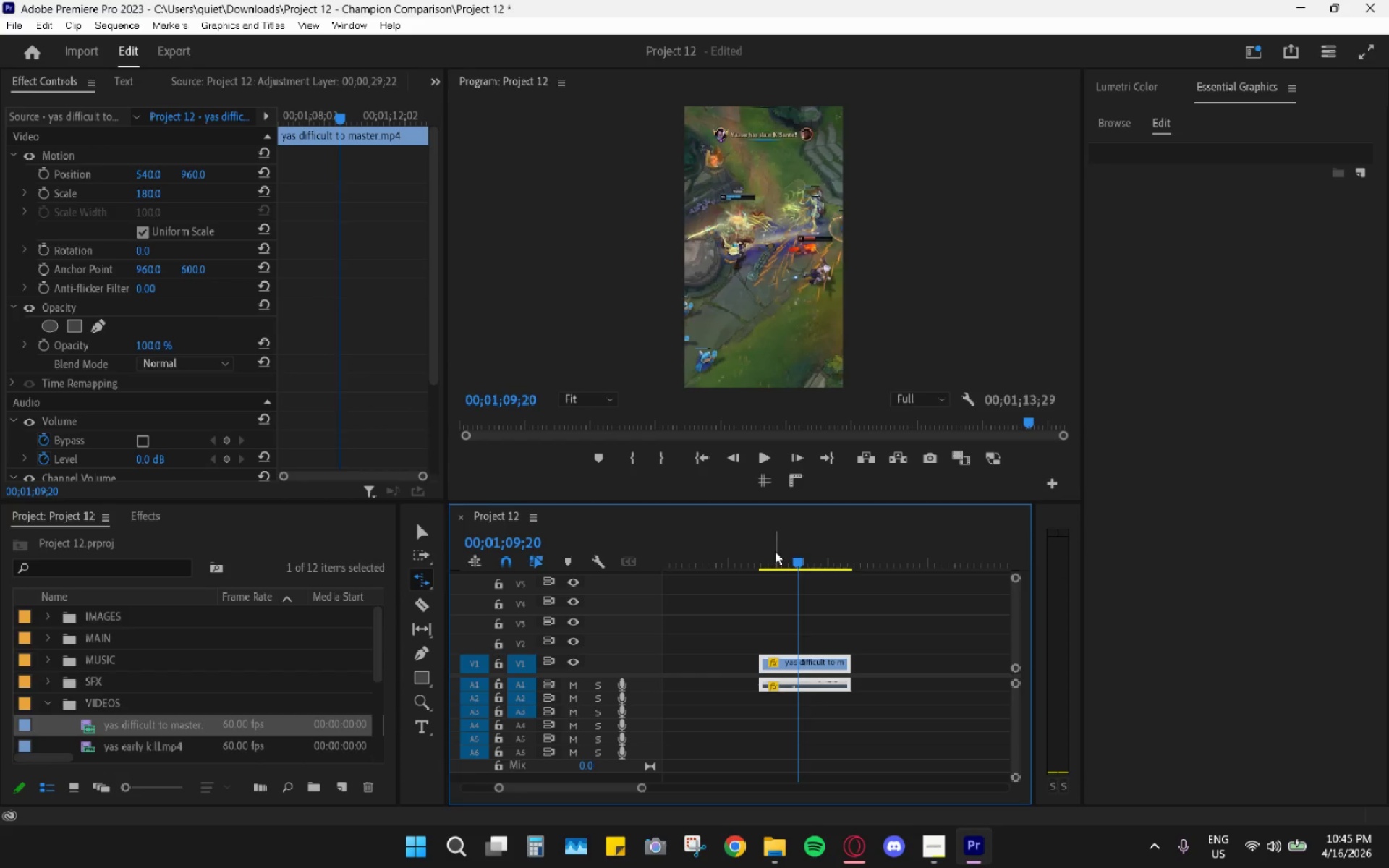 
key(Space)
 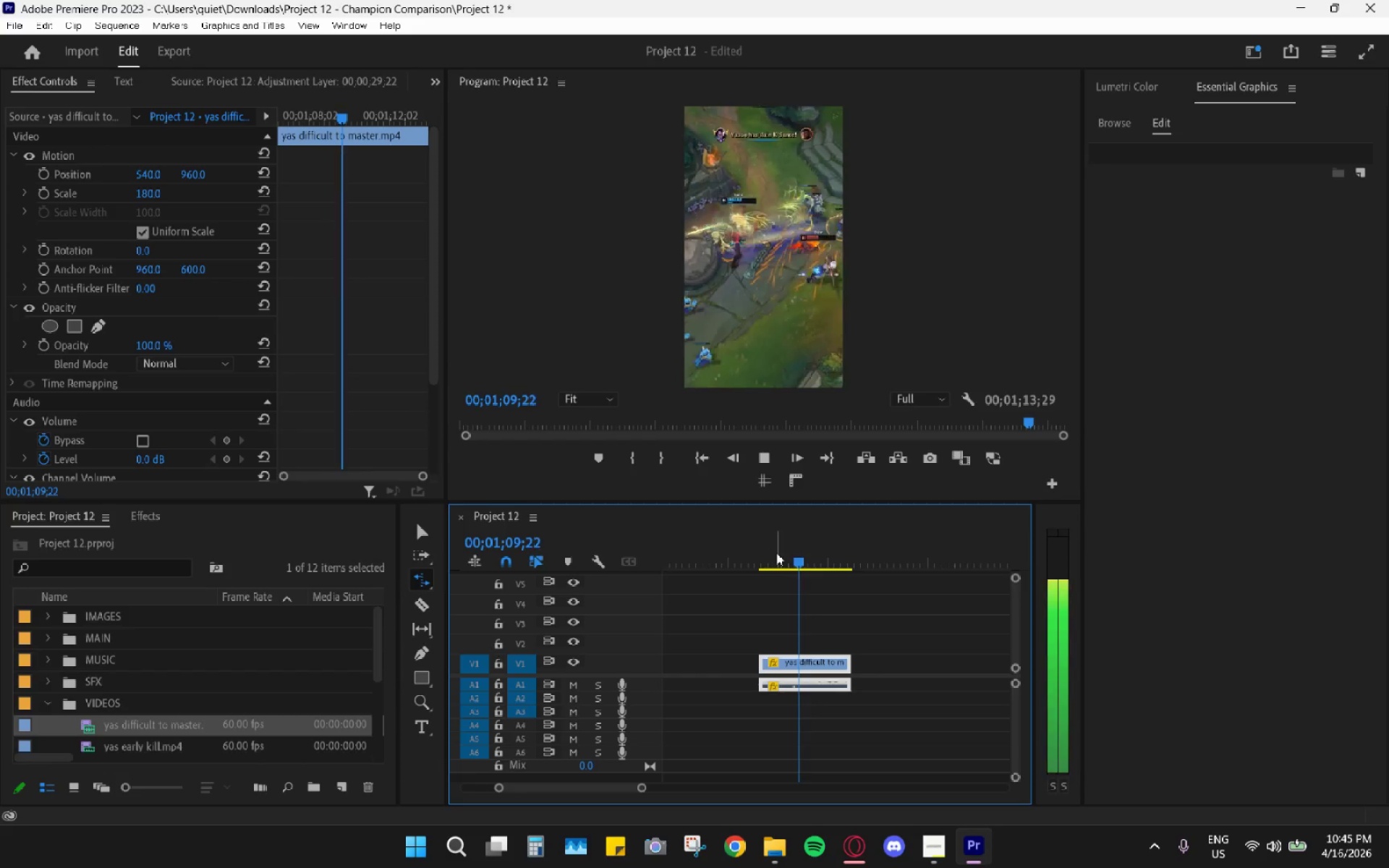 
key(Space)
 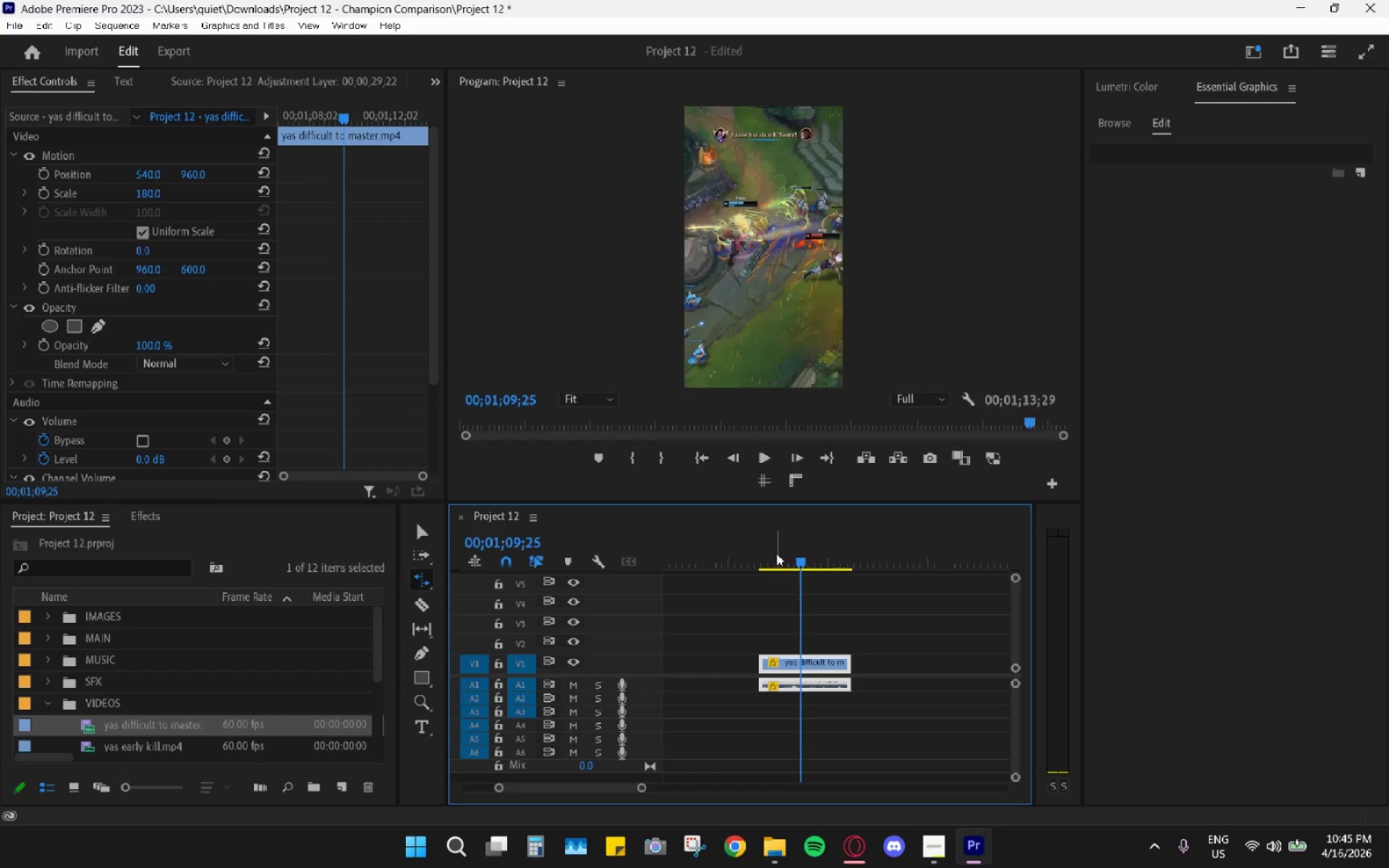 
hold_key(key=AltLeft, duration=0.83)
scroll: coordinate [794, 692], scroll_direction: up, amount: 11.0
 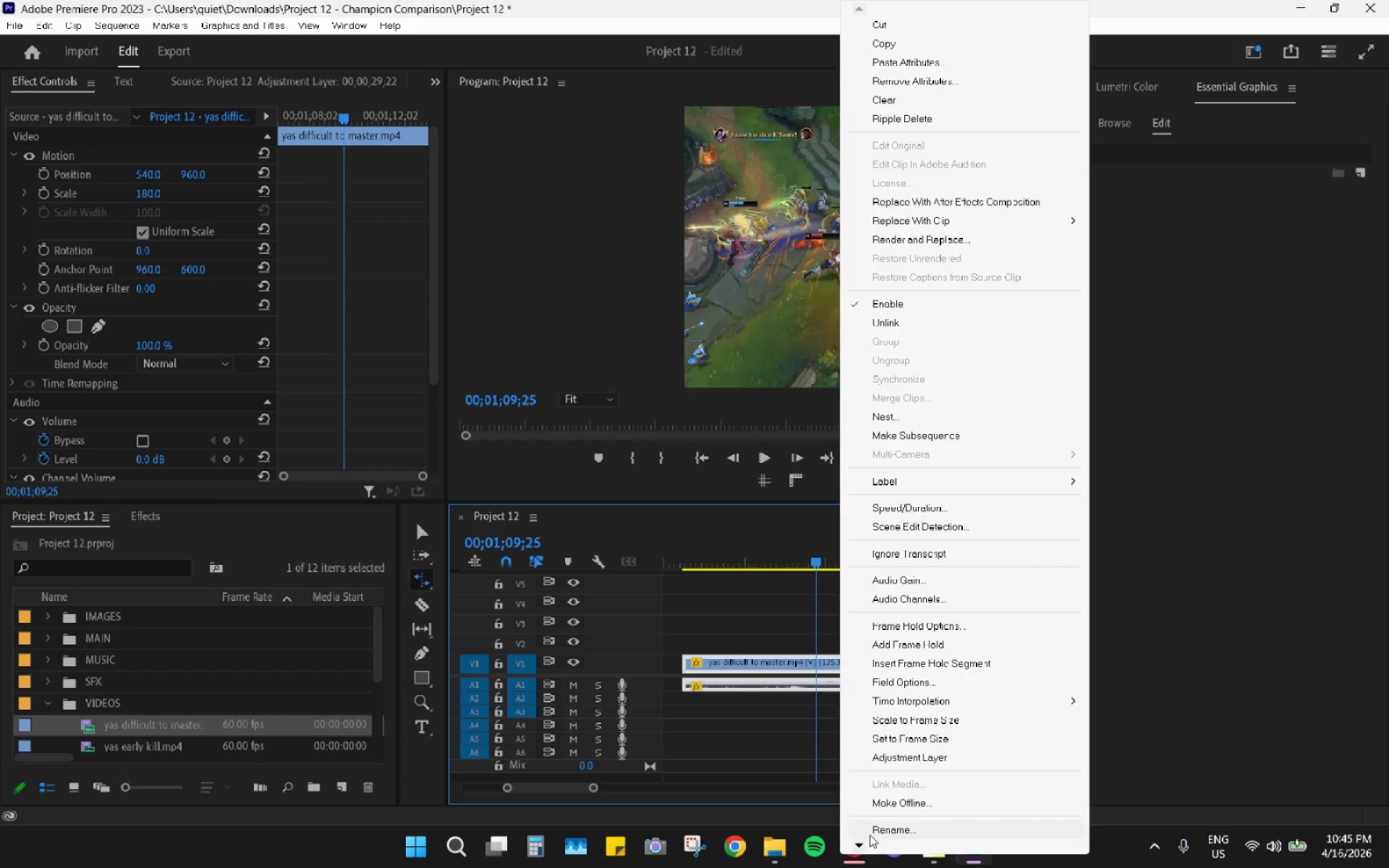 
right_click([694, 665])
 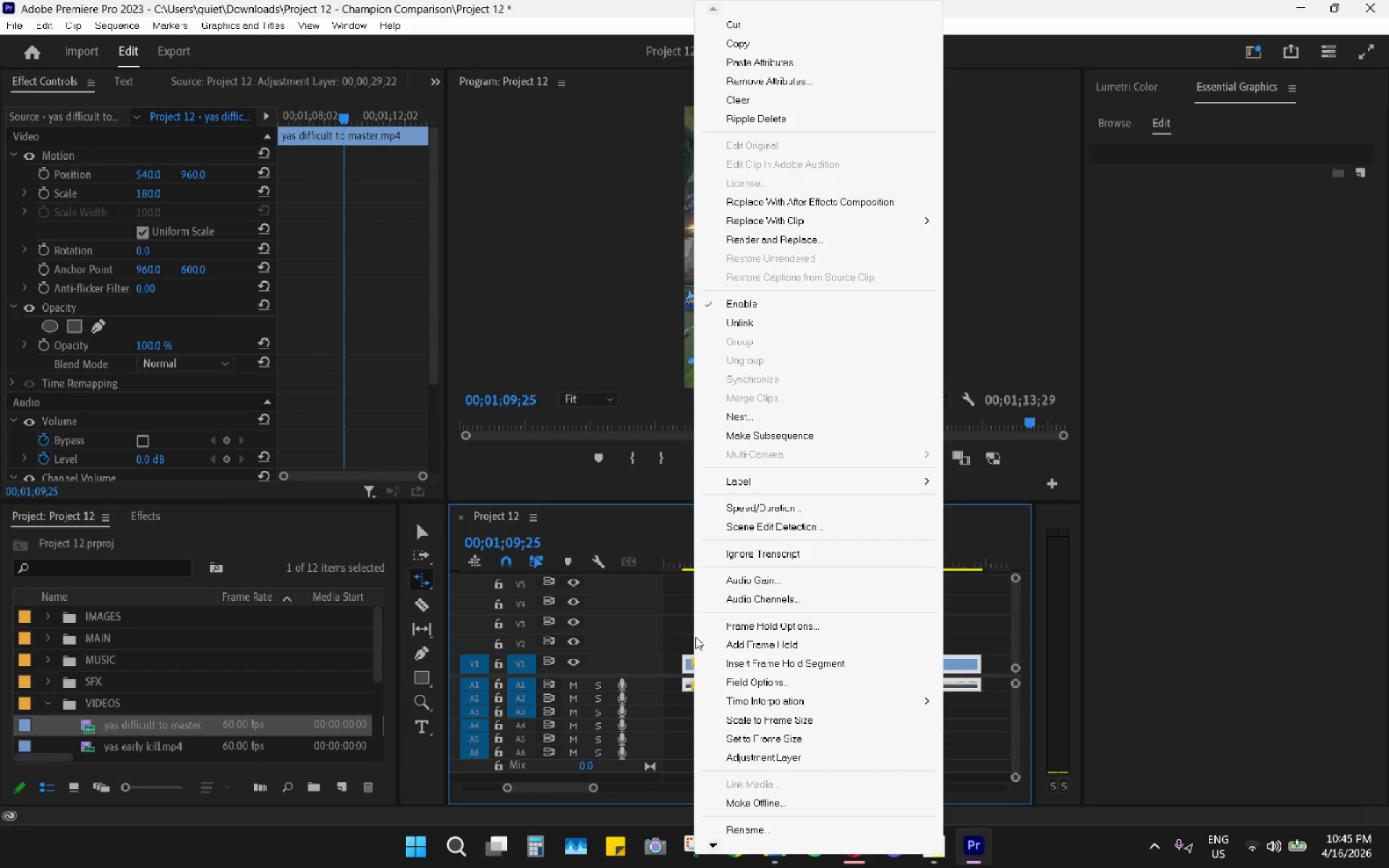 
right_click([686, 663])
 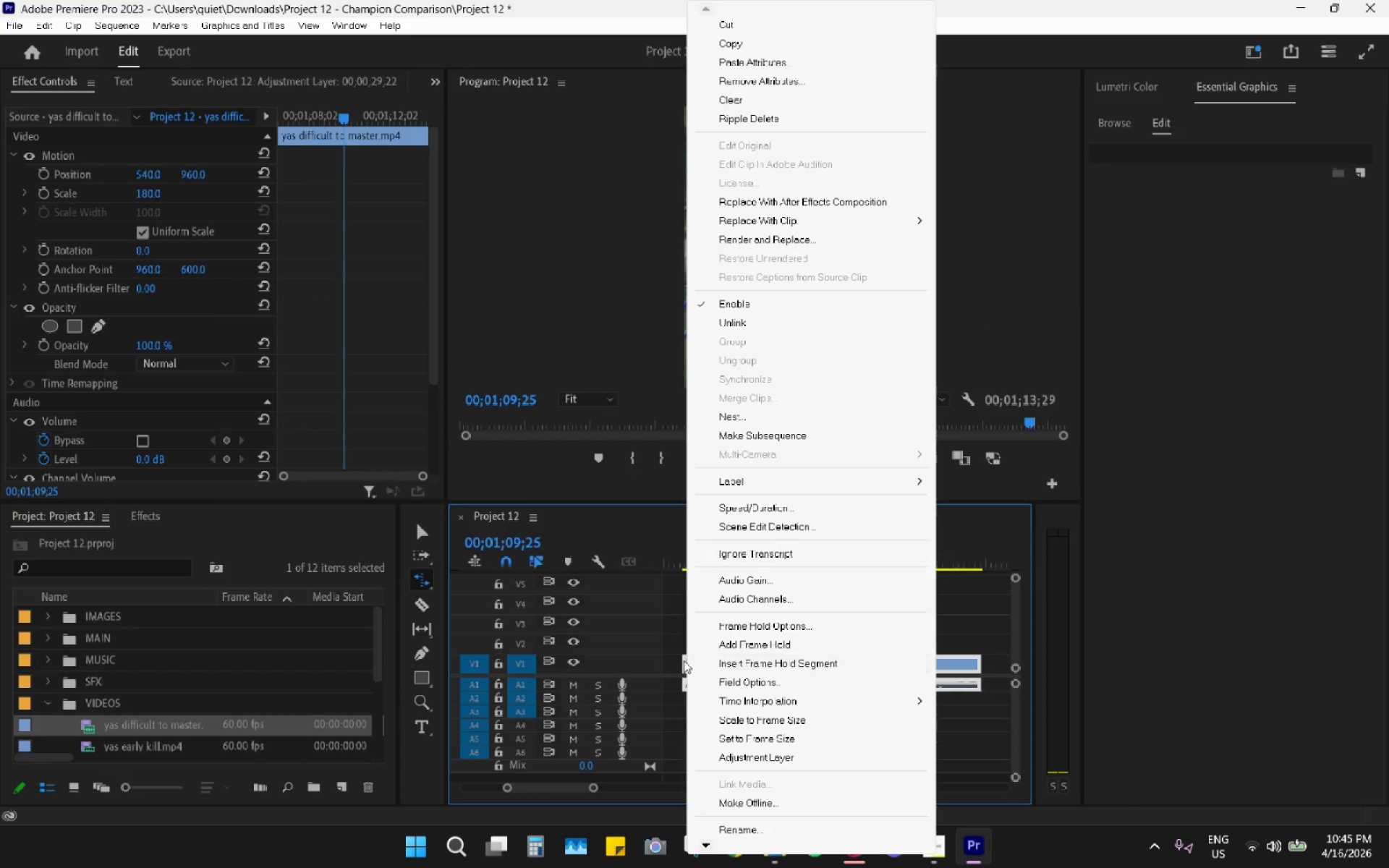 
left_click([682, 660])
 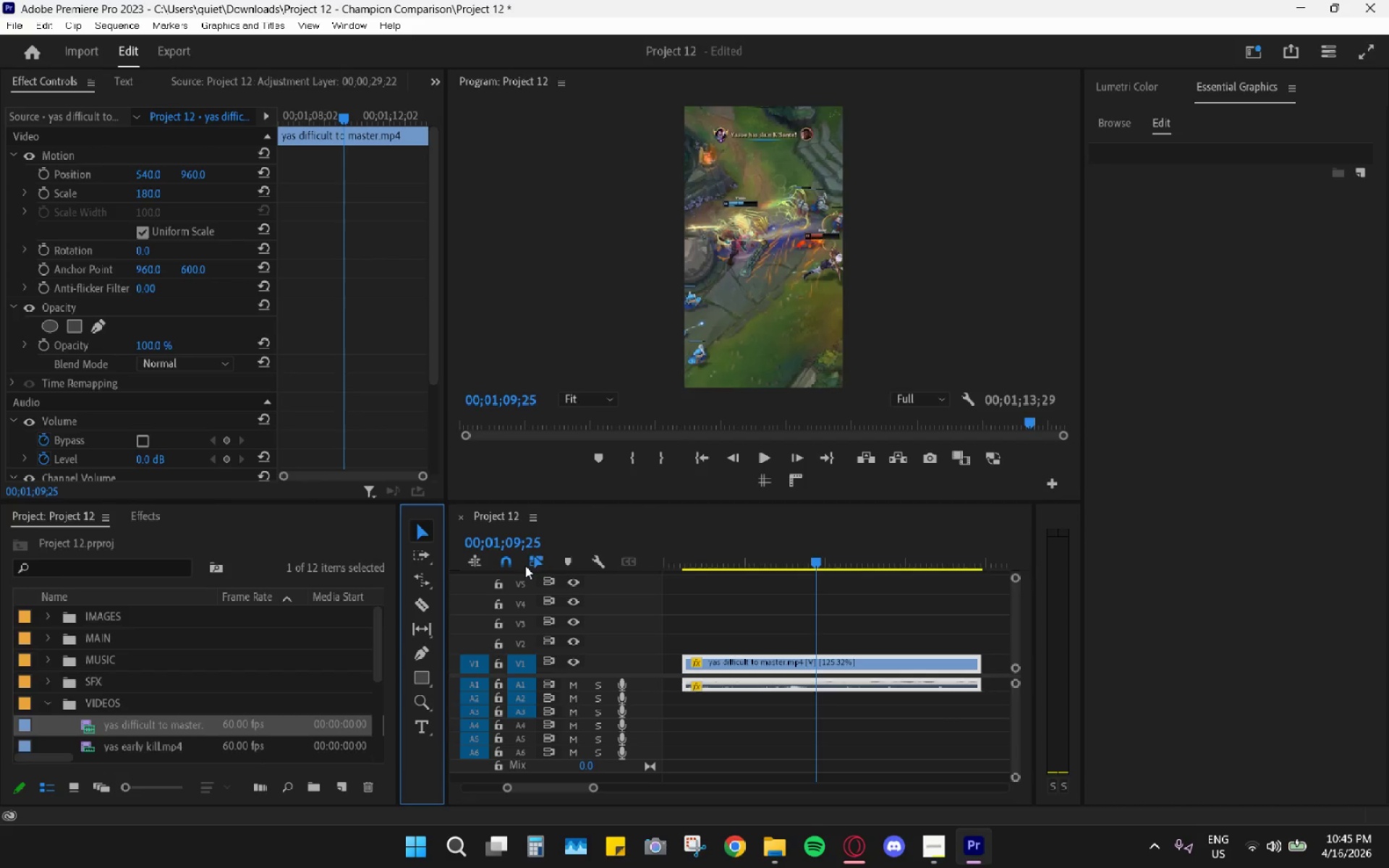 
right_click([692, 669])
 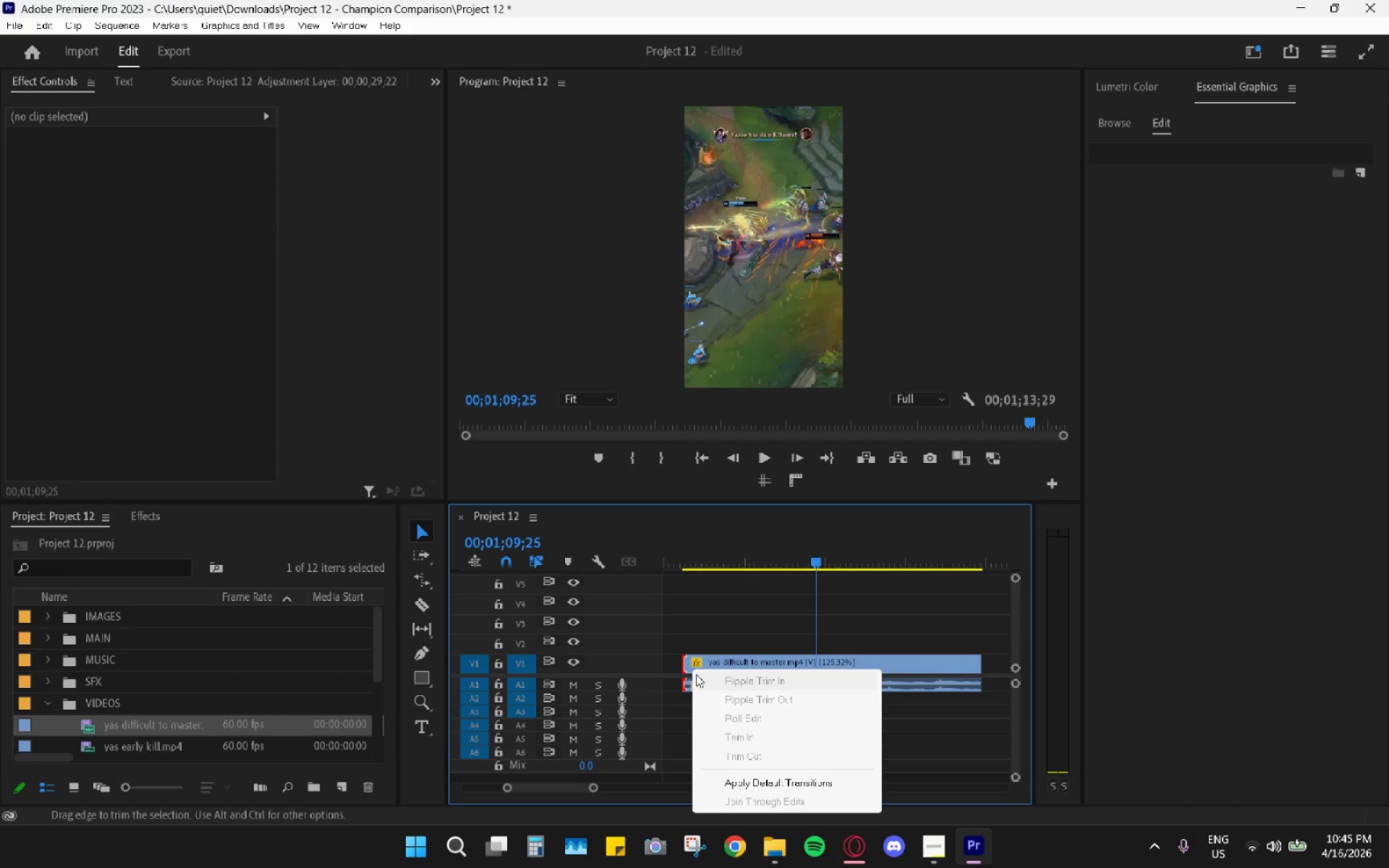 
right_click([697, 660])
 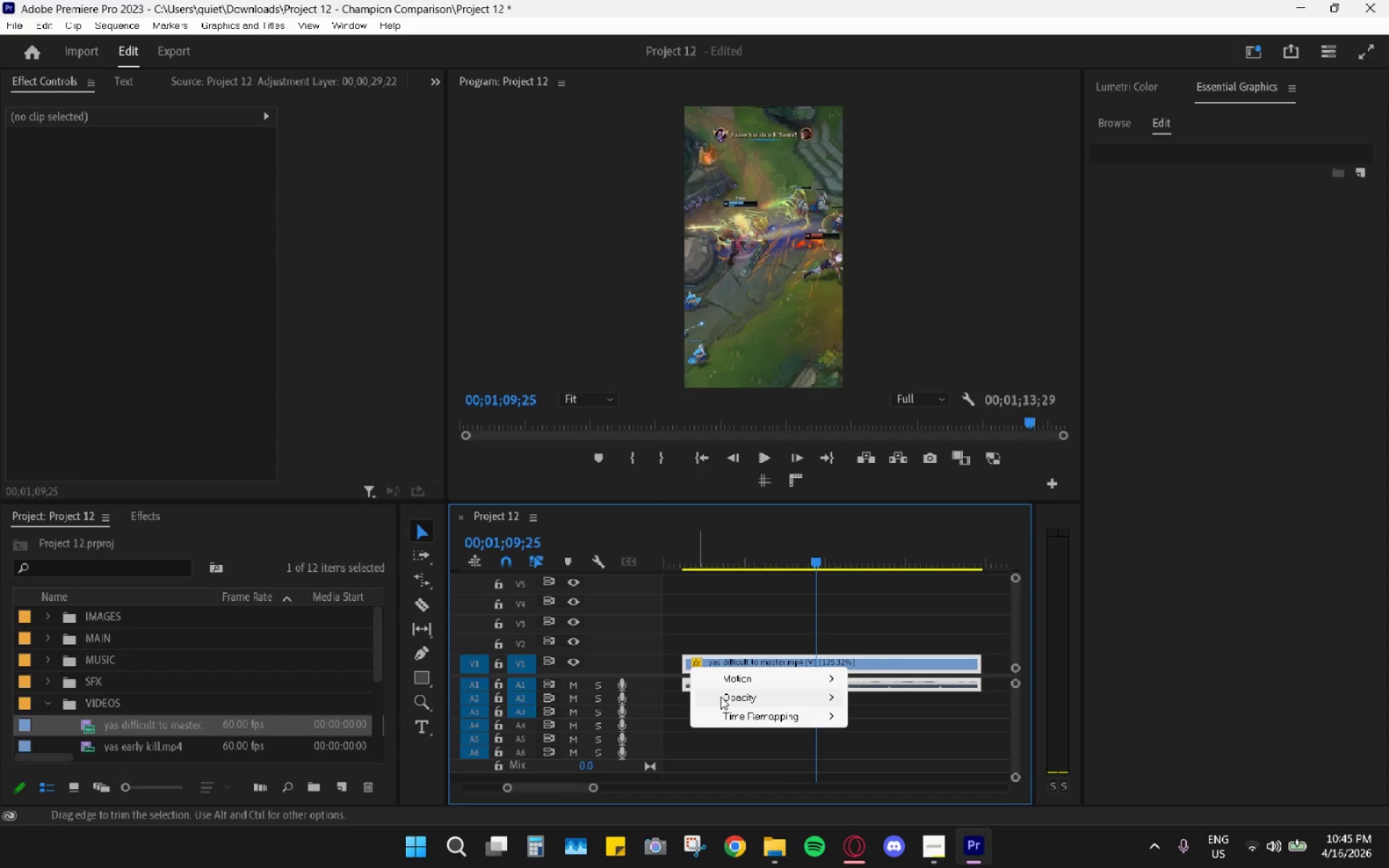 
left_click([735, 715])
 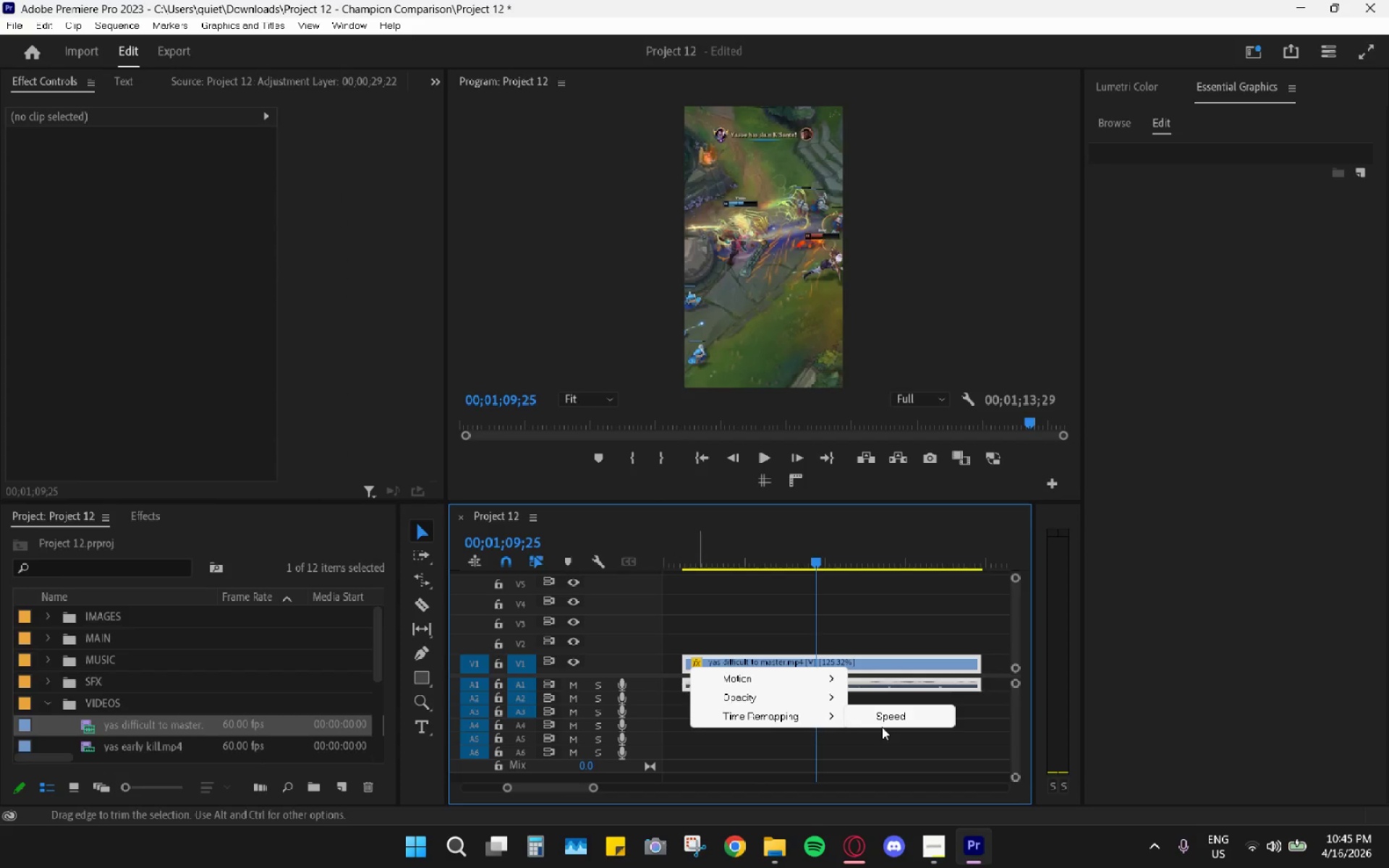 
left_click([883, 714])
 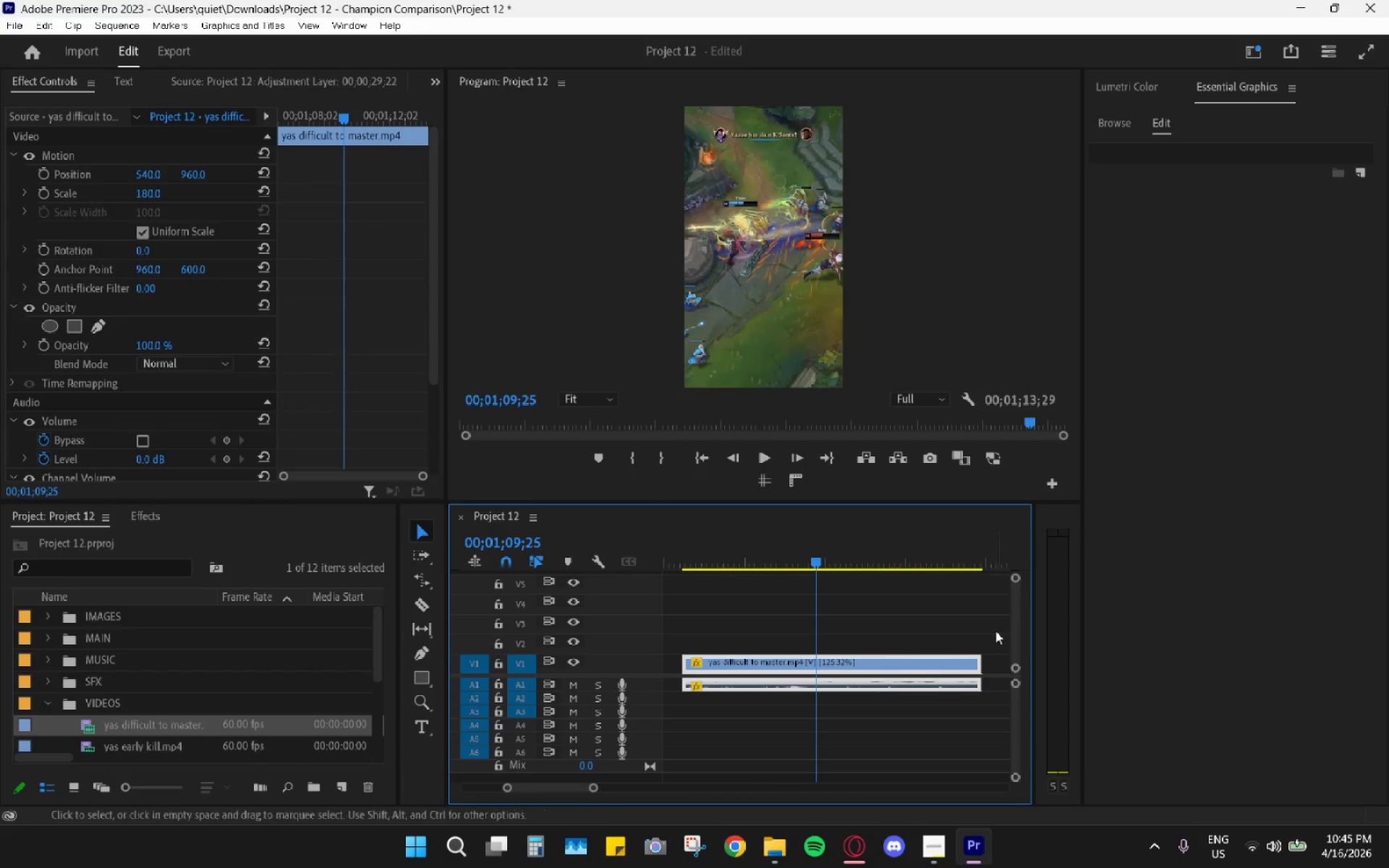 
mouse_move([1000, 584])
 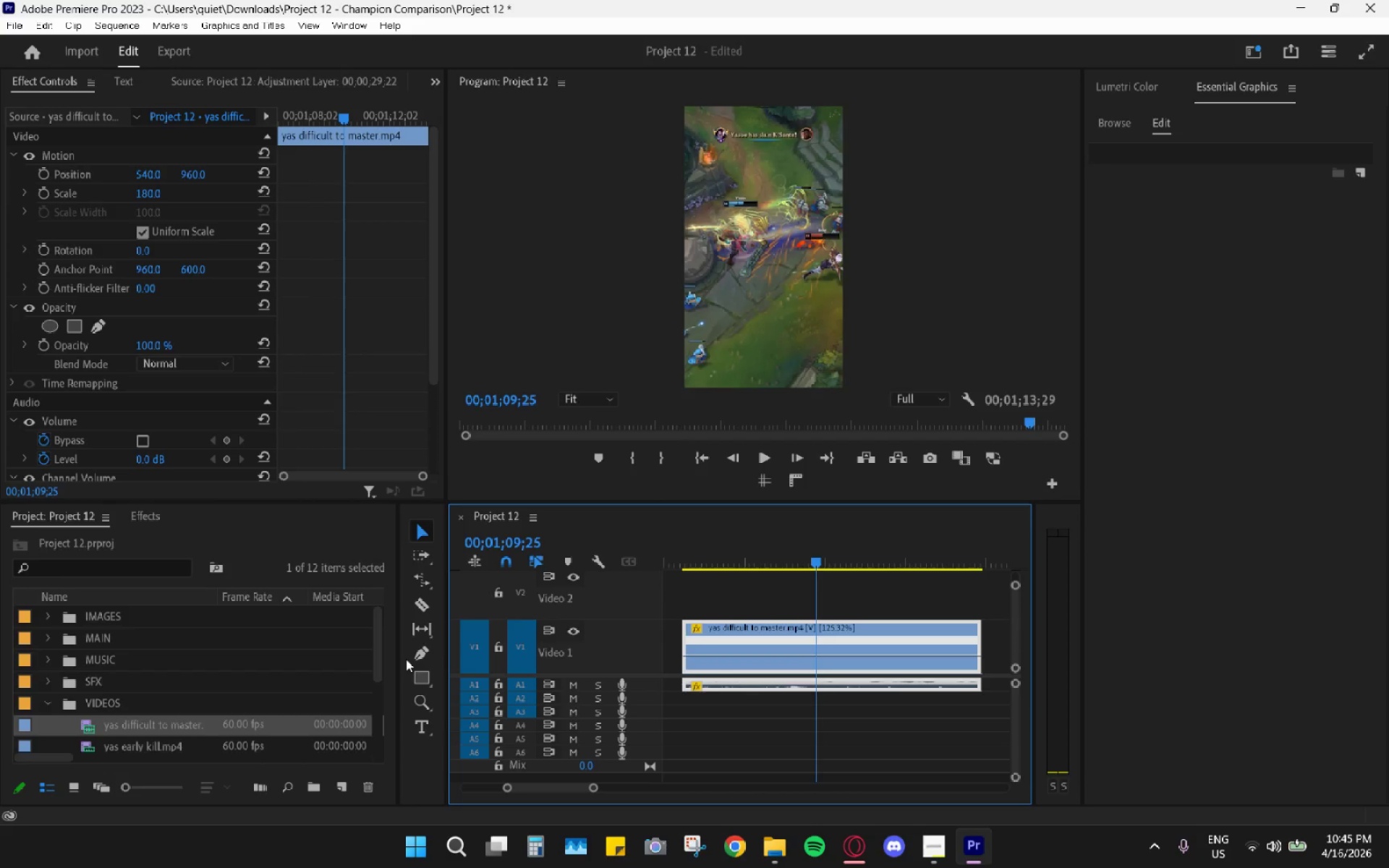 
left_click_drag(start_coordinate=[417, 656], to_coordinate=[421, 657])
 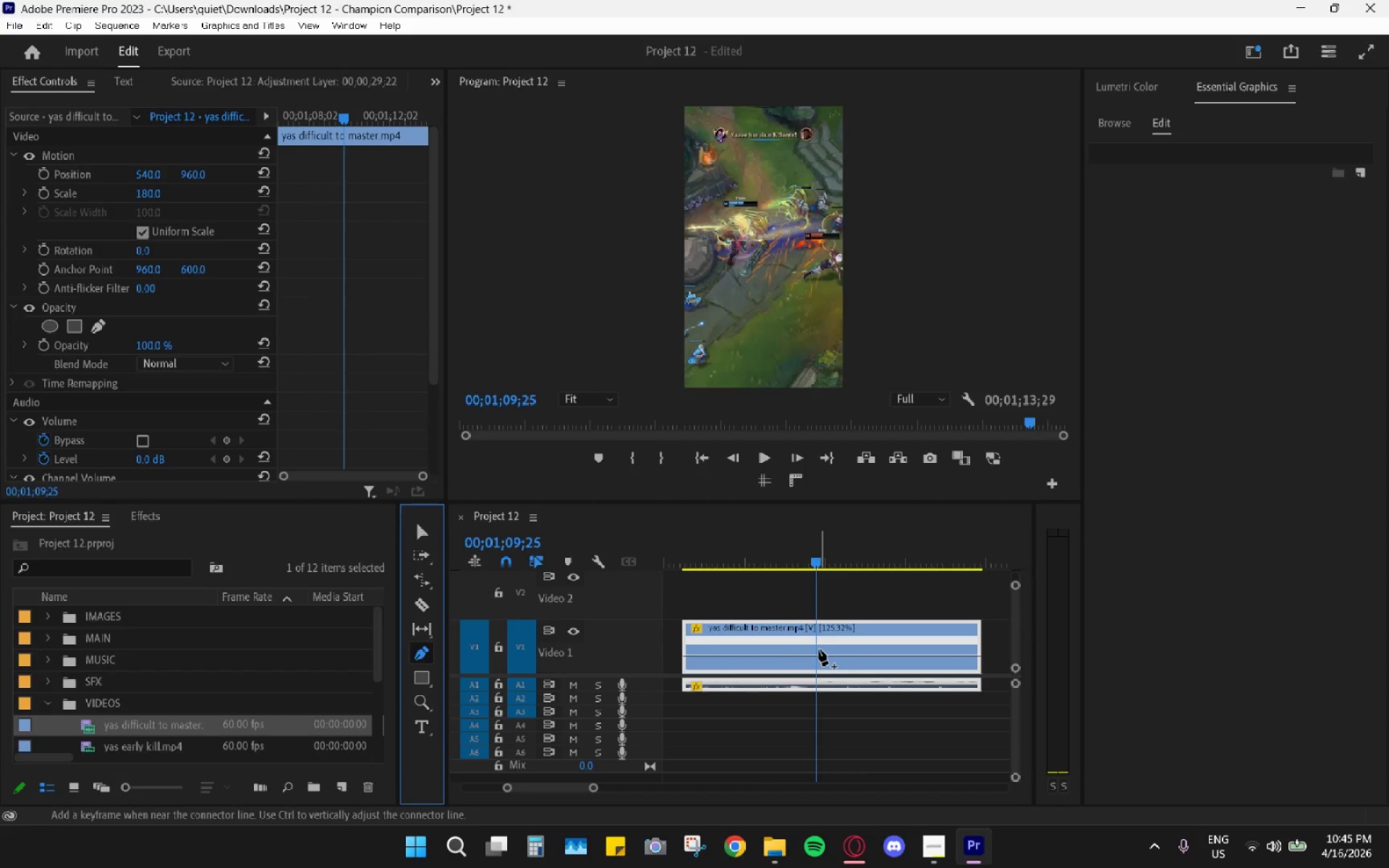 
left_click([819, 648])
 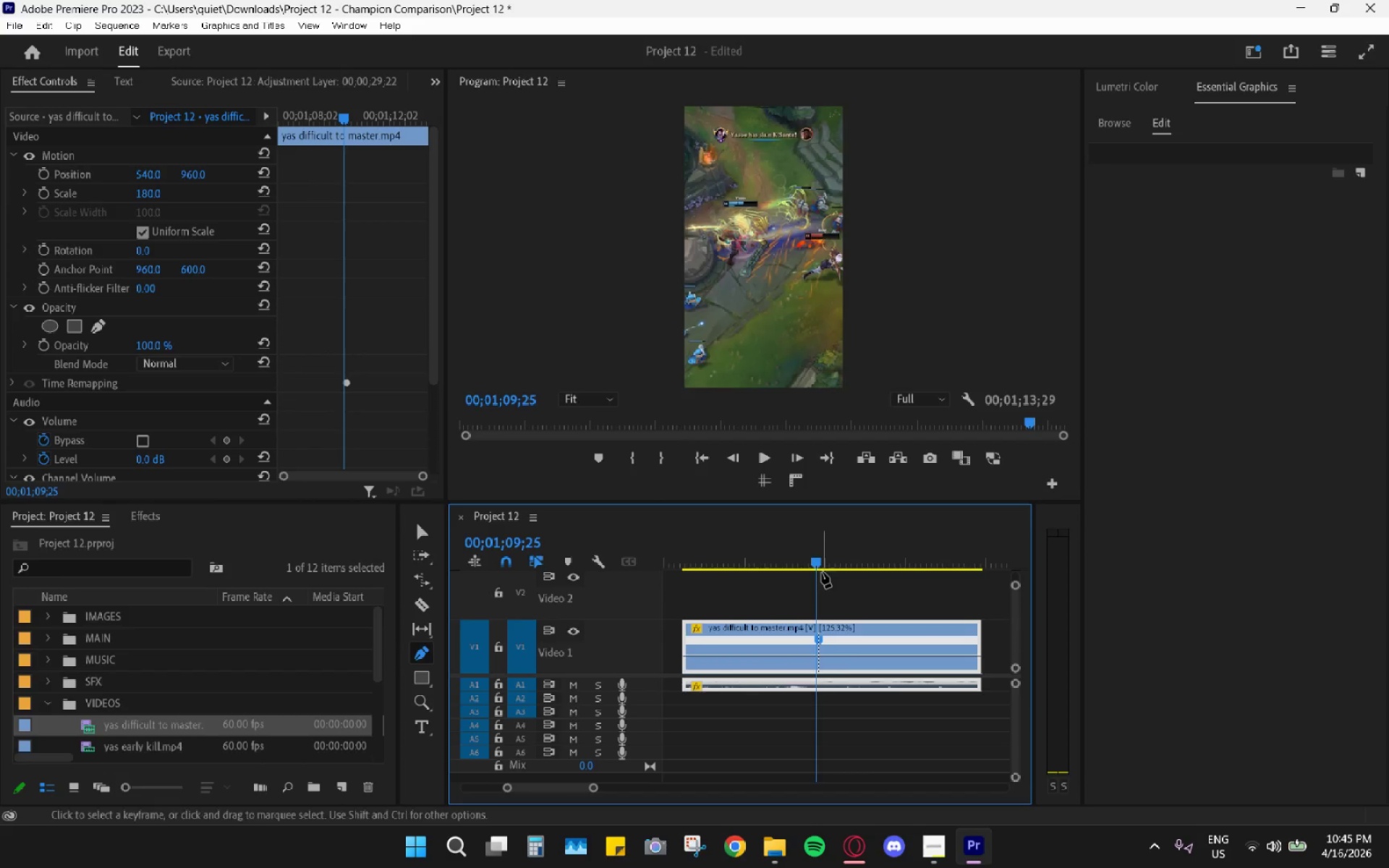 
left_click_drag(start_coordinate=[823, 566], to_coordinate=[880, 577])
 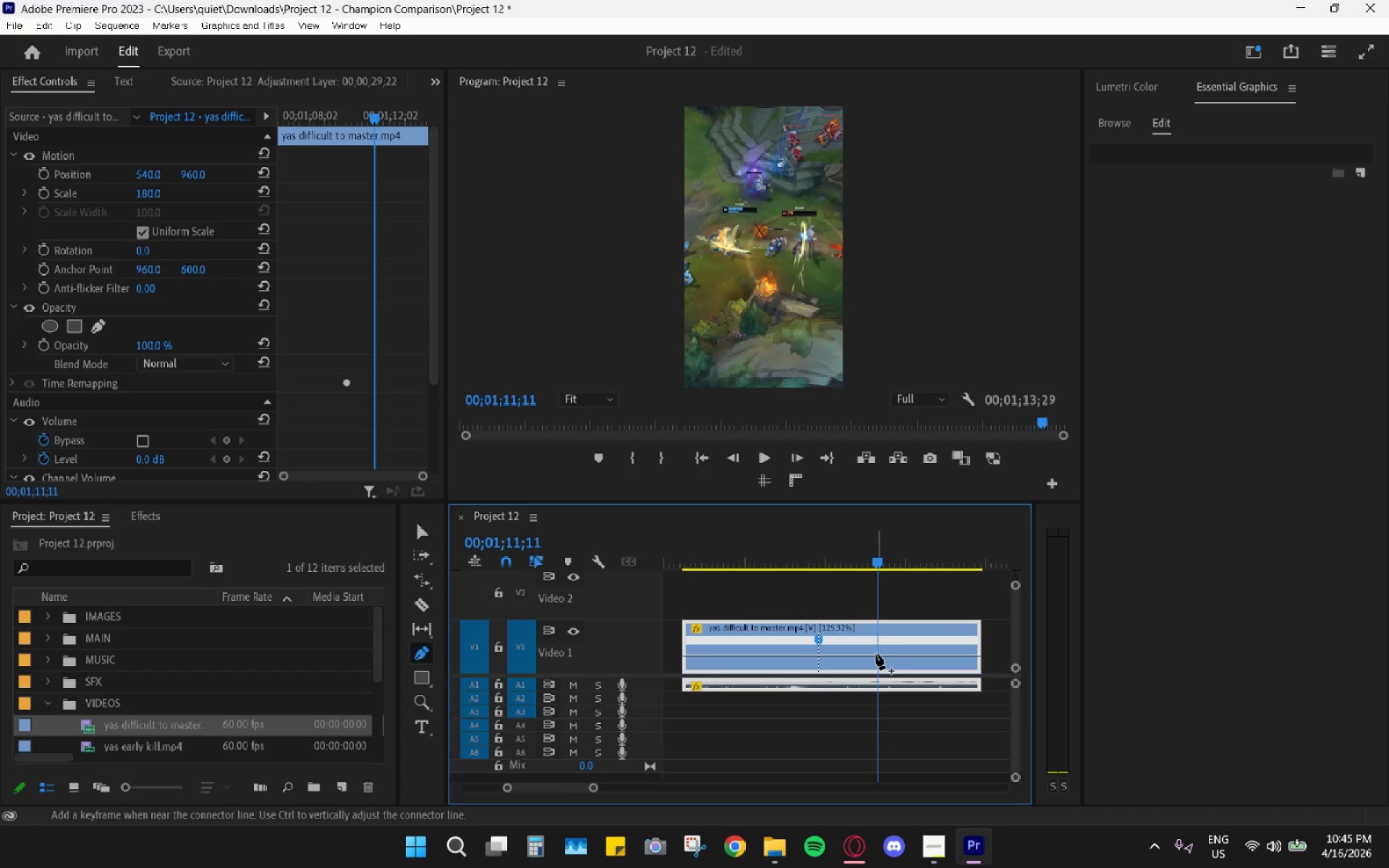 
left_click([876, 654])
 